 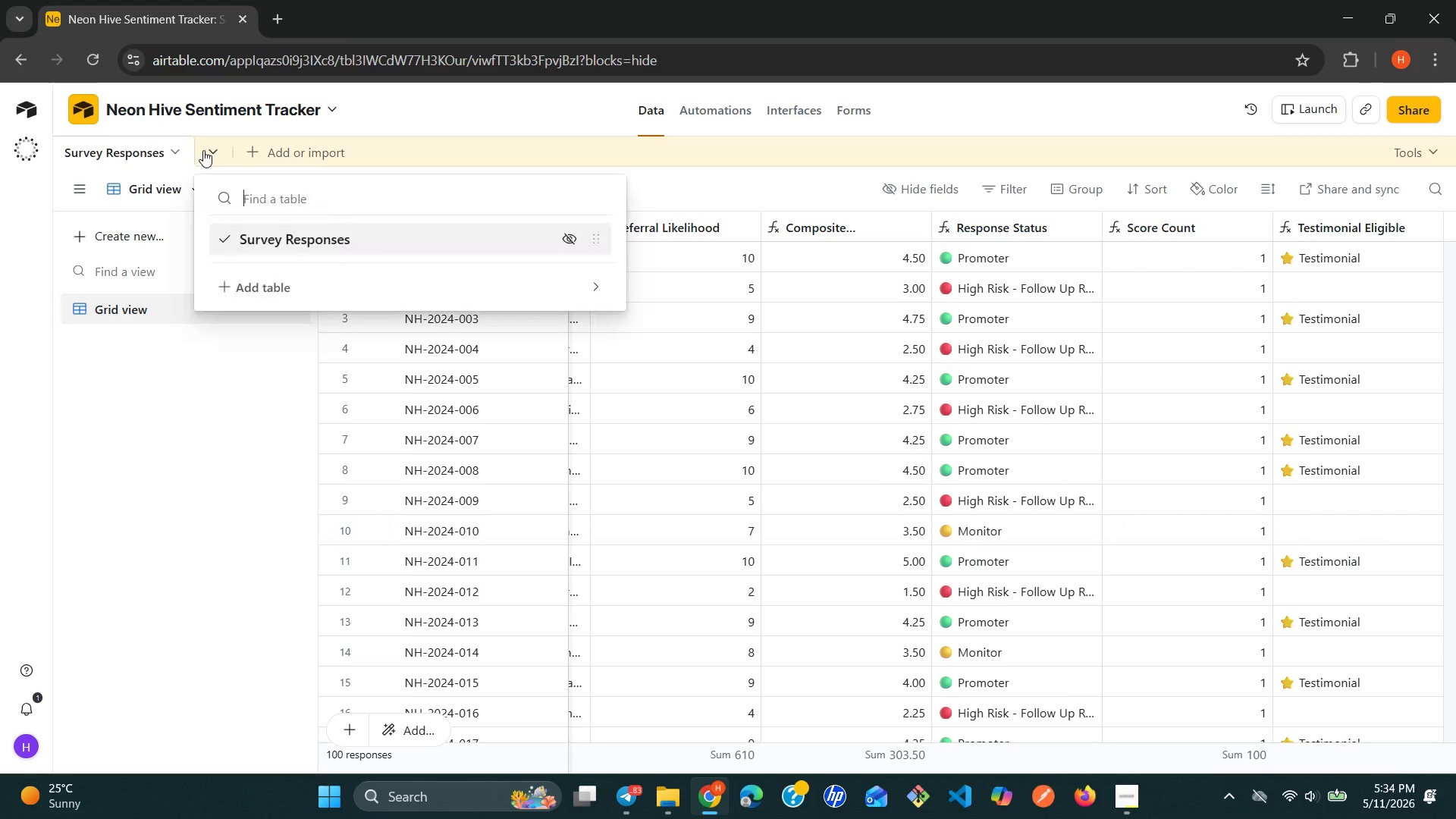 
left_click([236, 279])
 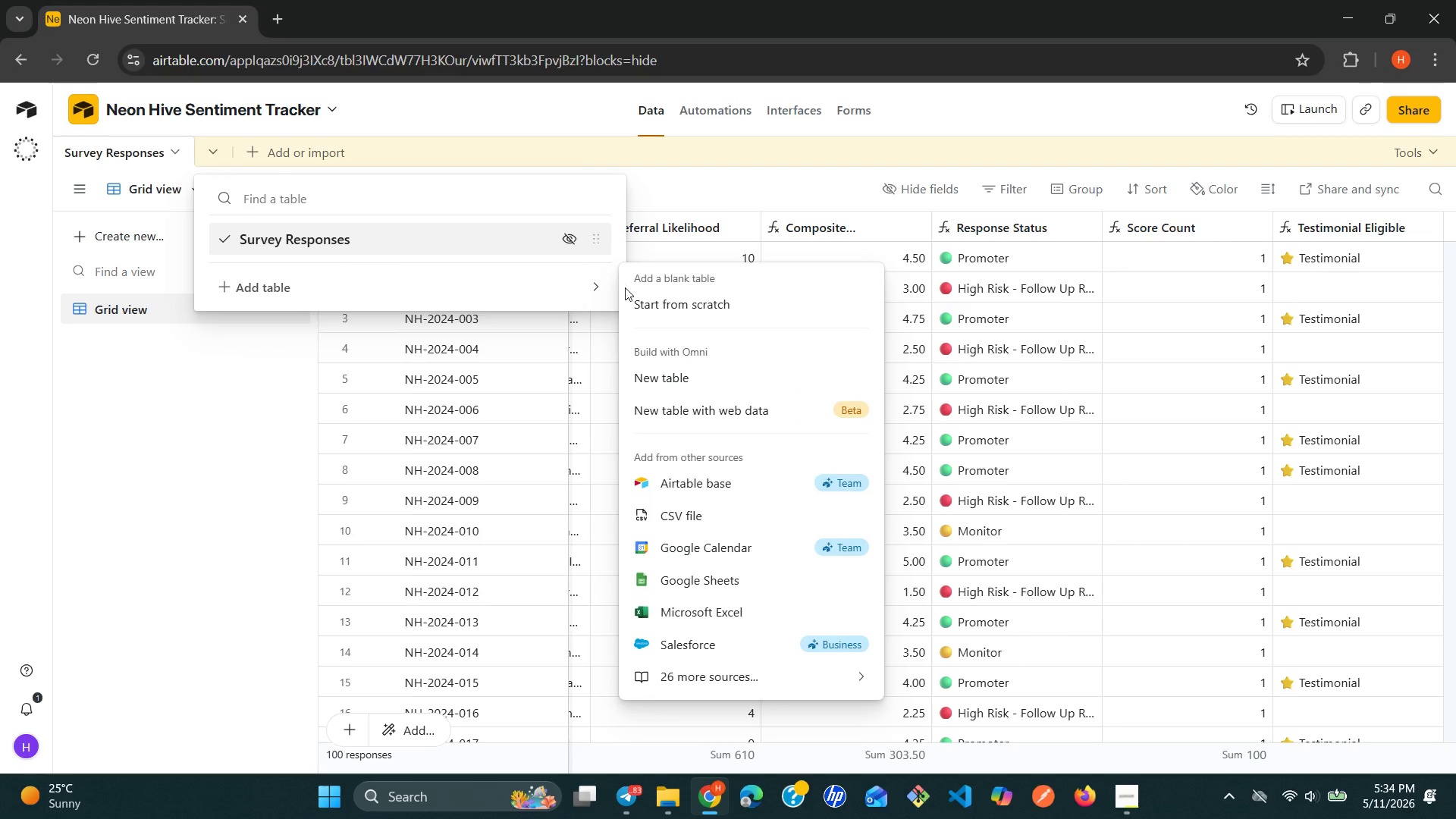 
left_click([647, 303])
 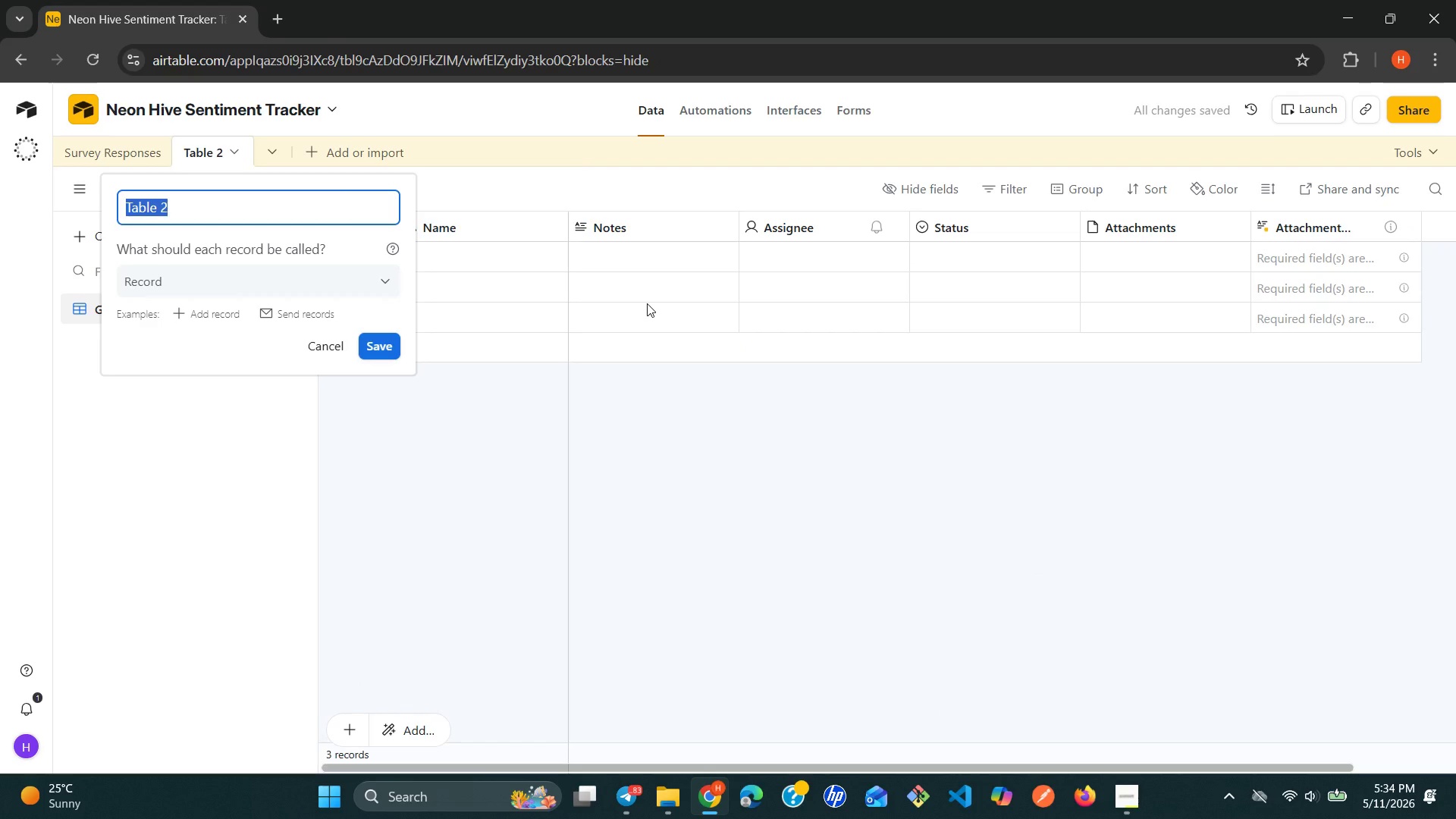 
wait(7.33)
 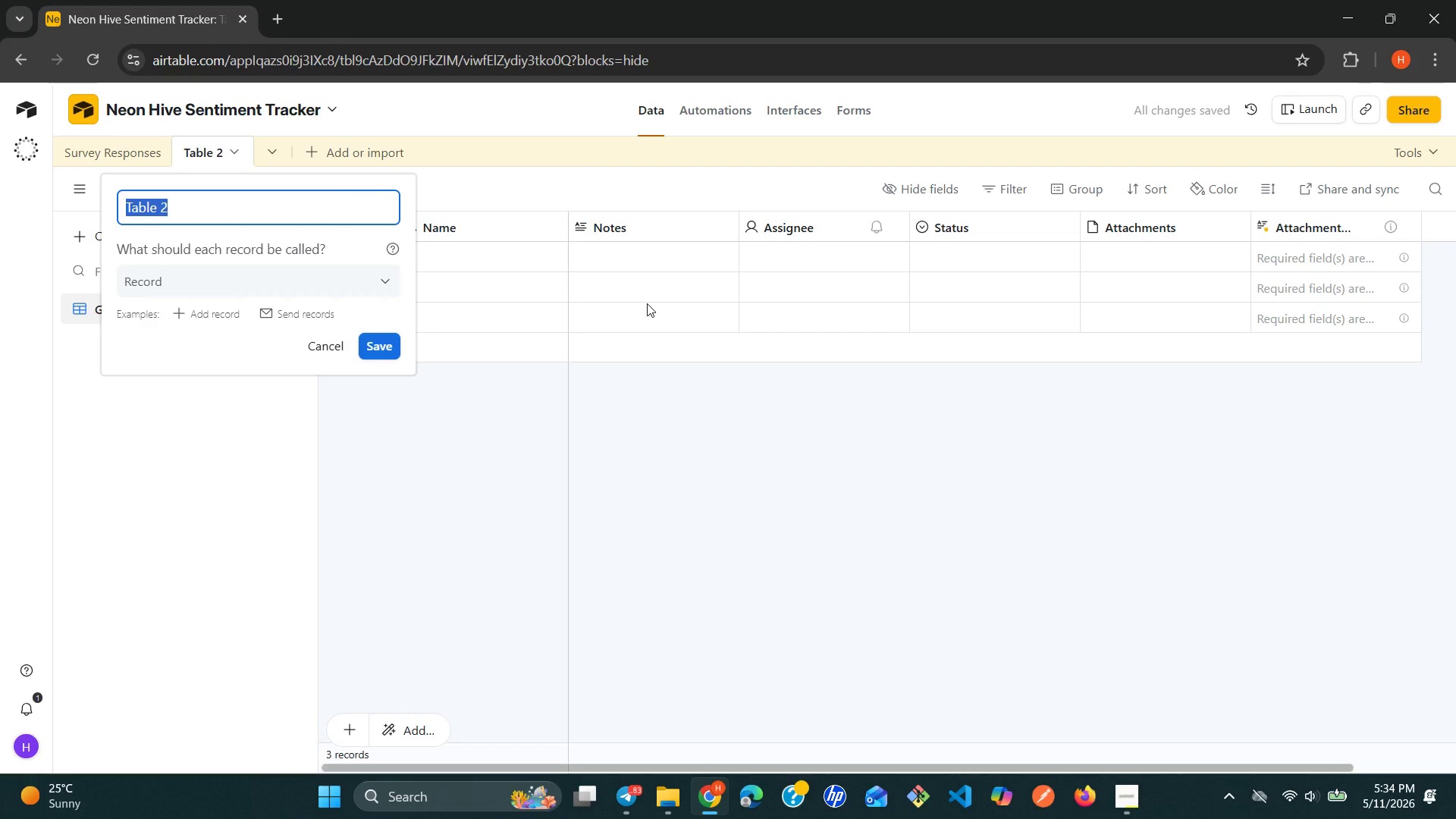 
type(Action )
 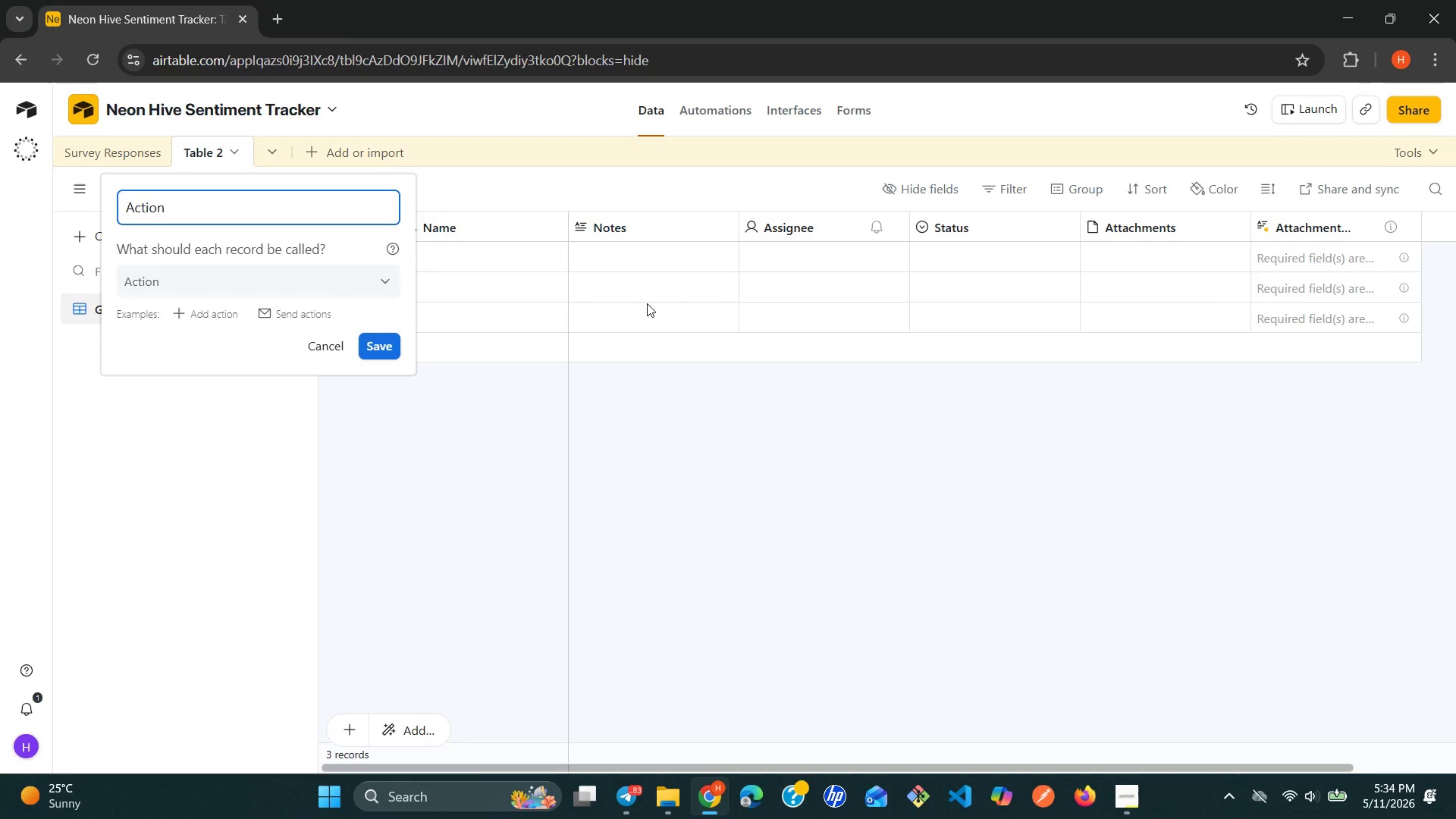 
type(U)
key(Backspace)
type(Items)
 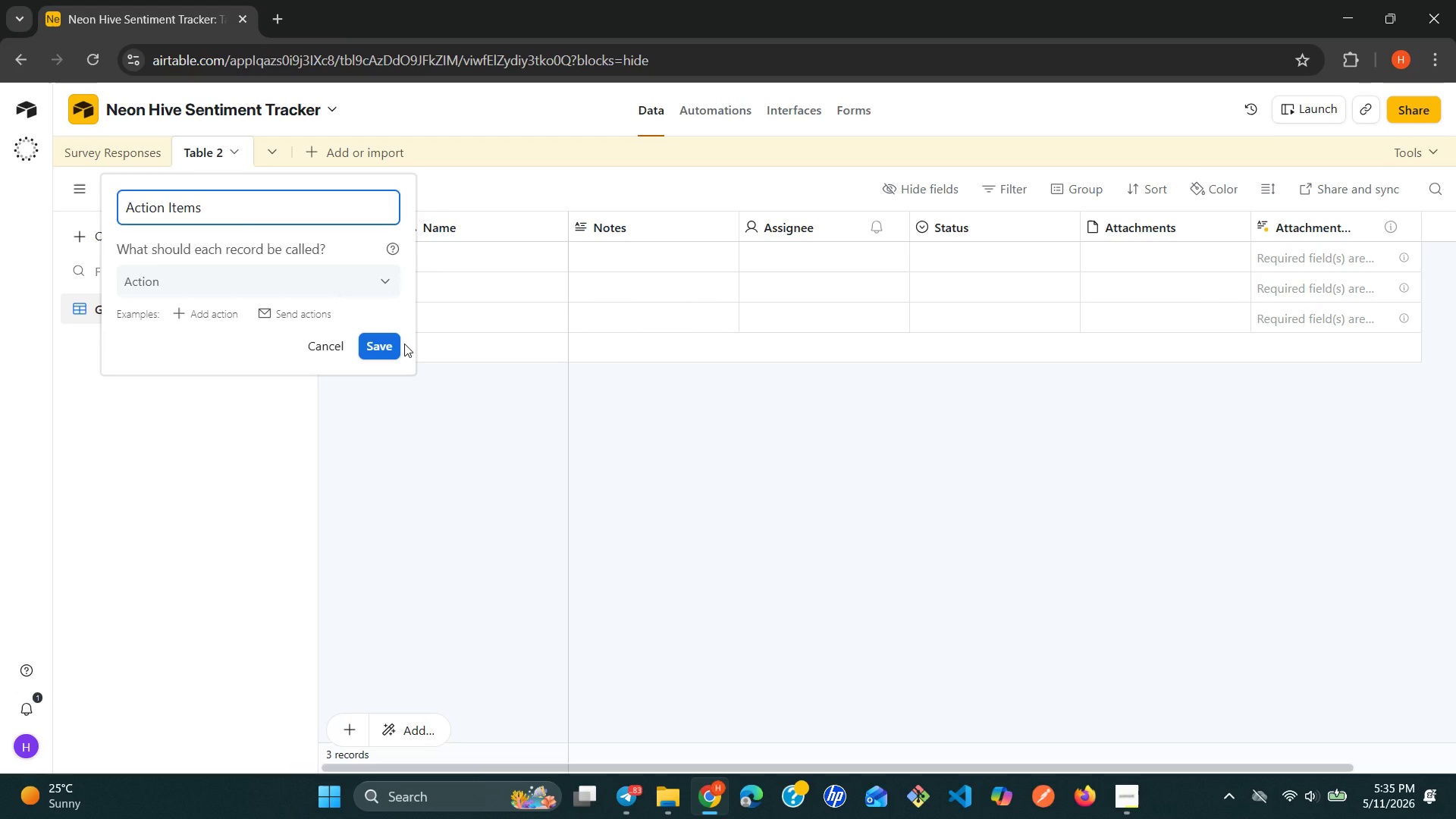 
left_click([392, 344])
 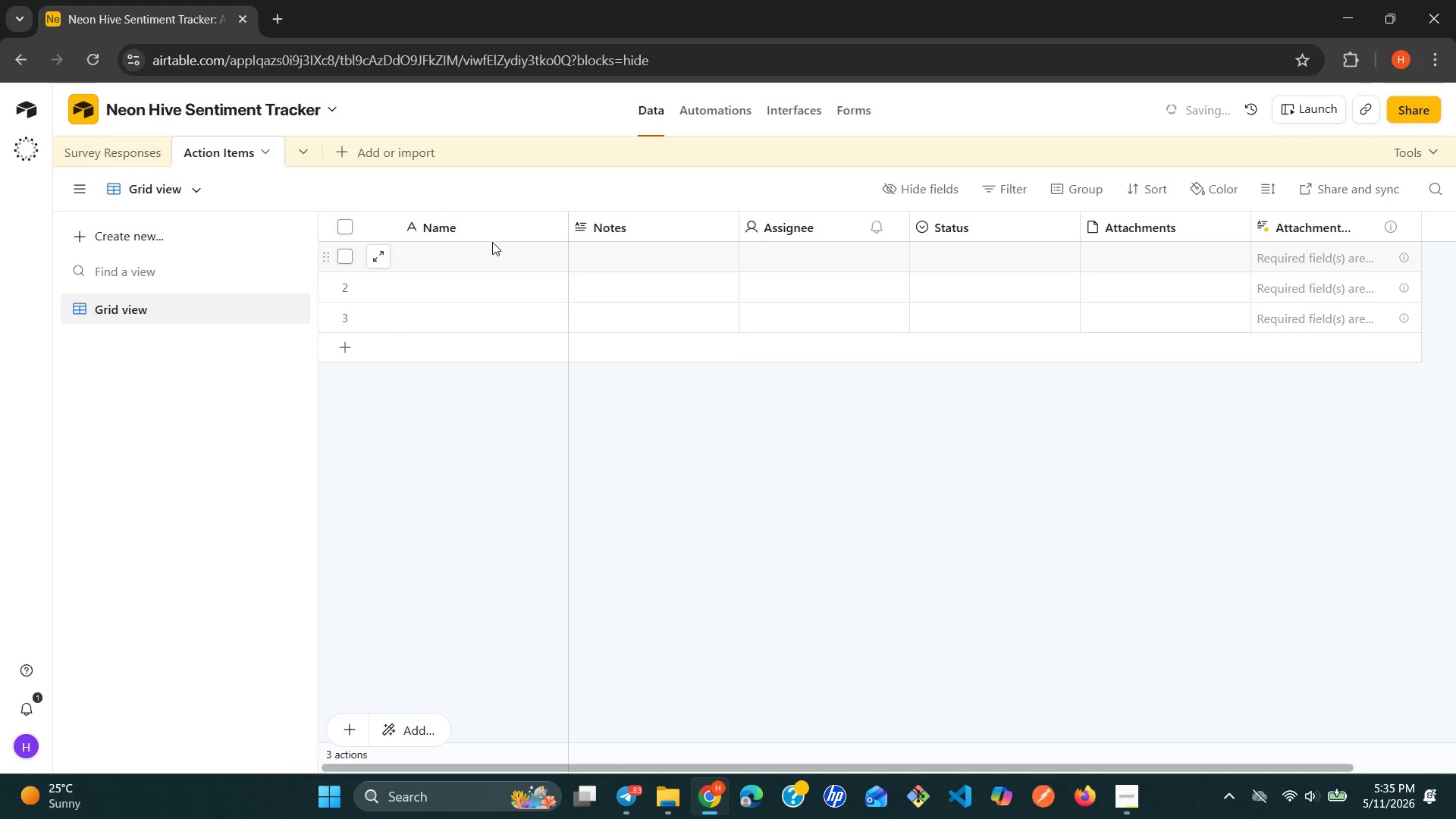 
left_click([509, 225])
 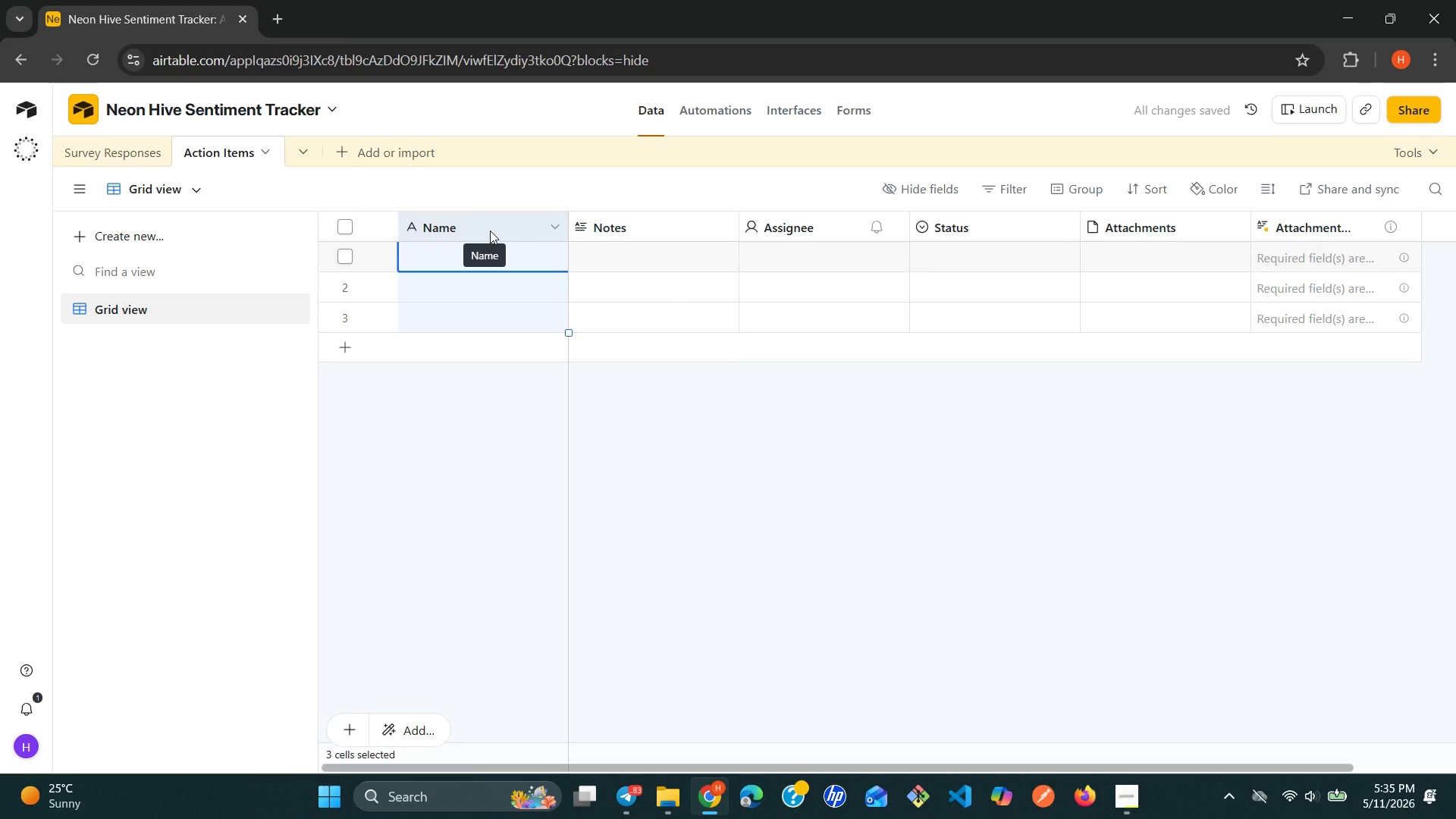 
left_click([487, 231])
 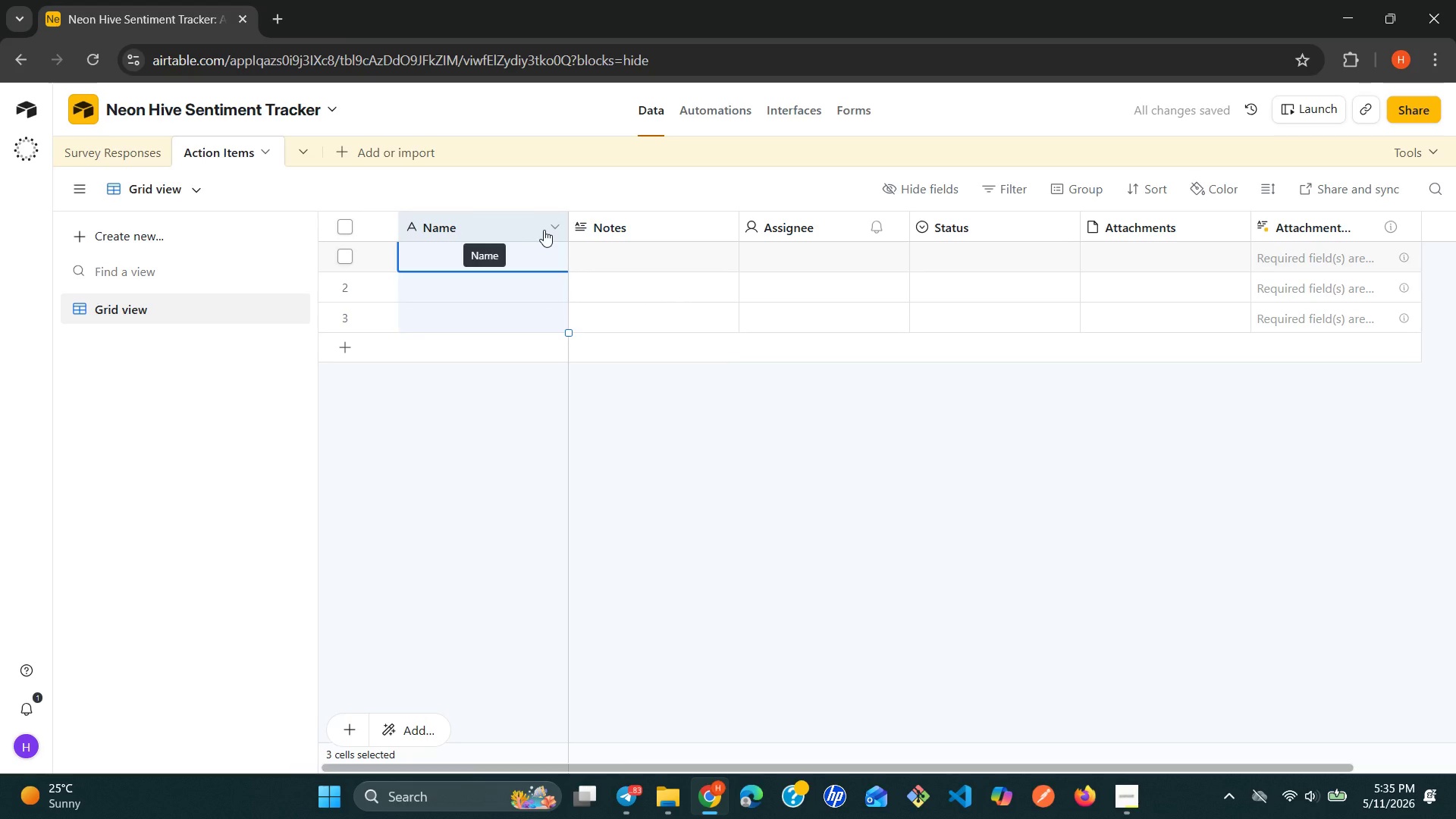 
left_click([546, 230])
 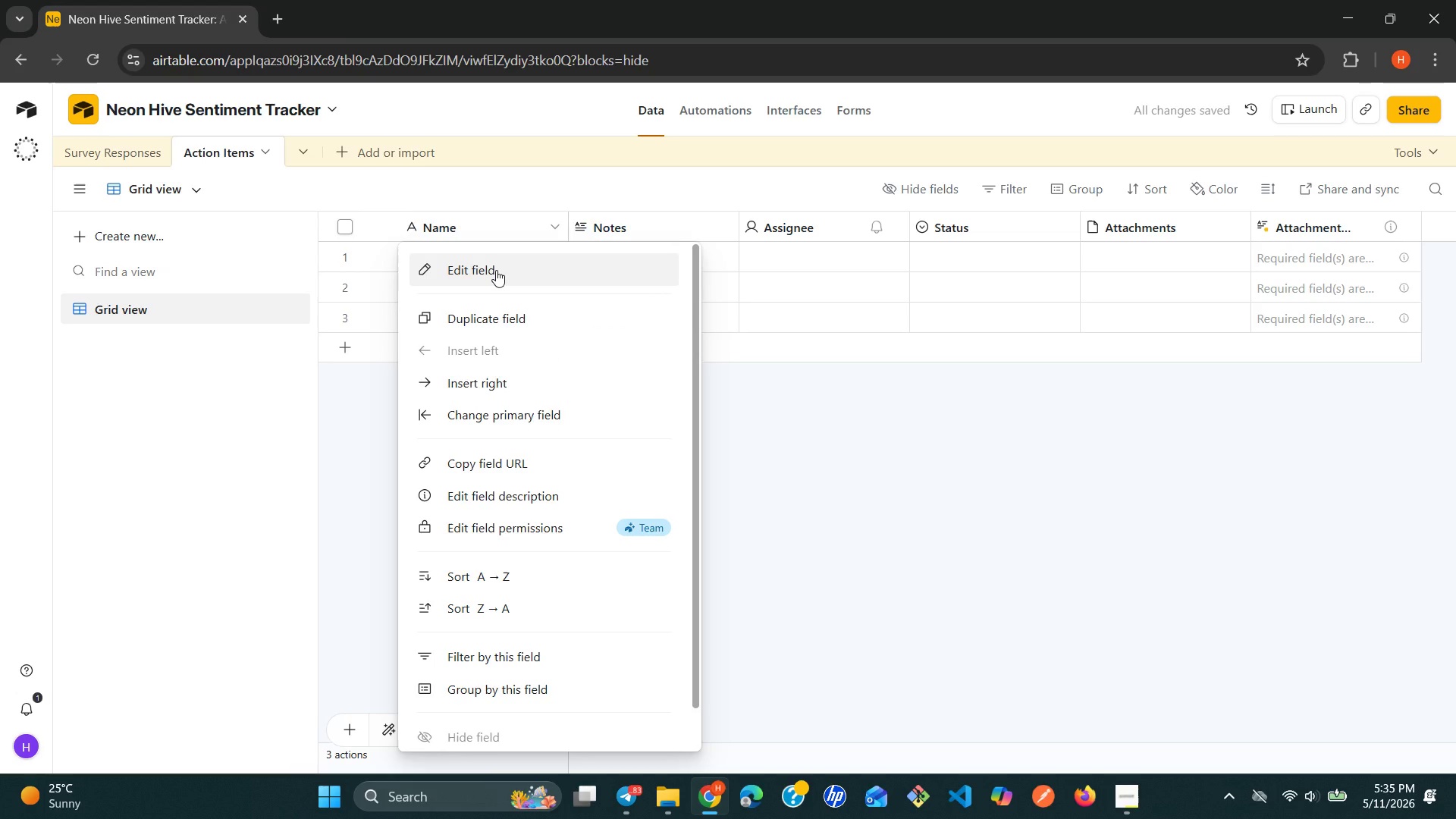 
left_click([496, 270])
 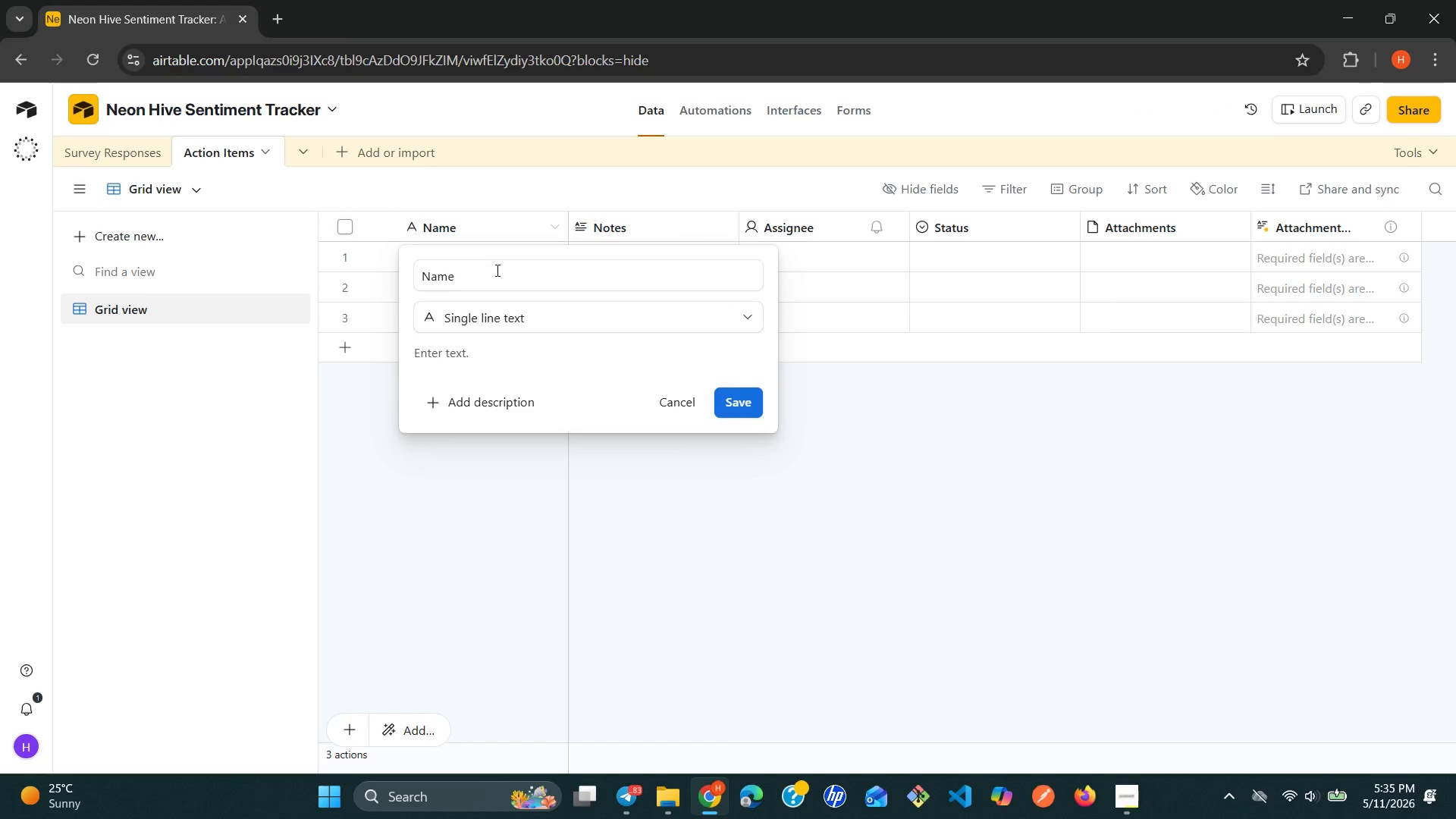 
double_click([496, 270])
 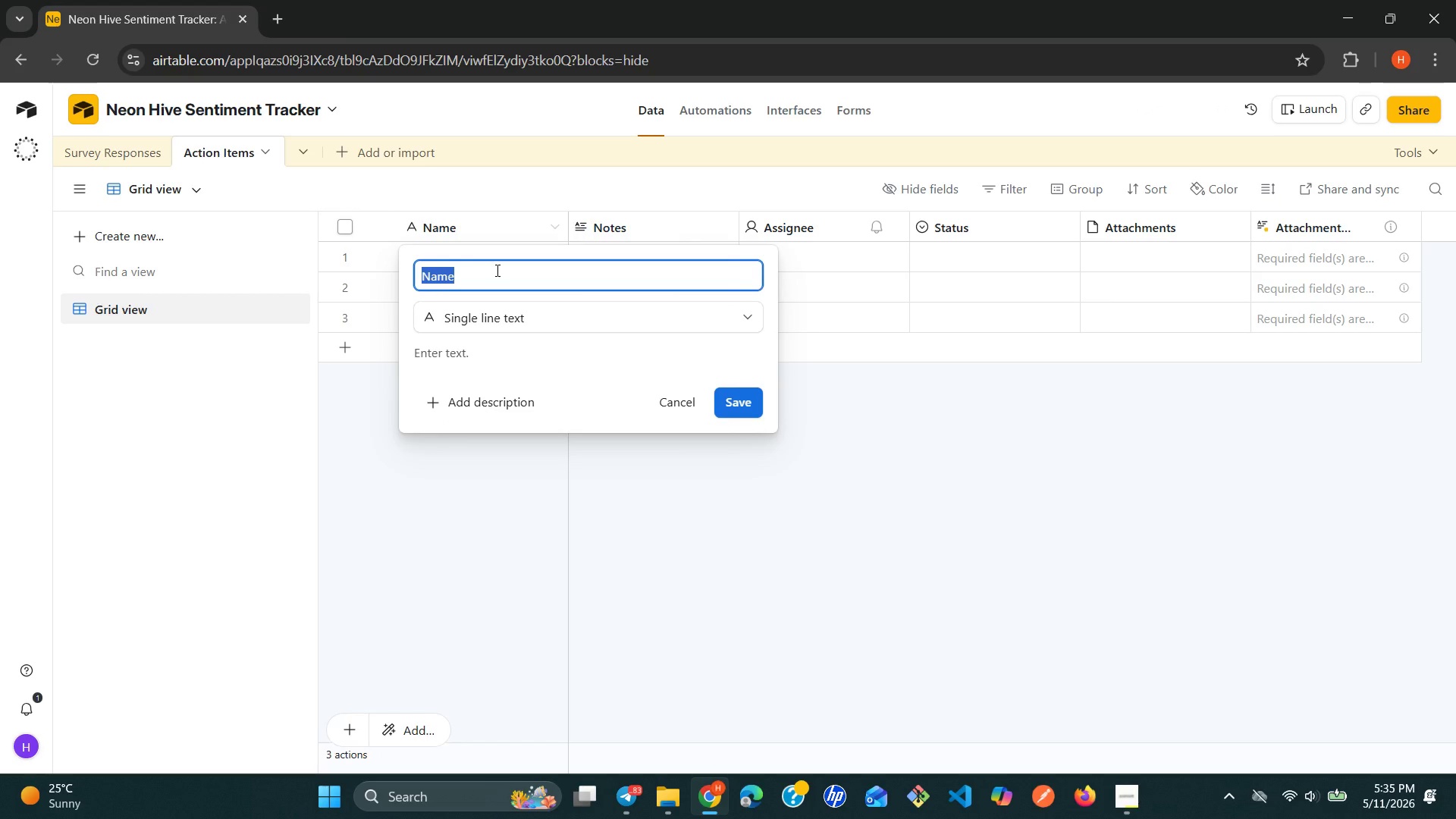 
triple_click([496, 270])
 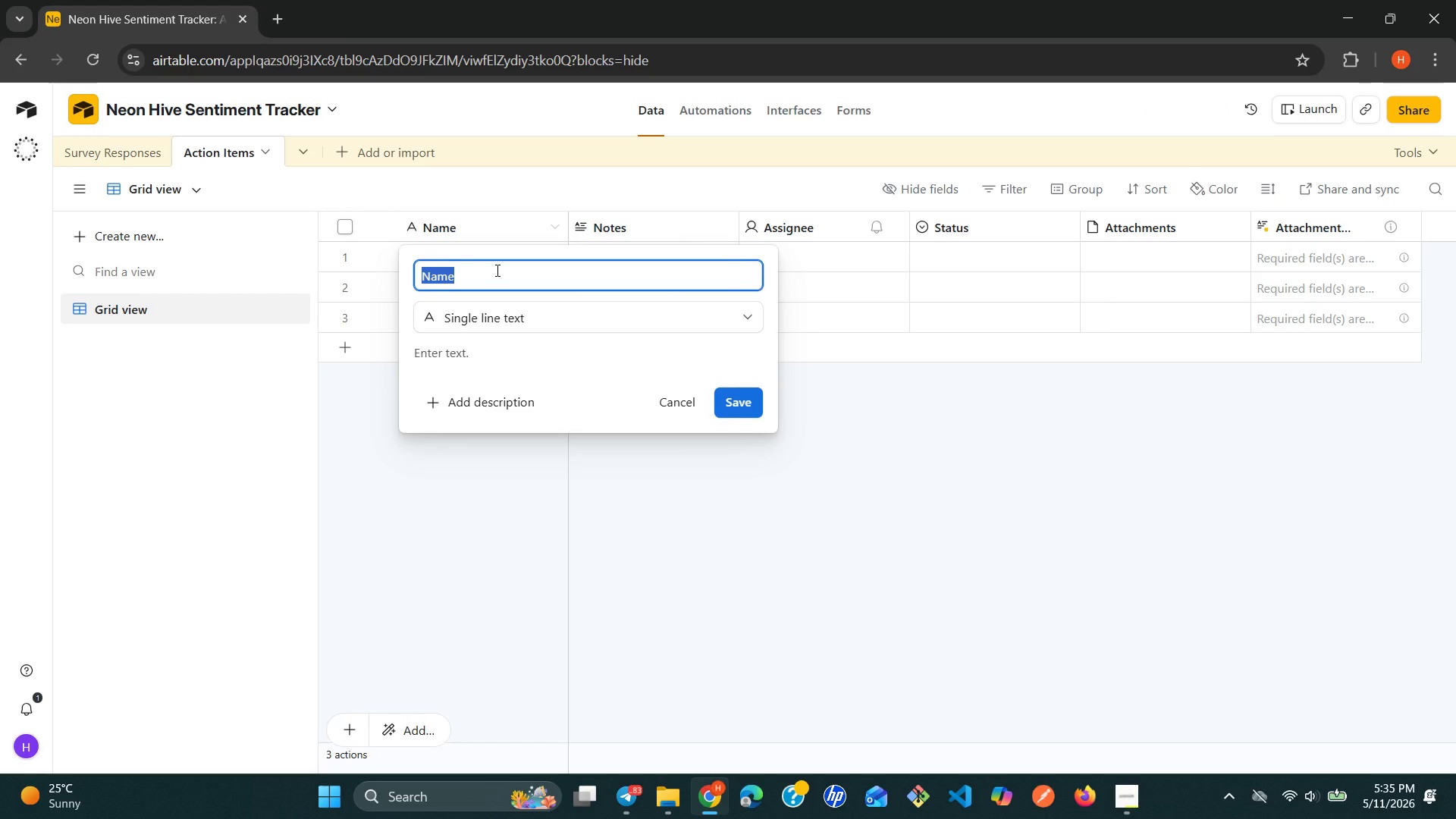 
type(Action Title)
 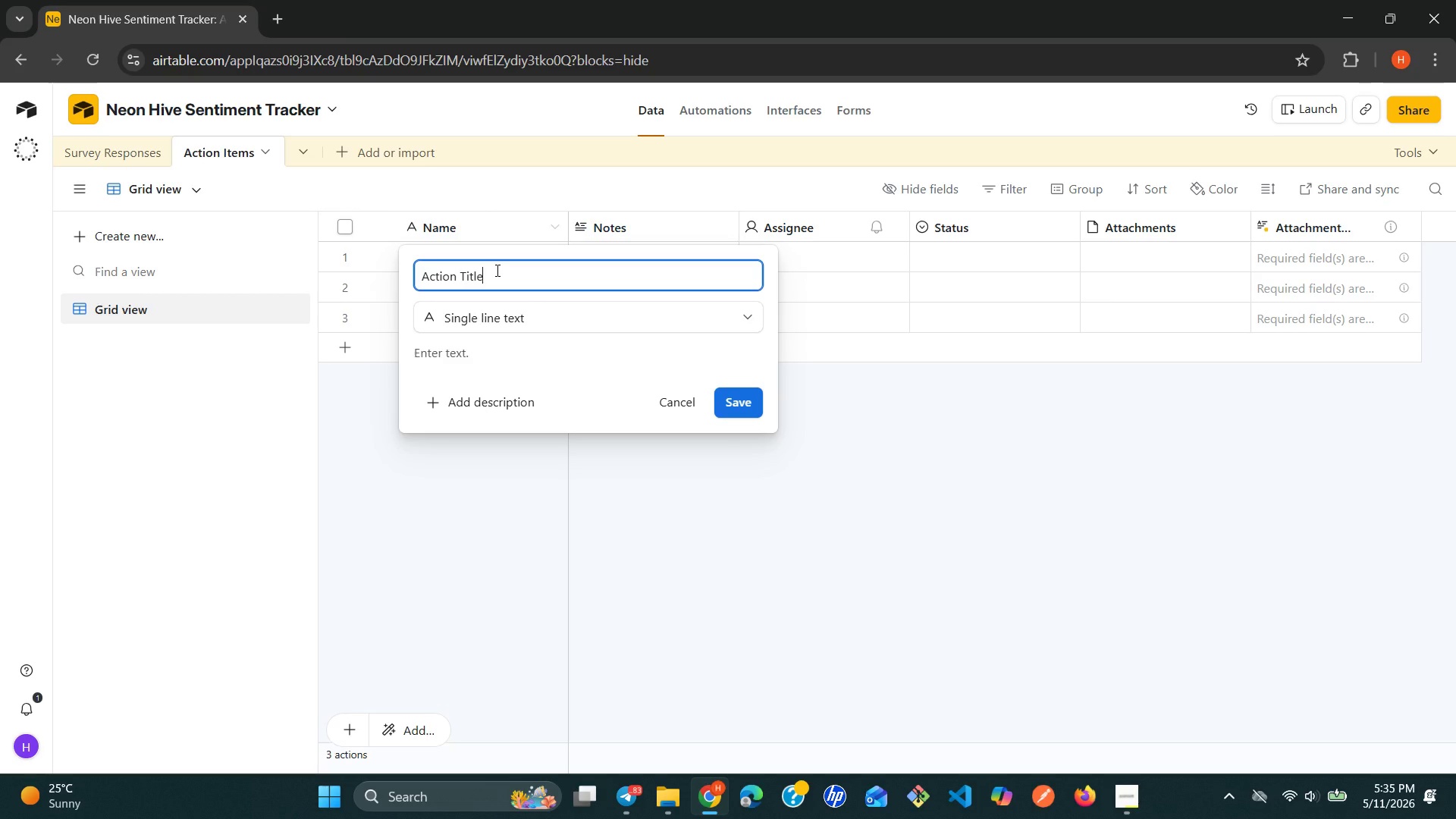 
wait(5.84)
 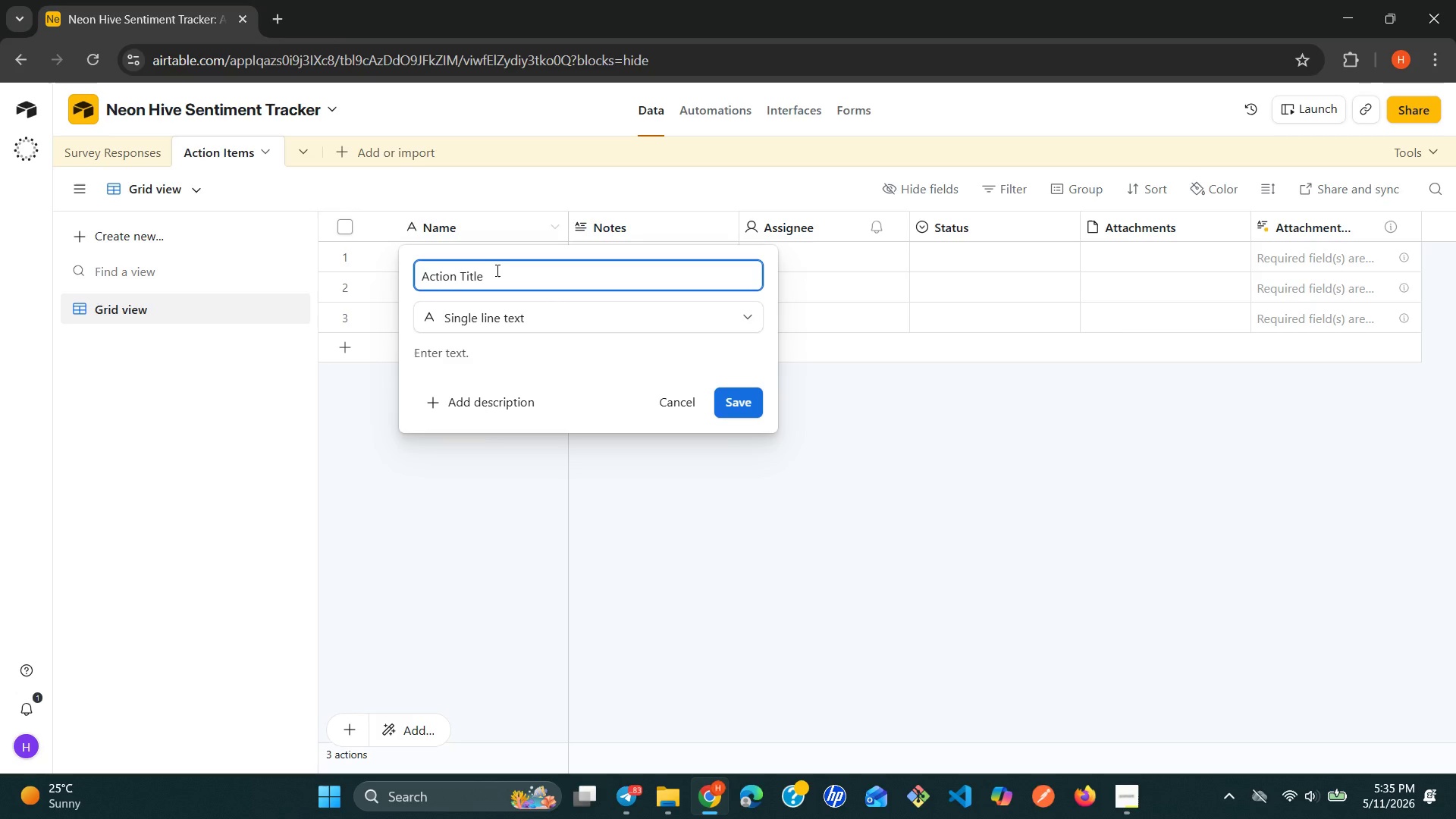 
left_click([746, 399])
 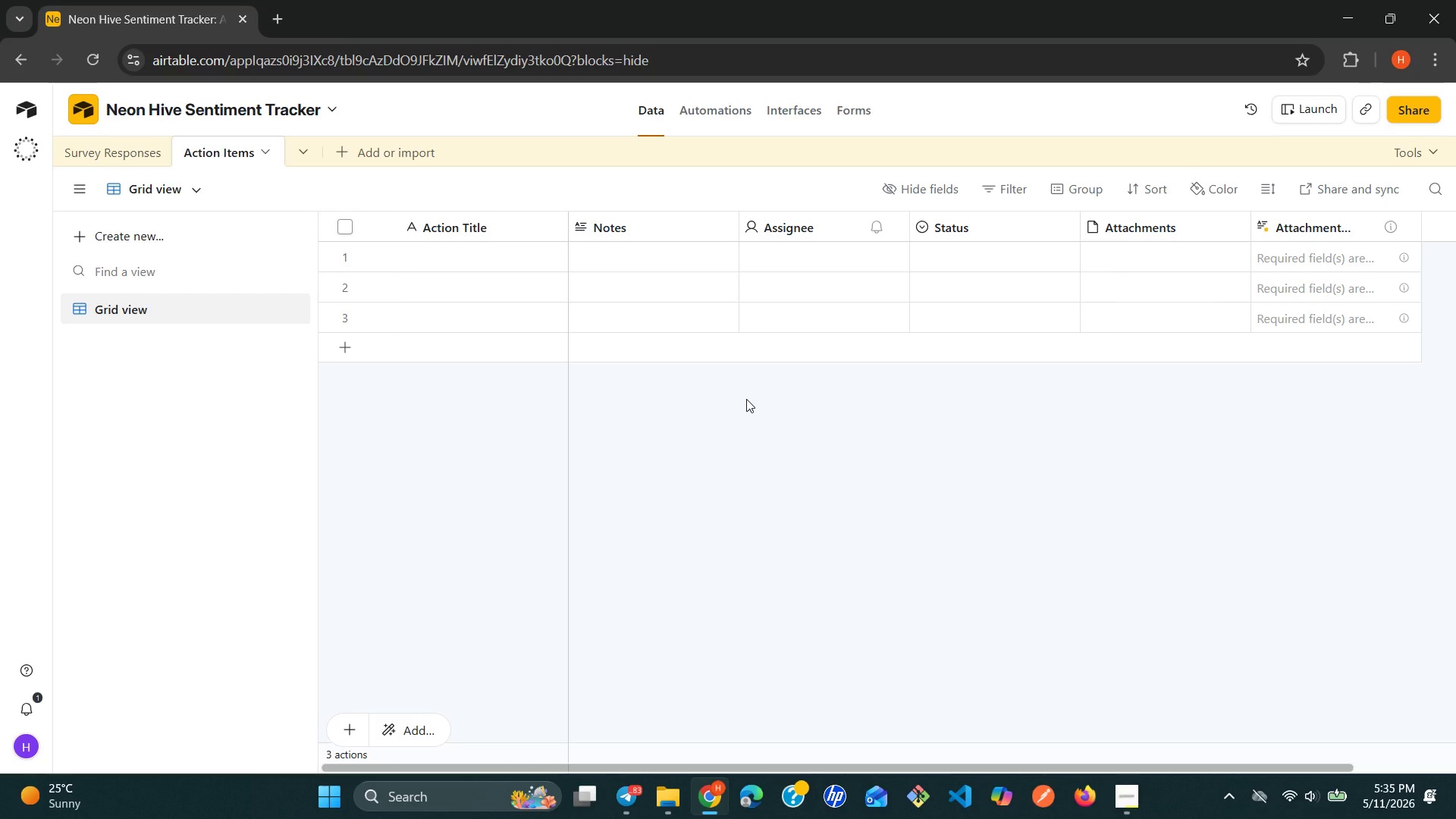 
wait(15.58)
 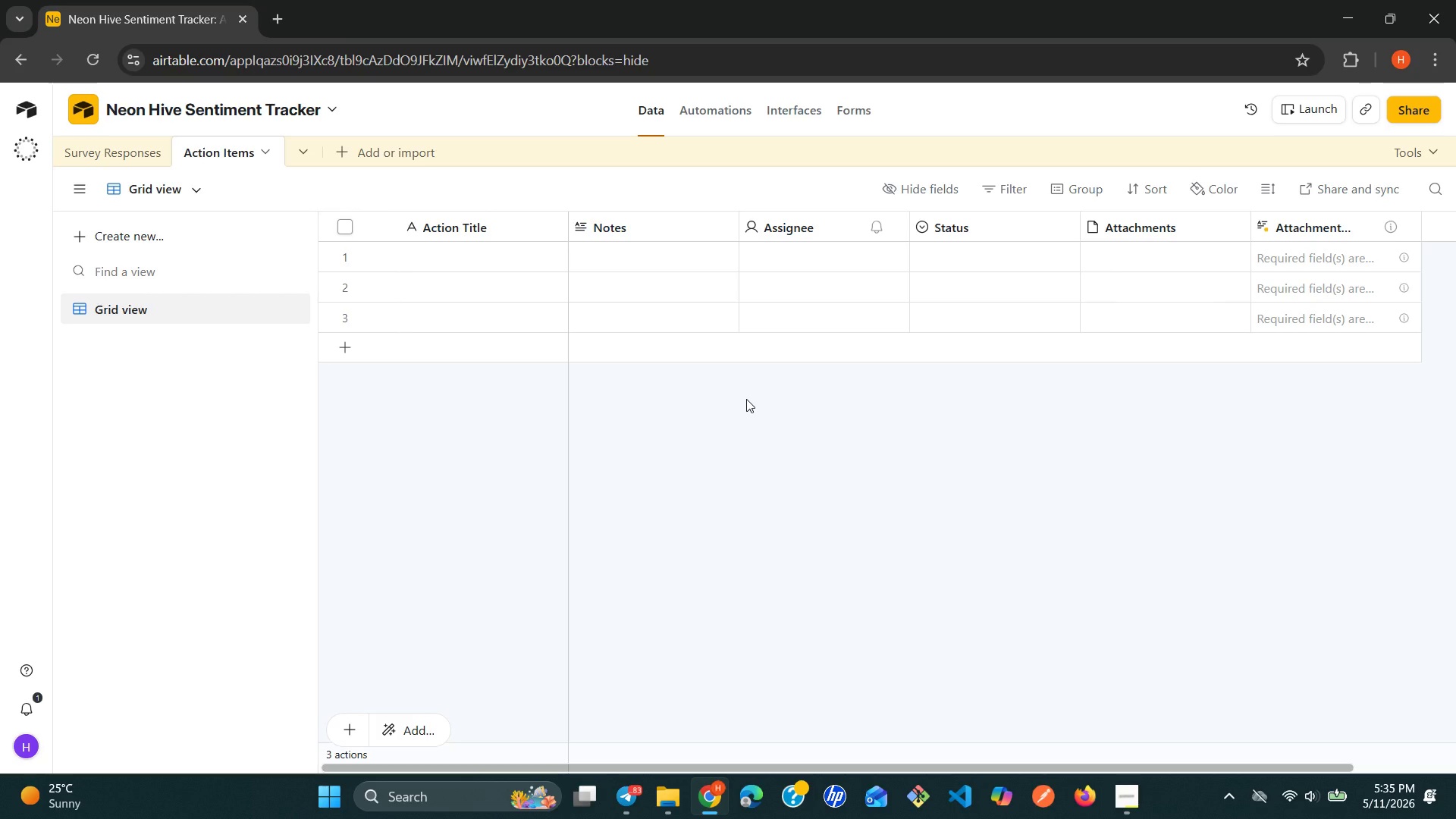 
left_click([726, 224])
 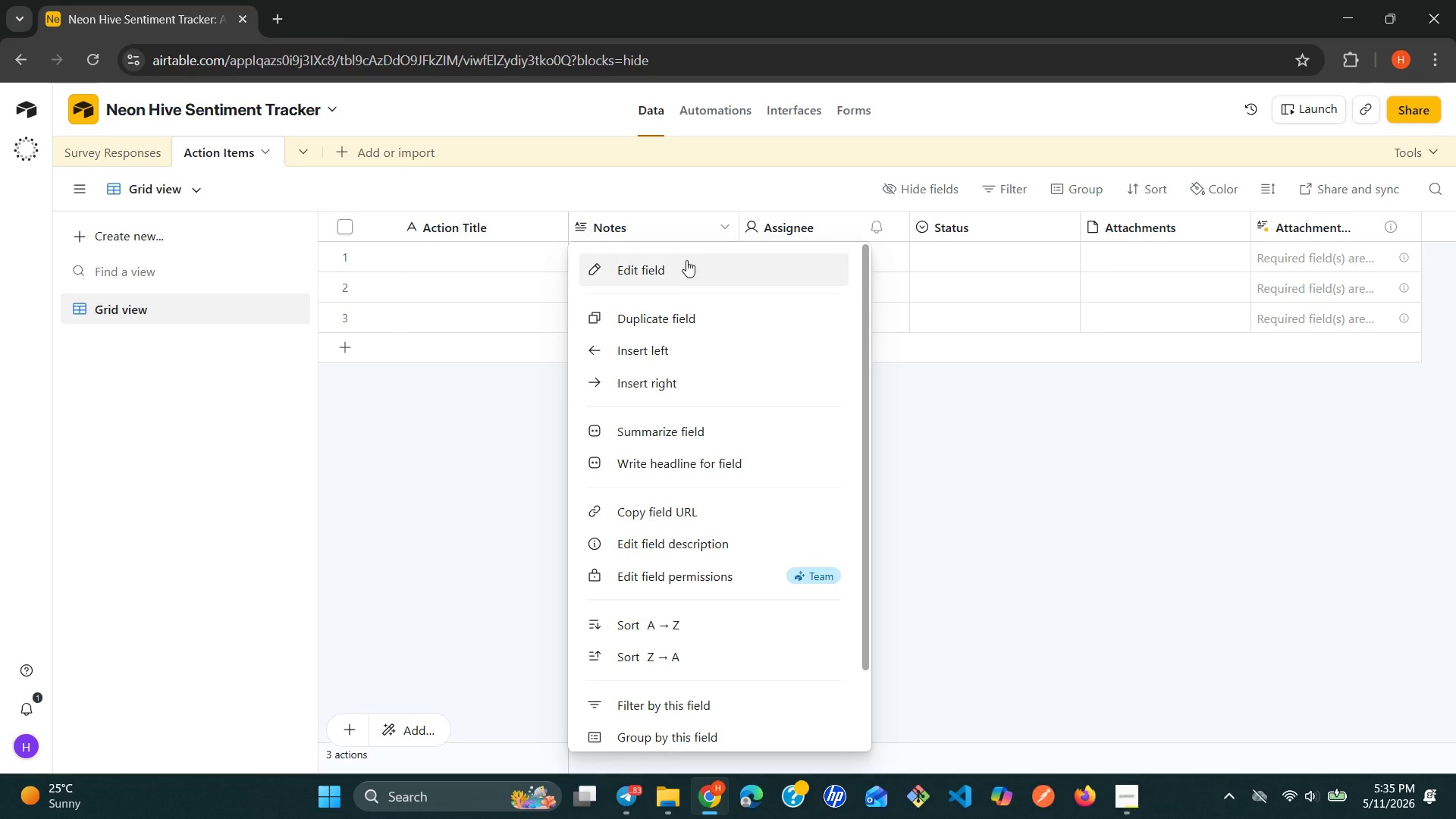 
left_click([684, 263])
 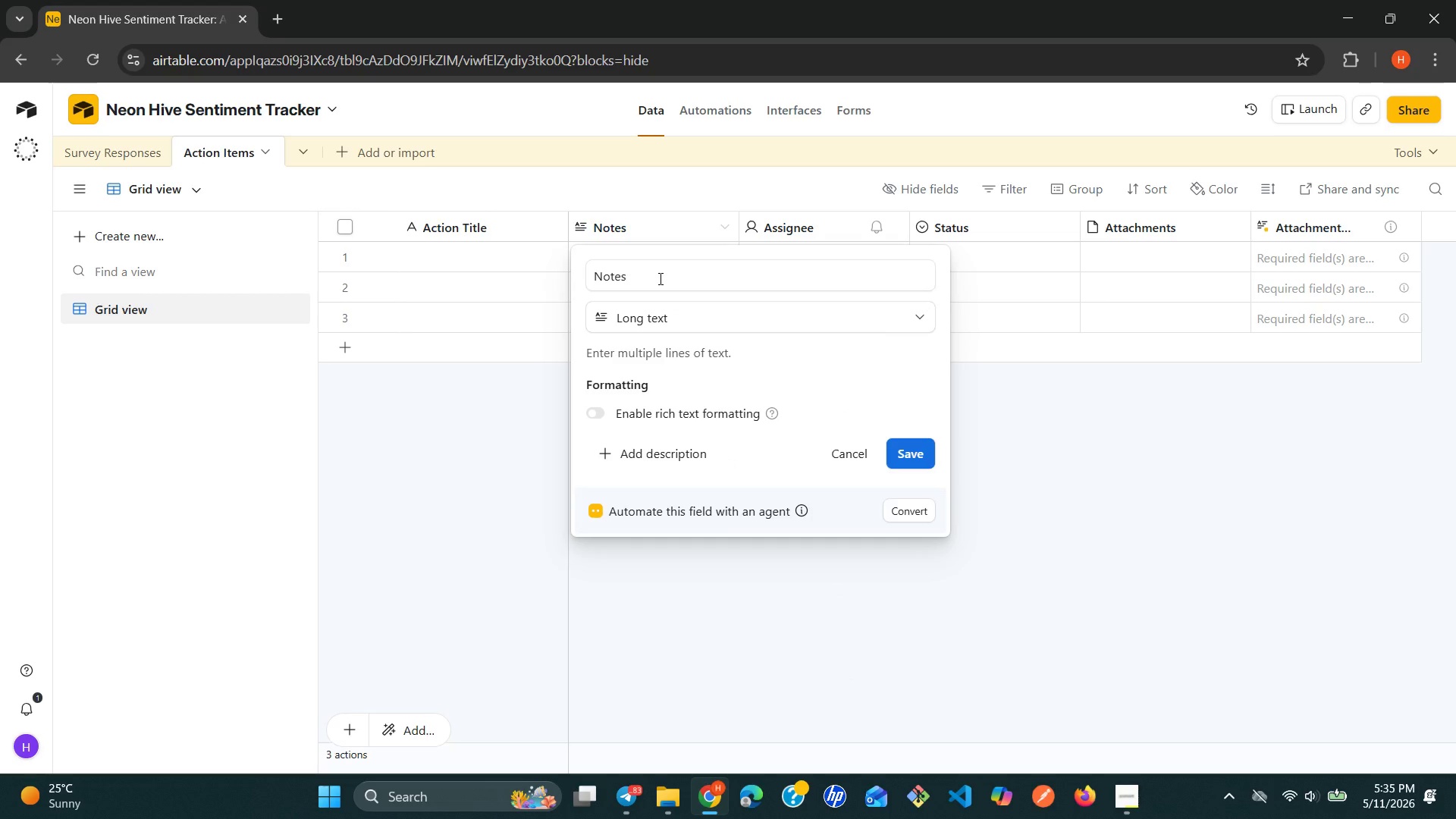 
double_click([659, 278])
 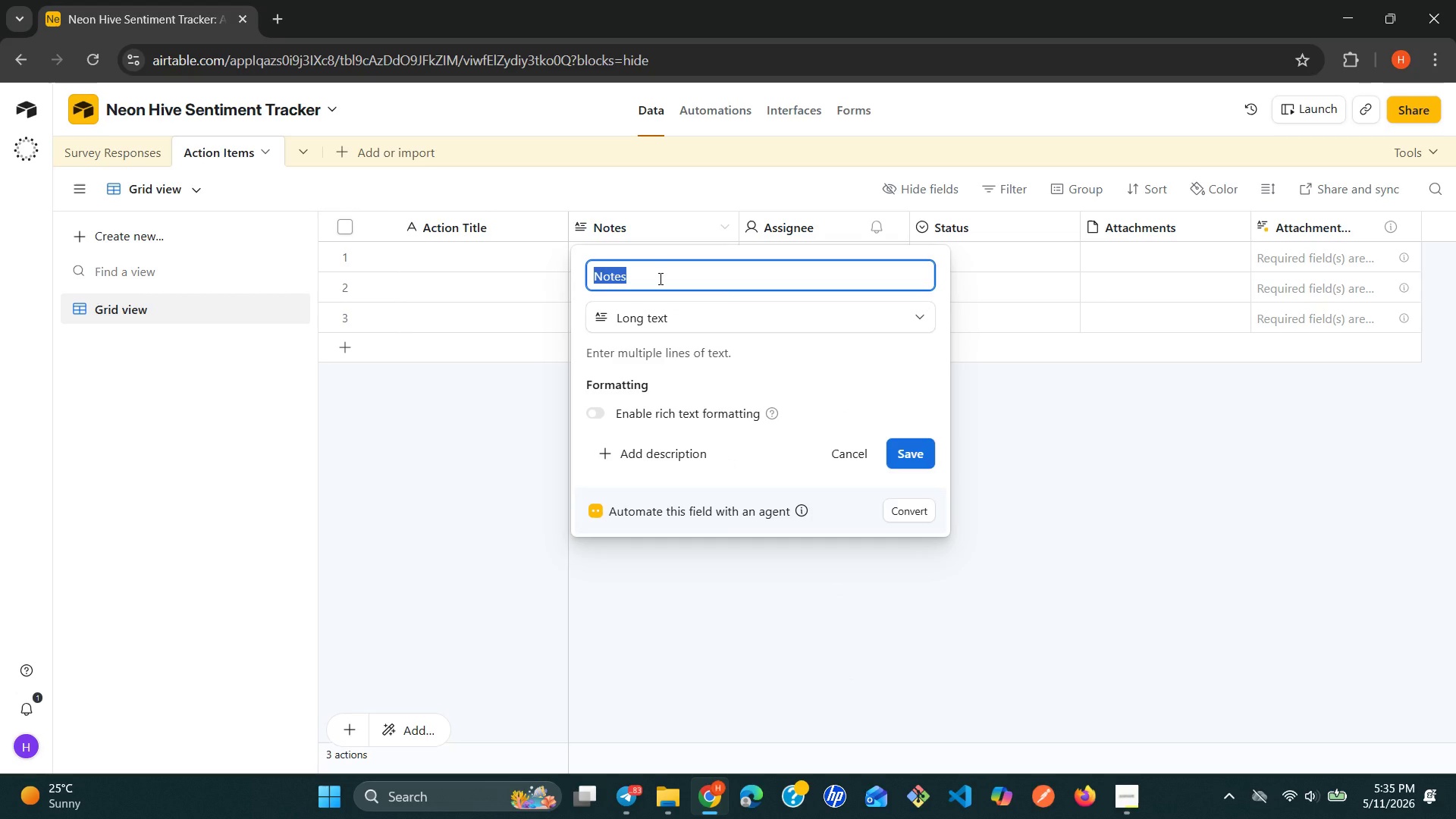 
triple_click([659, 278])
 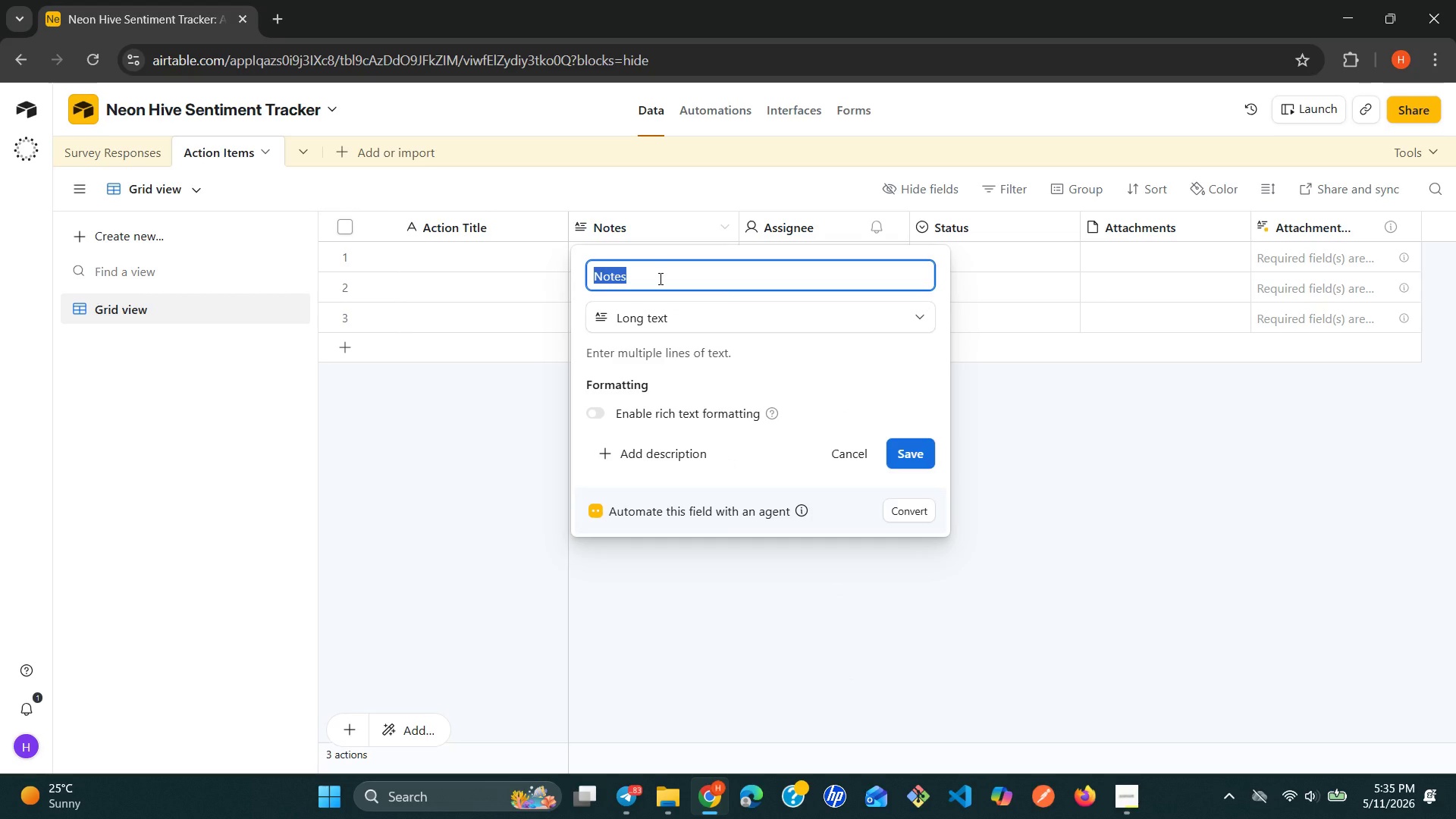 
type(Linked Response)
 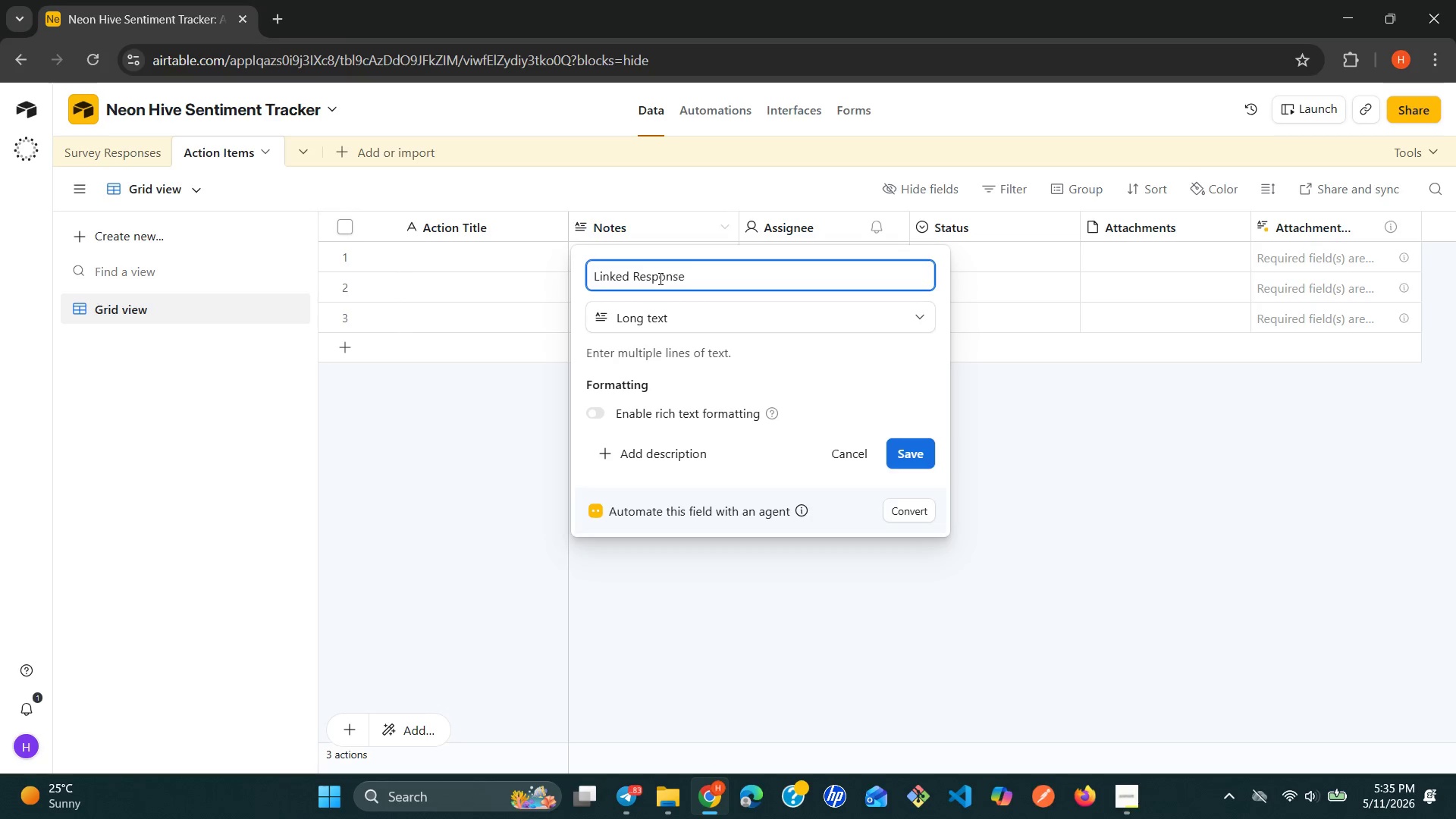 
left_click([717, 306])
 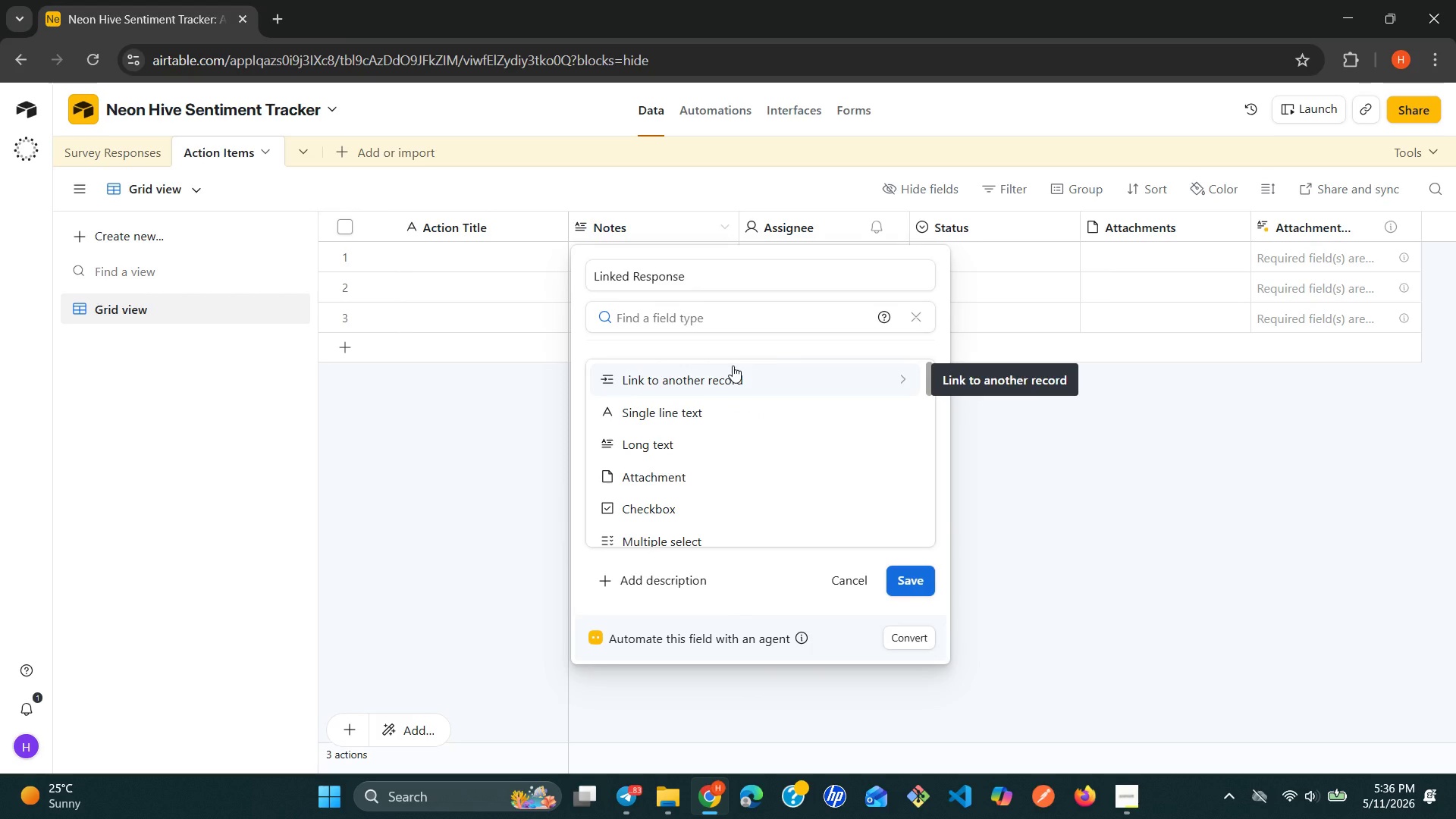 
wait(7.08)
 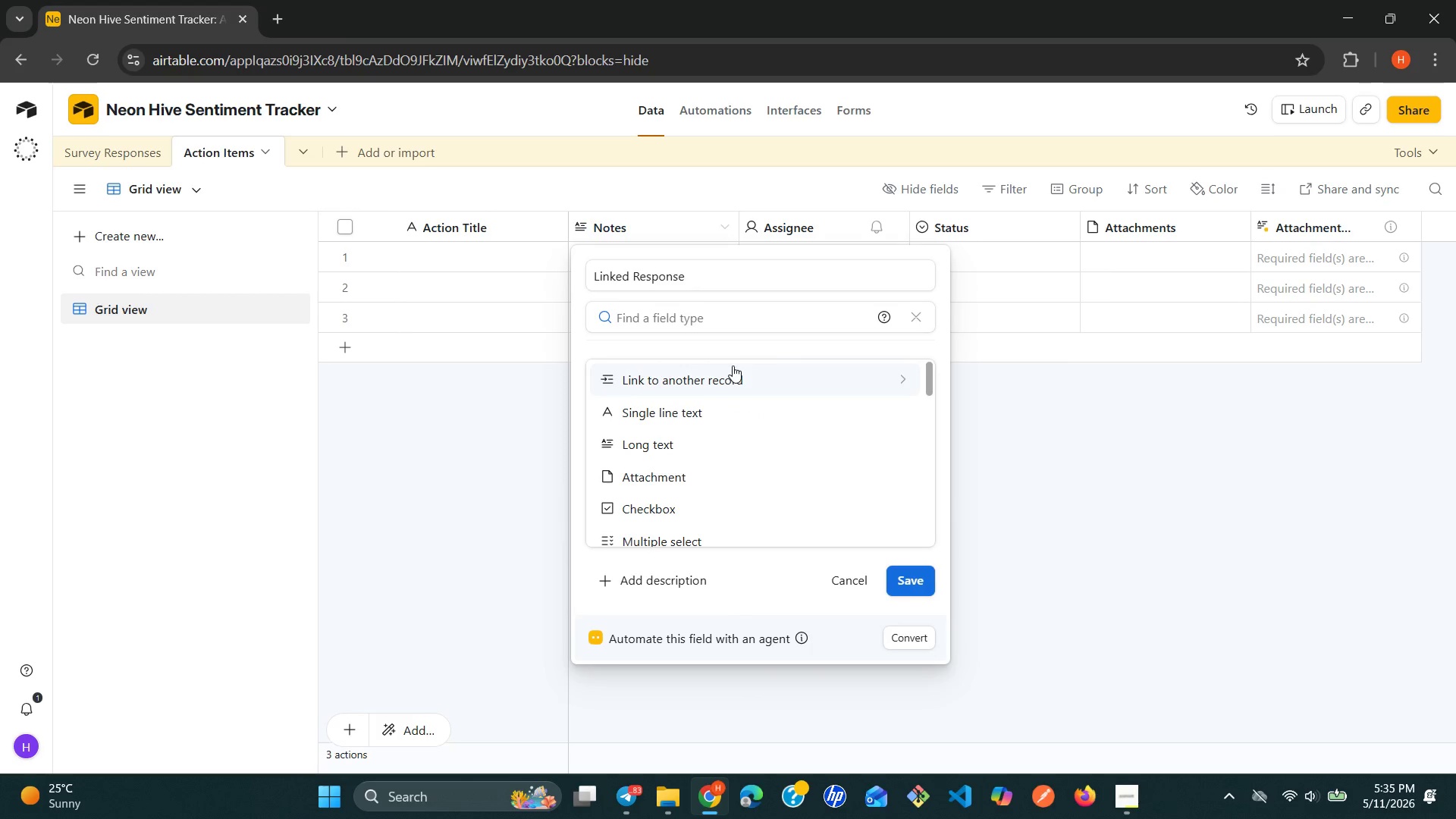 
left_click([733, 366])
 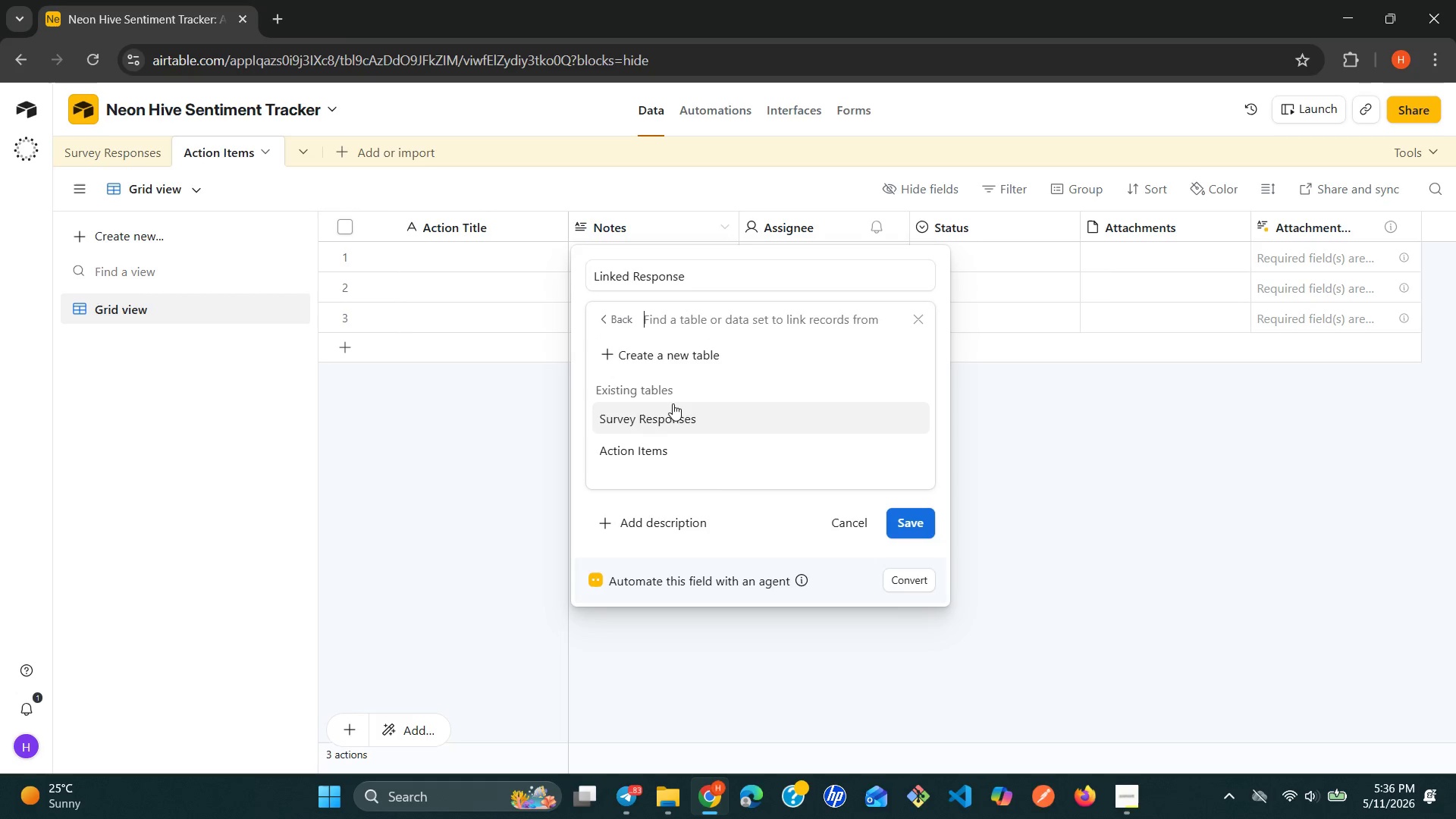 
left_click([670, 410])
 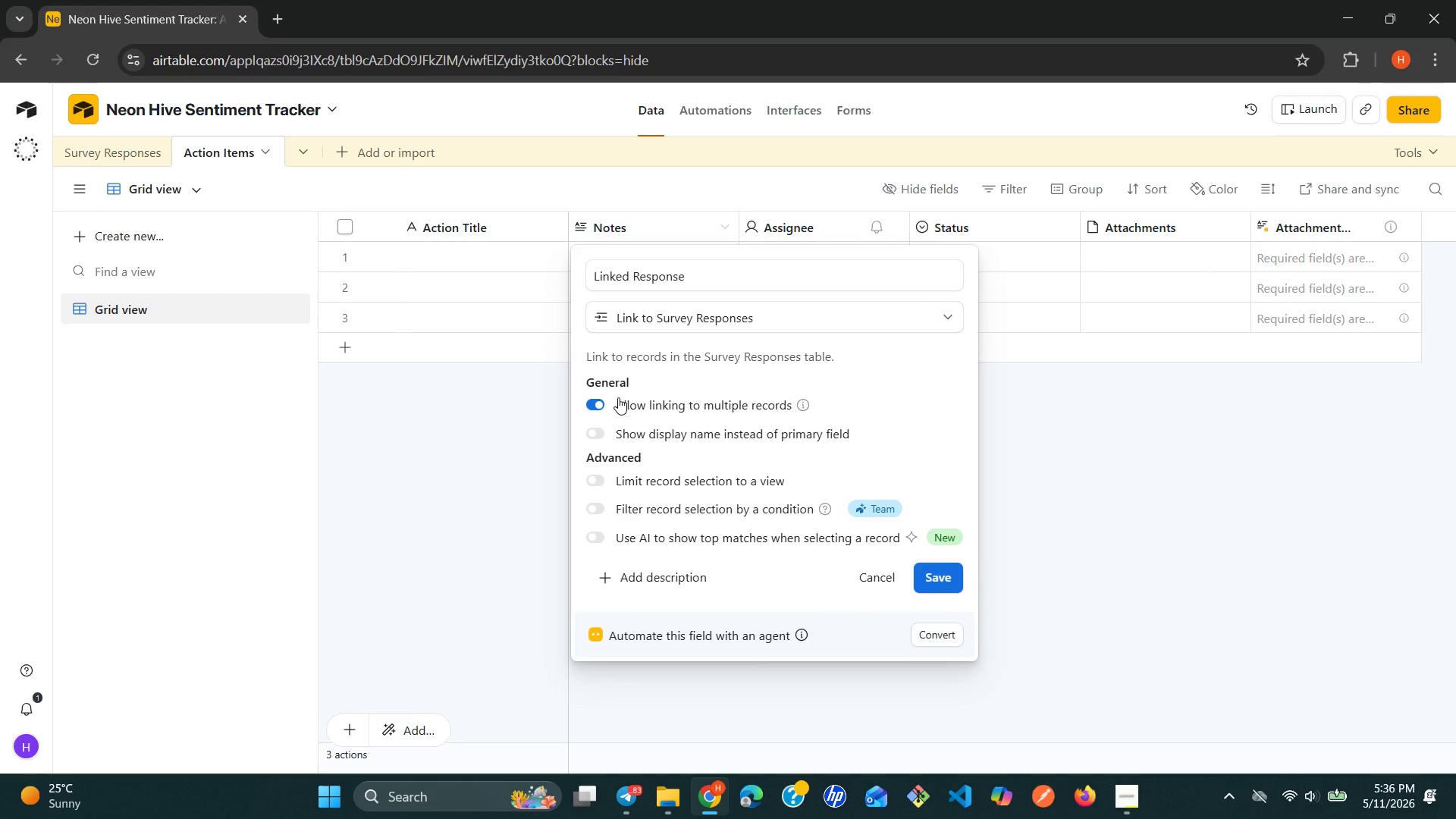 
left_click([598, 397])
 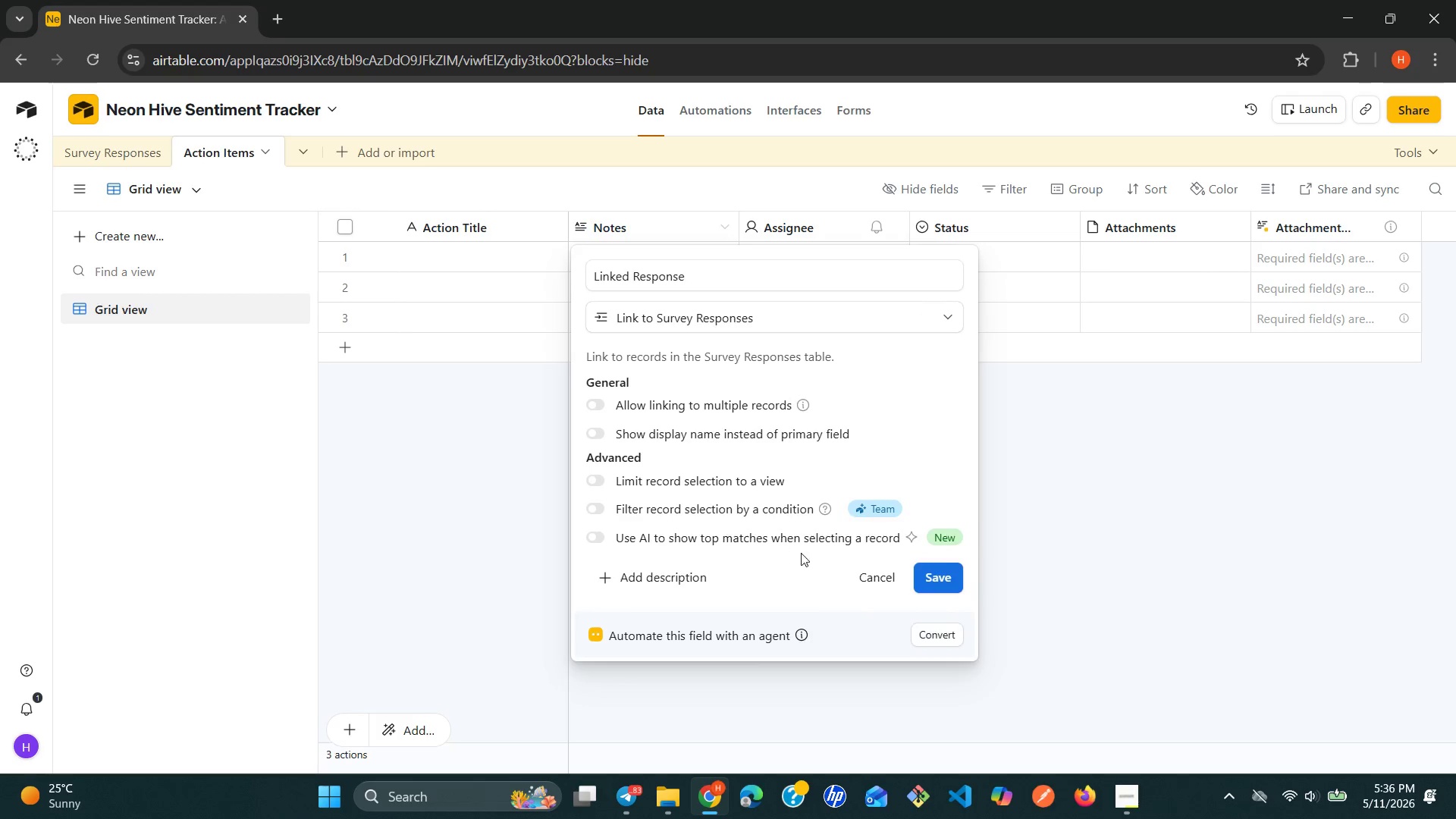 
wait(7.86)
 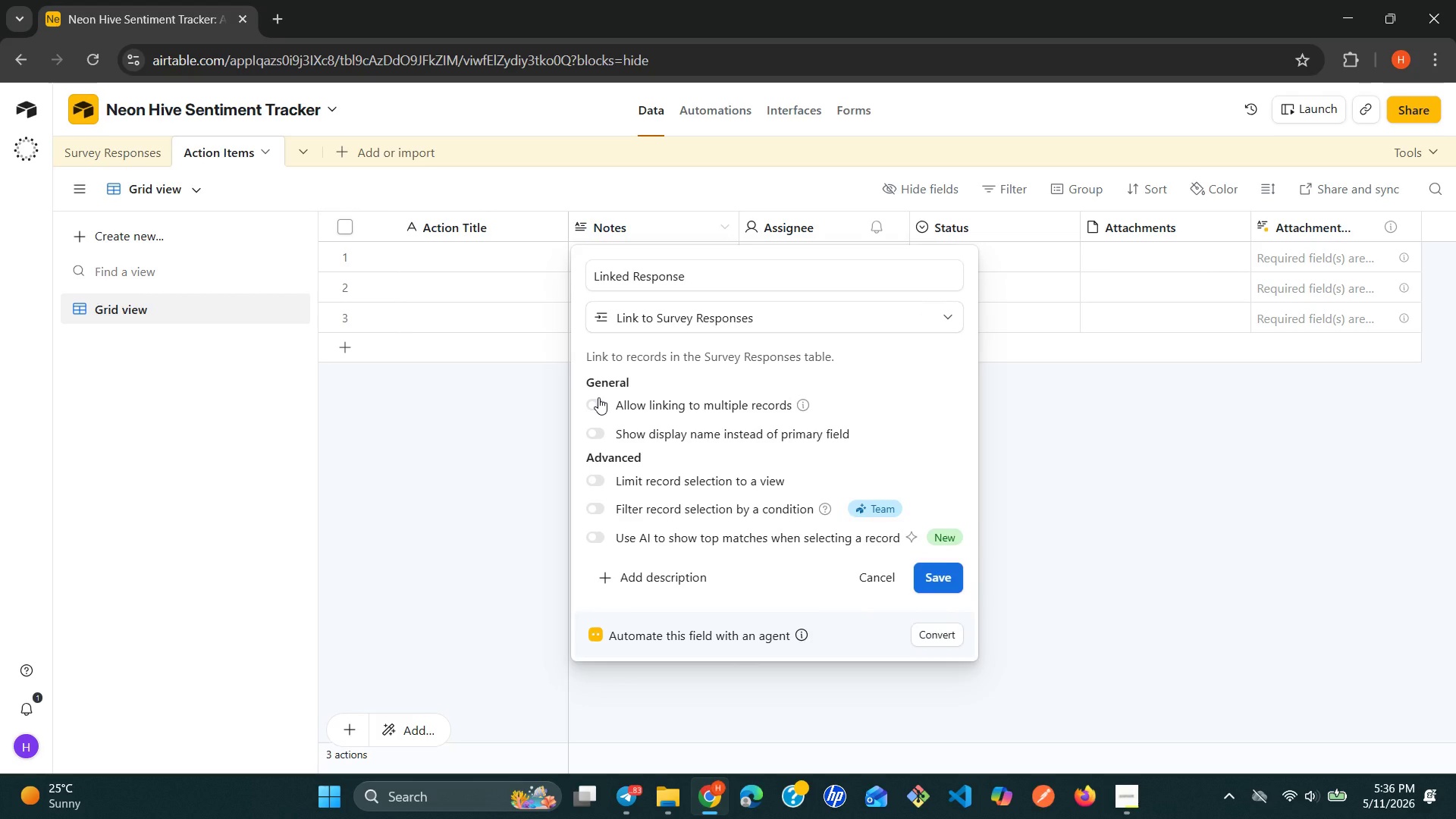 
left_click([927, 574])
 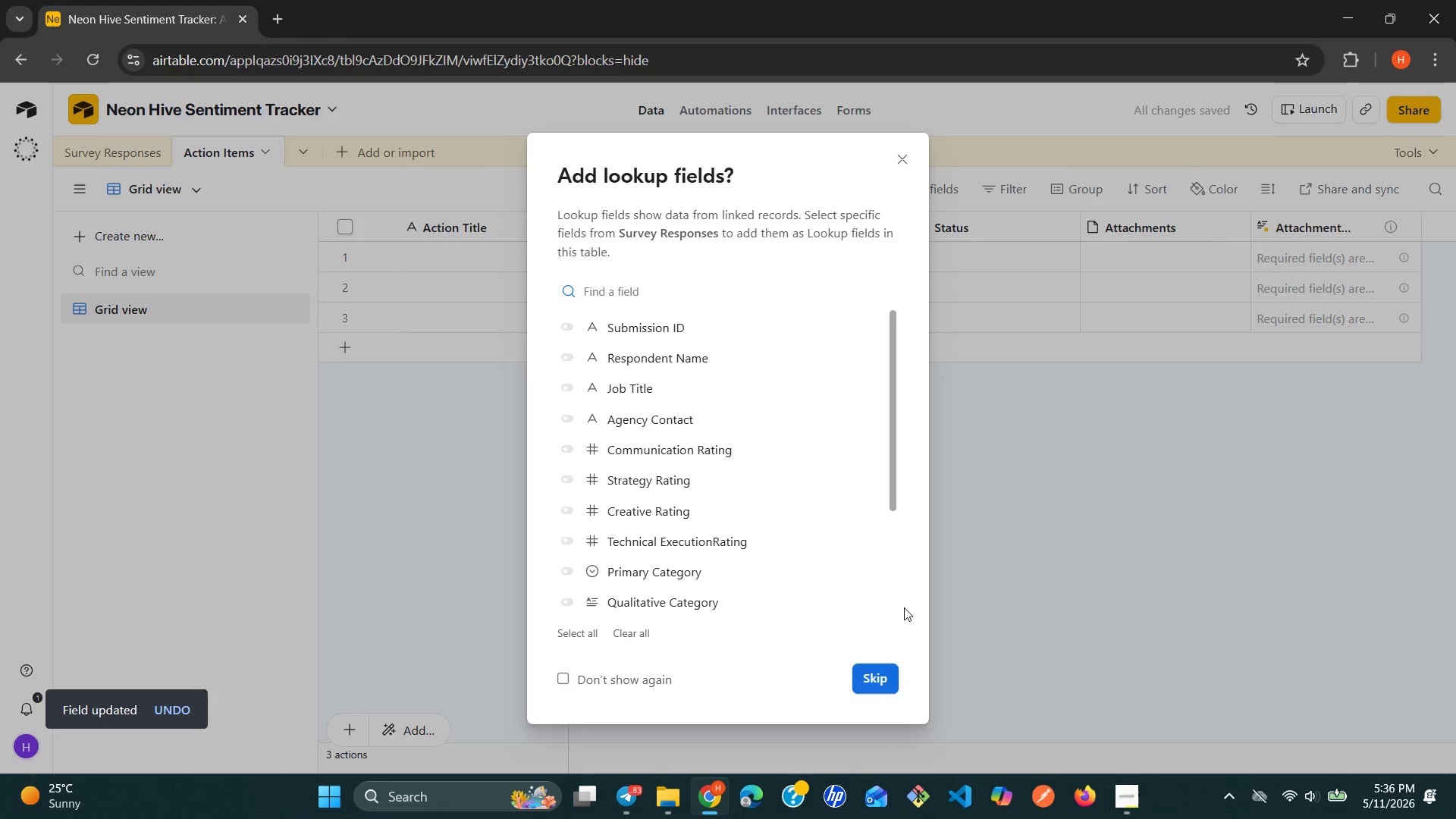 
left_click([883, 673])
 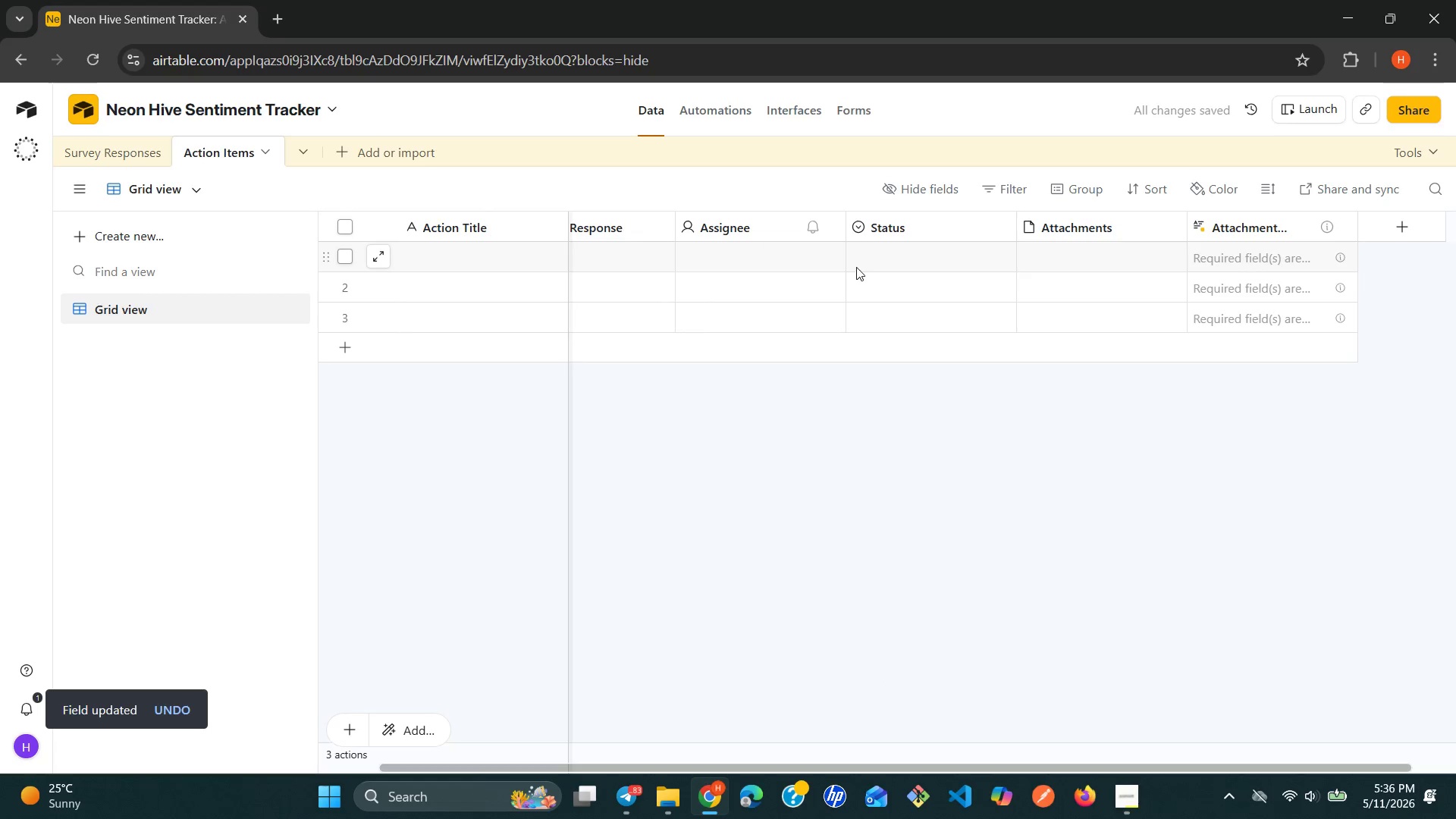 
left_click([830, 224])
 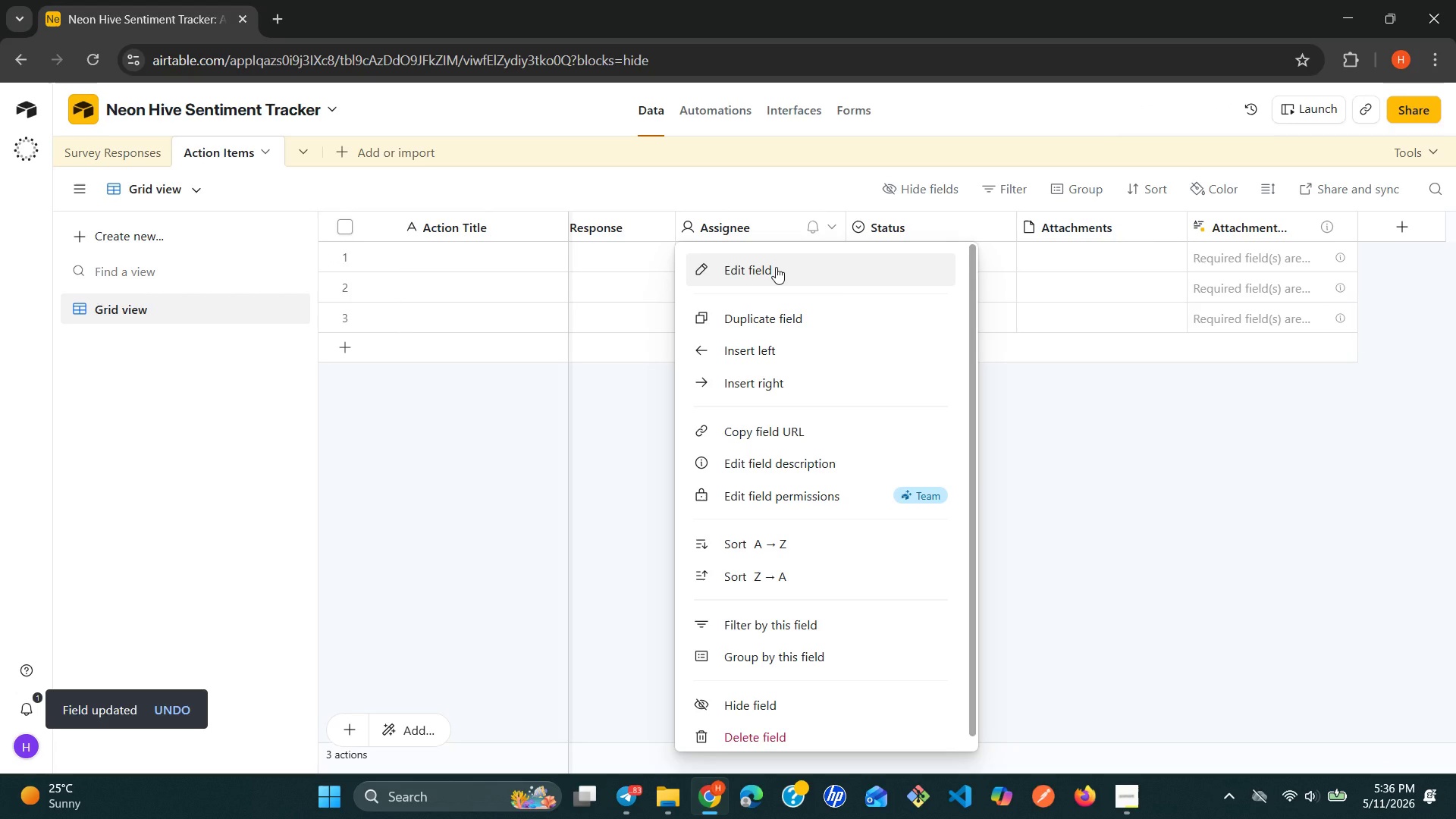 
left_click([776, 267])
 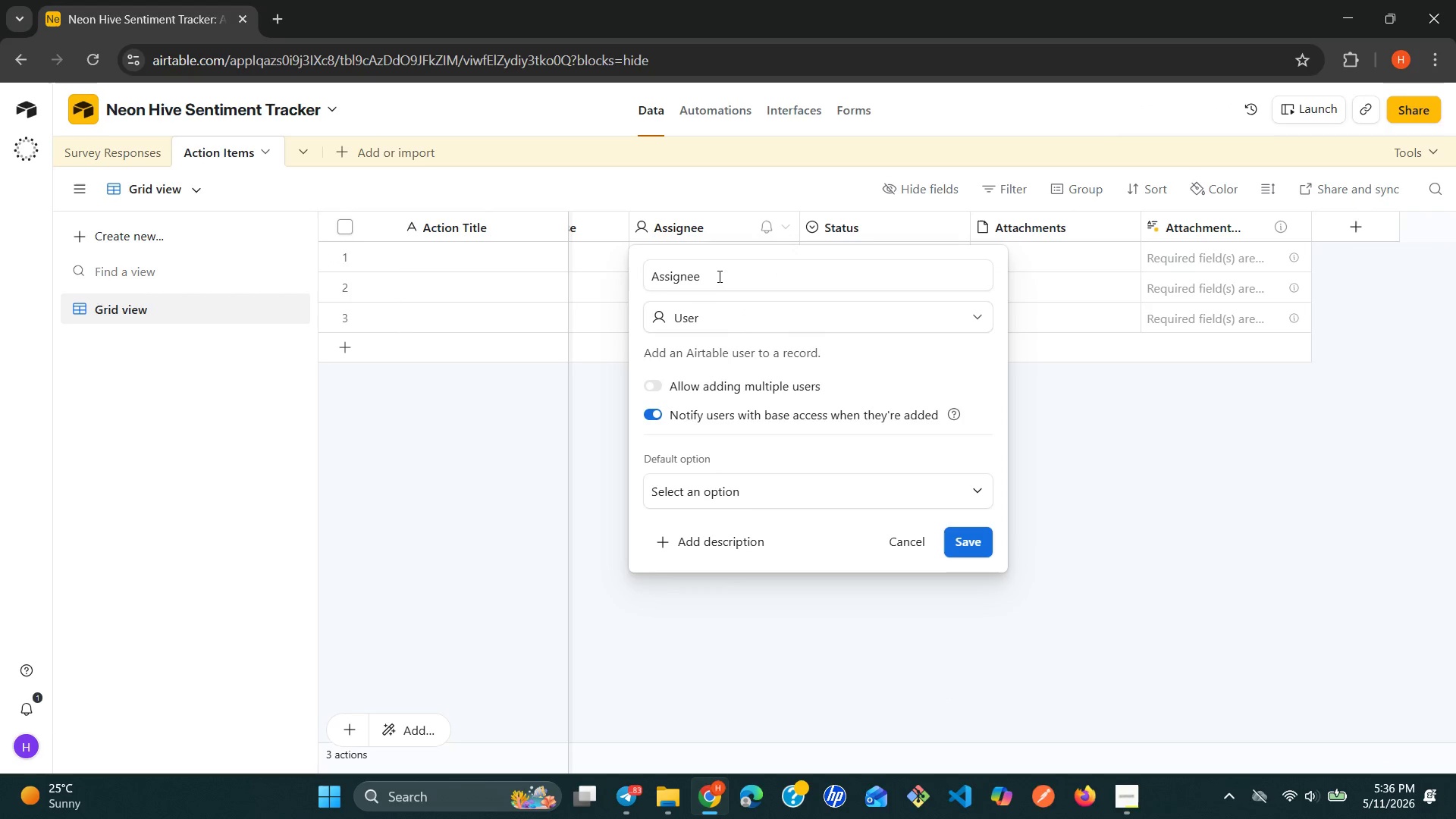 
double_click([718, 274])
 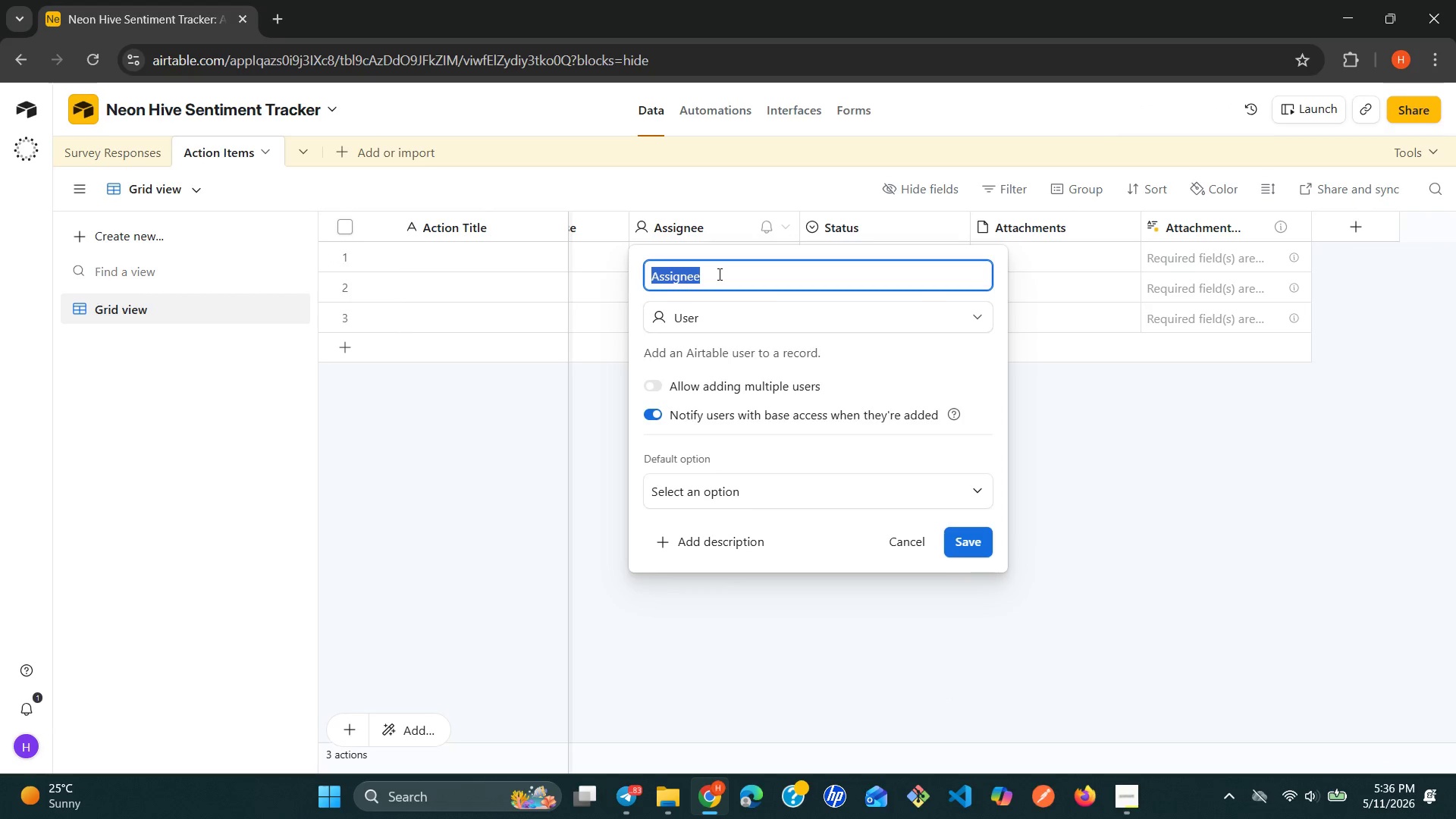 
triple_click([718, 274])
 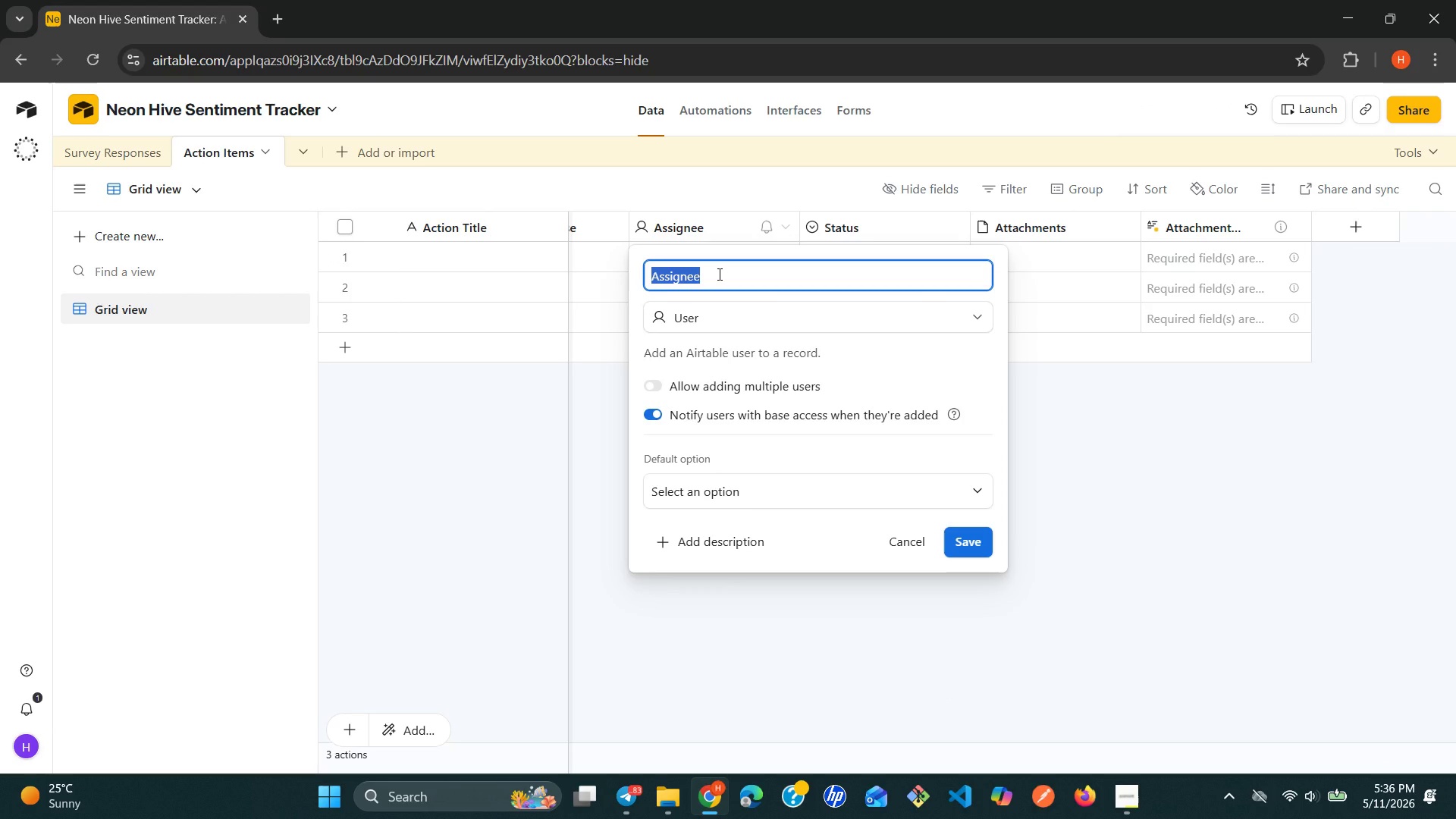 
type(Department)
 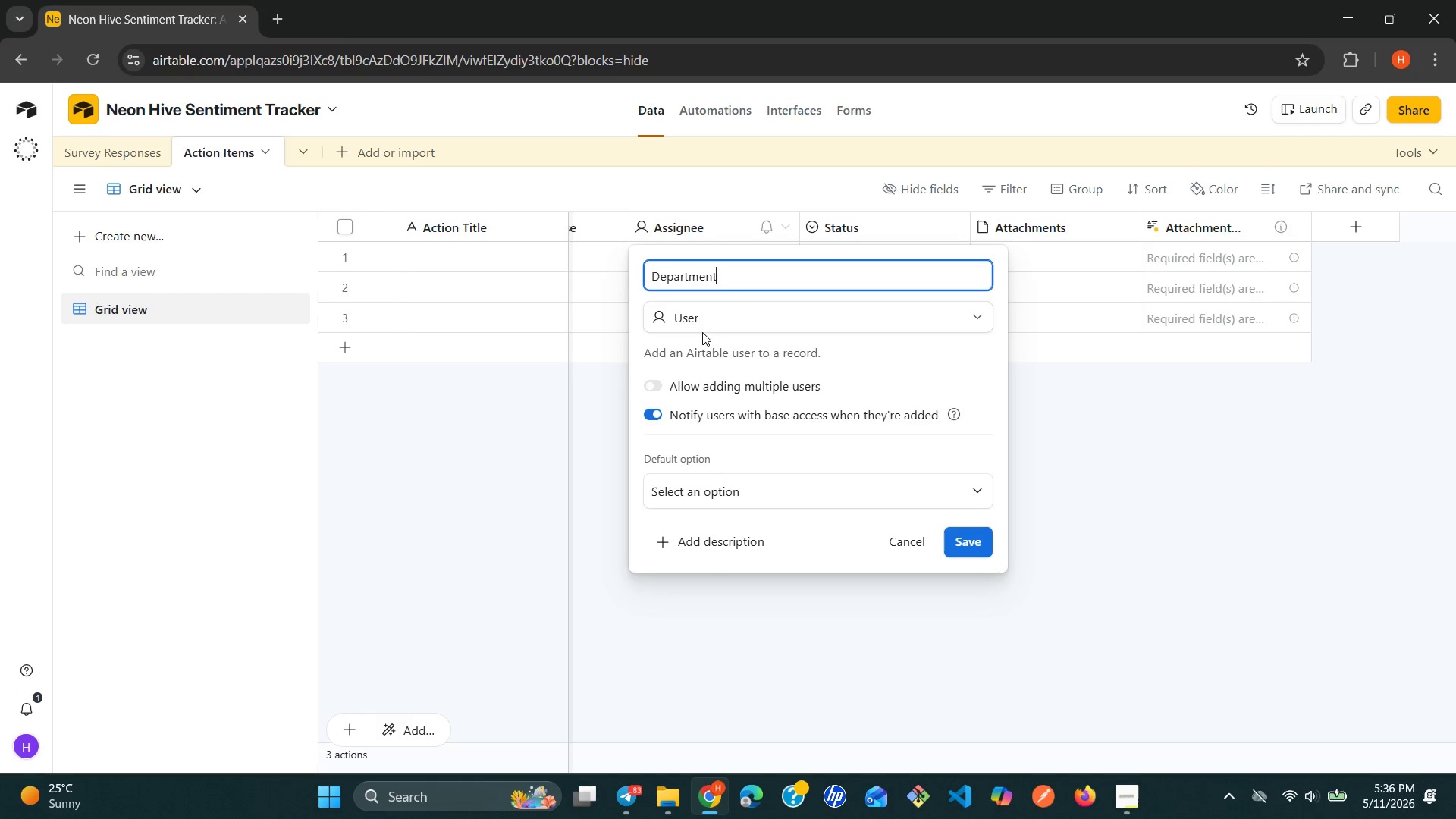 
key(Space)
 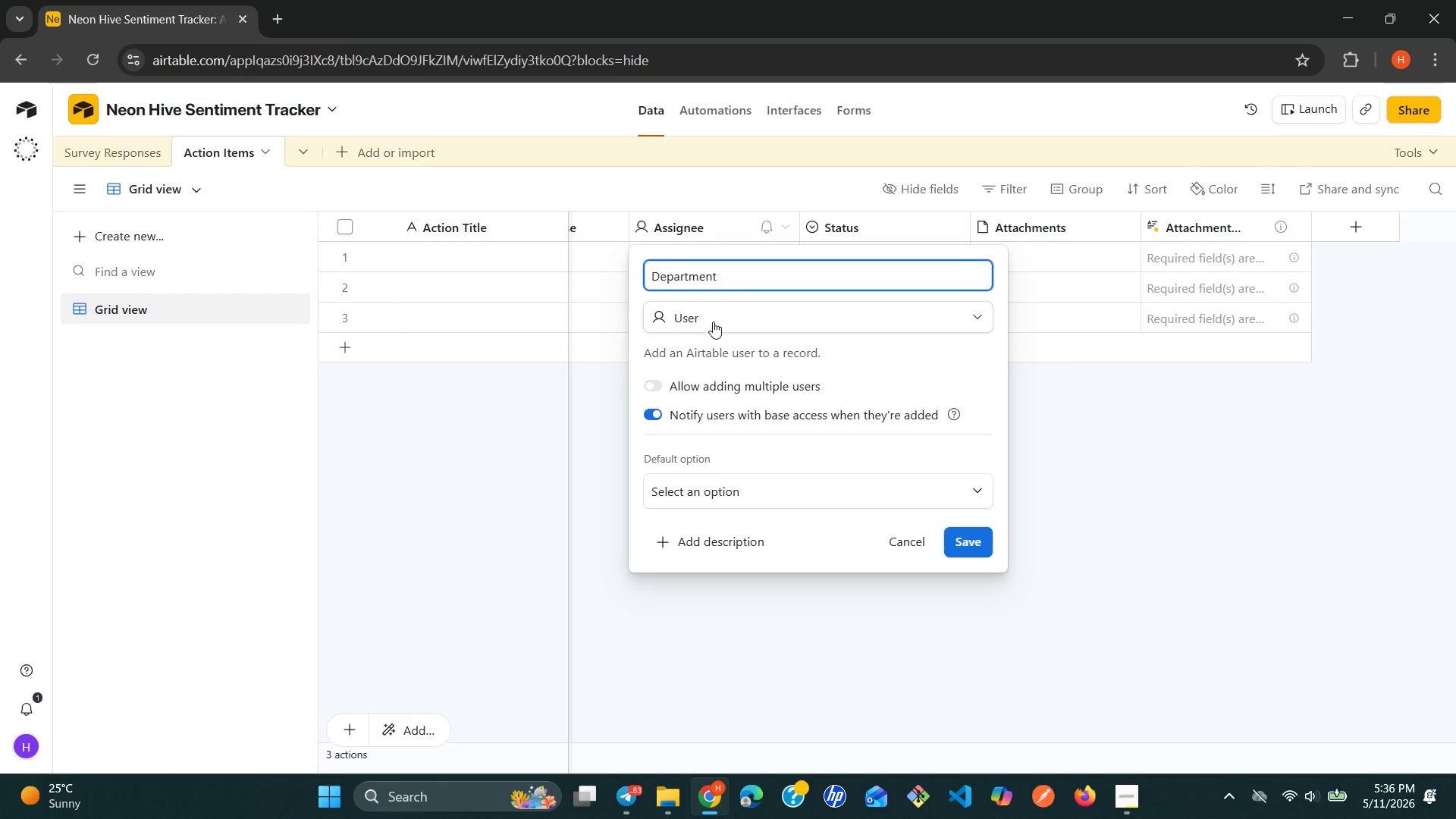 
left_click([713, 322])
 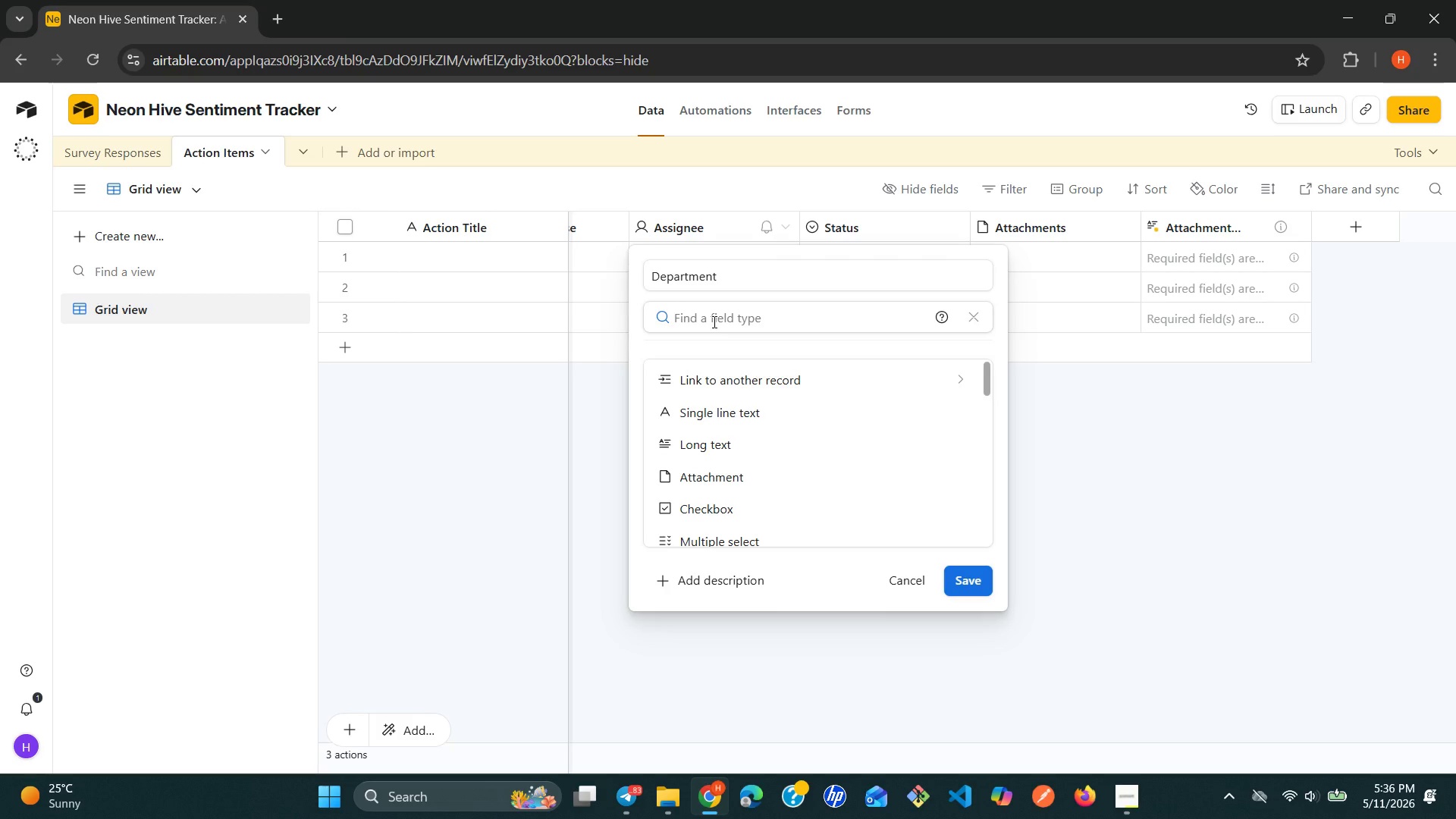 
type(si)
 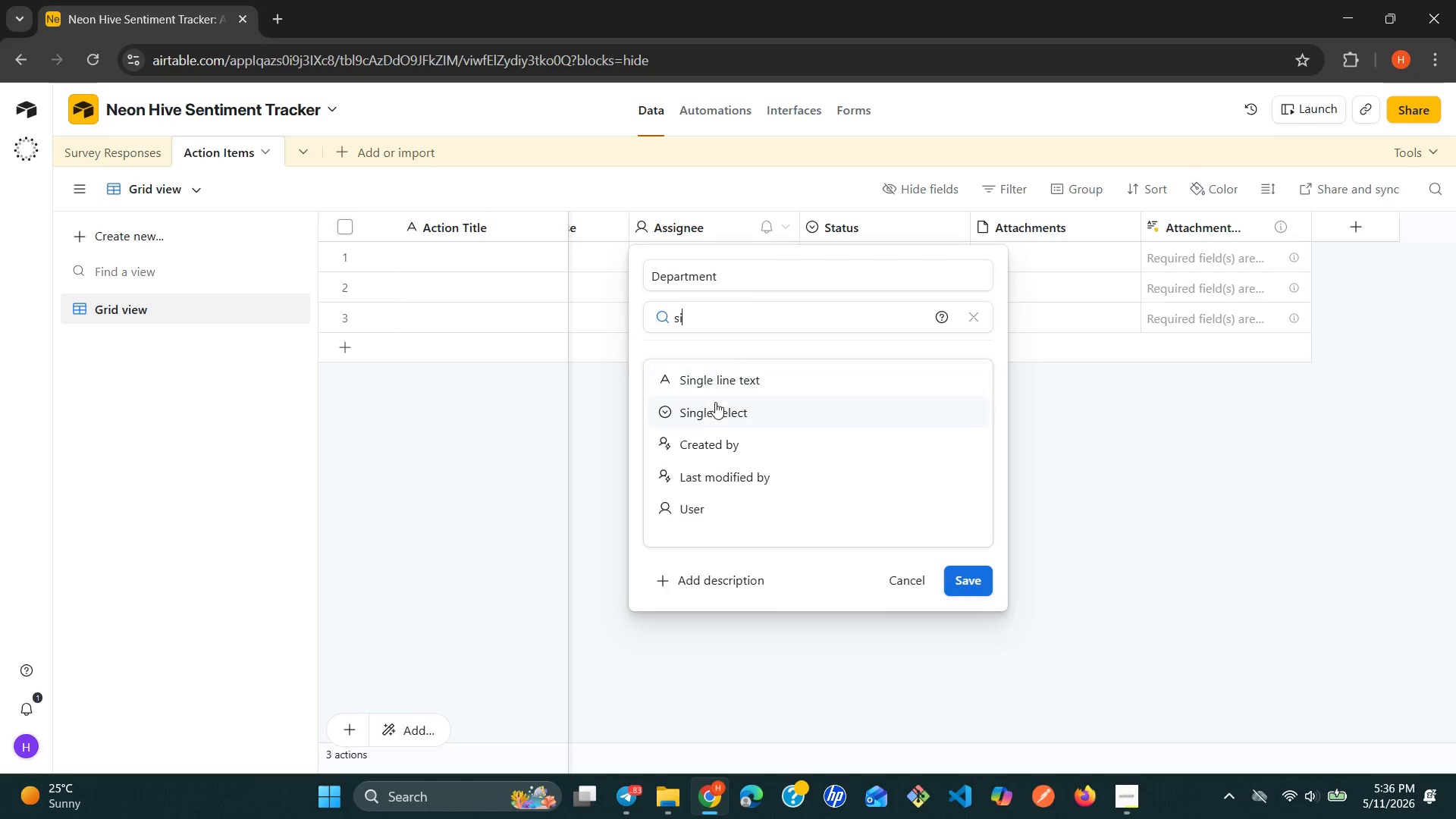 
left_click([715, 409])
 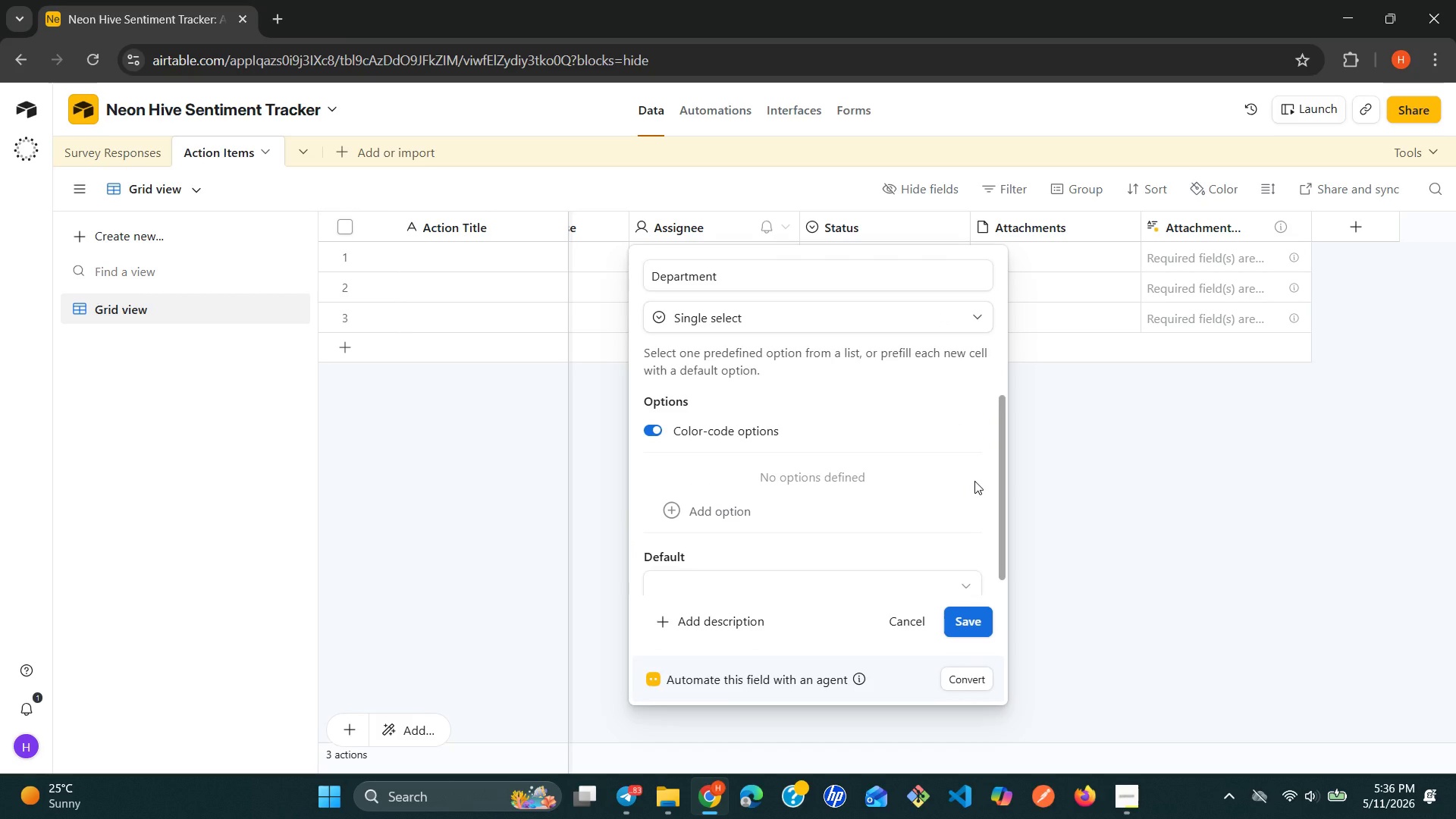 
wait(7.69)
 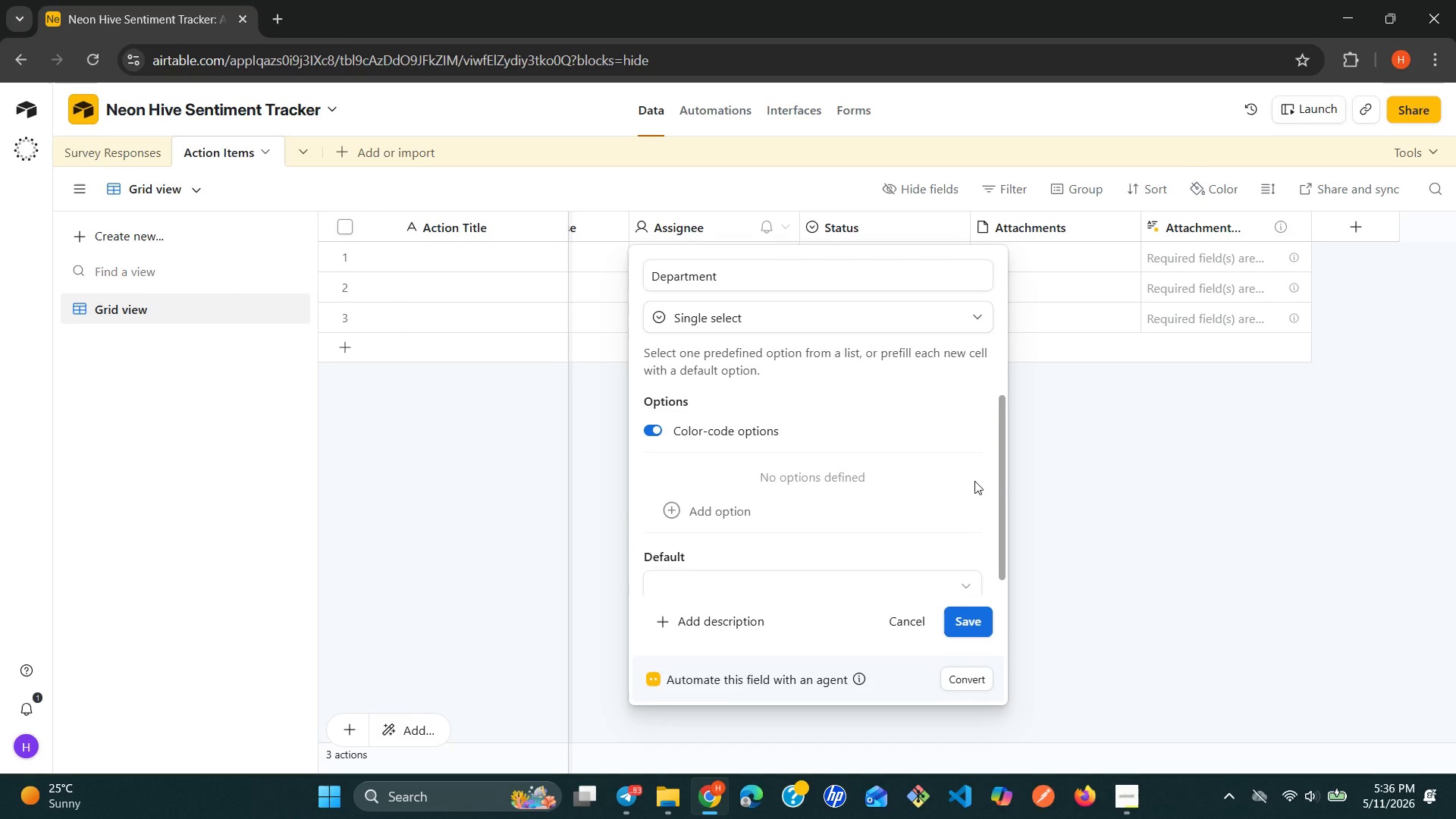 
left_click([974, 627])
 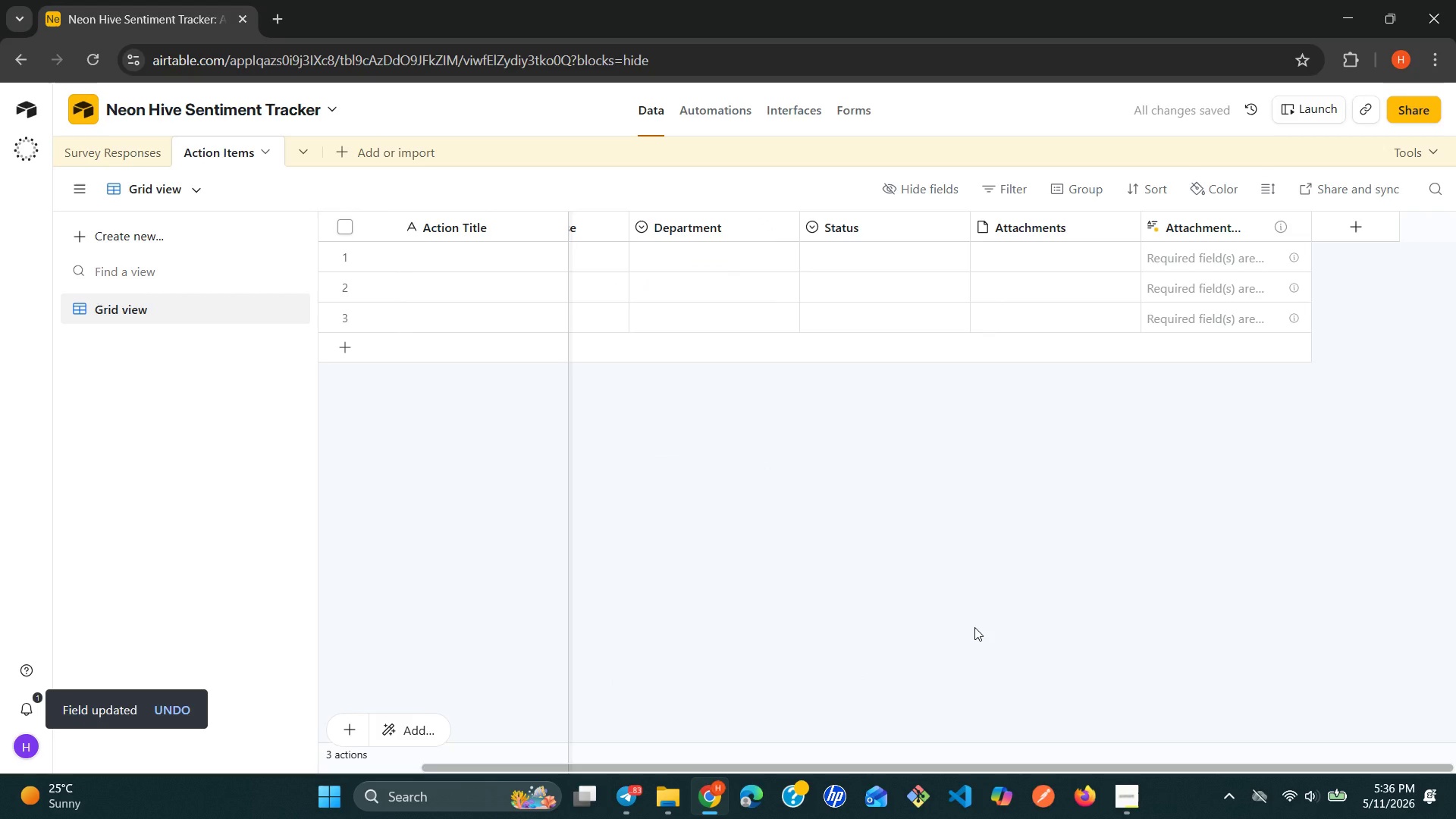 
wait(8.2)
 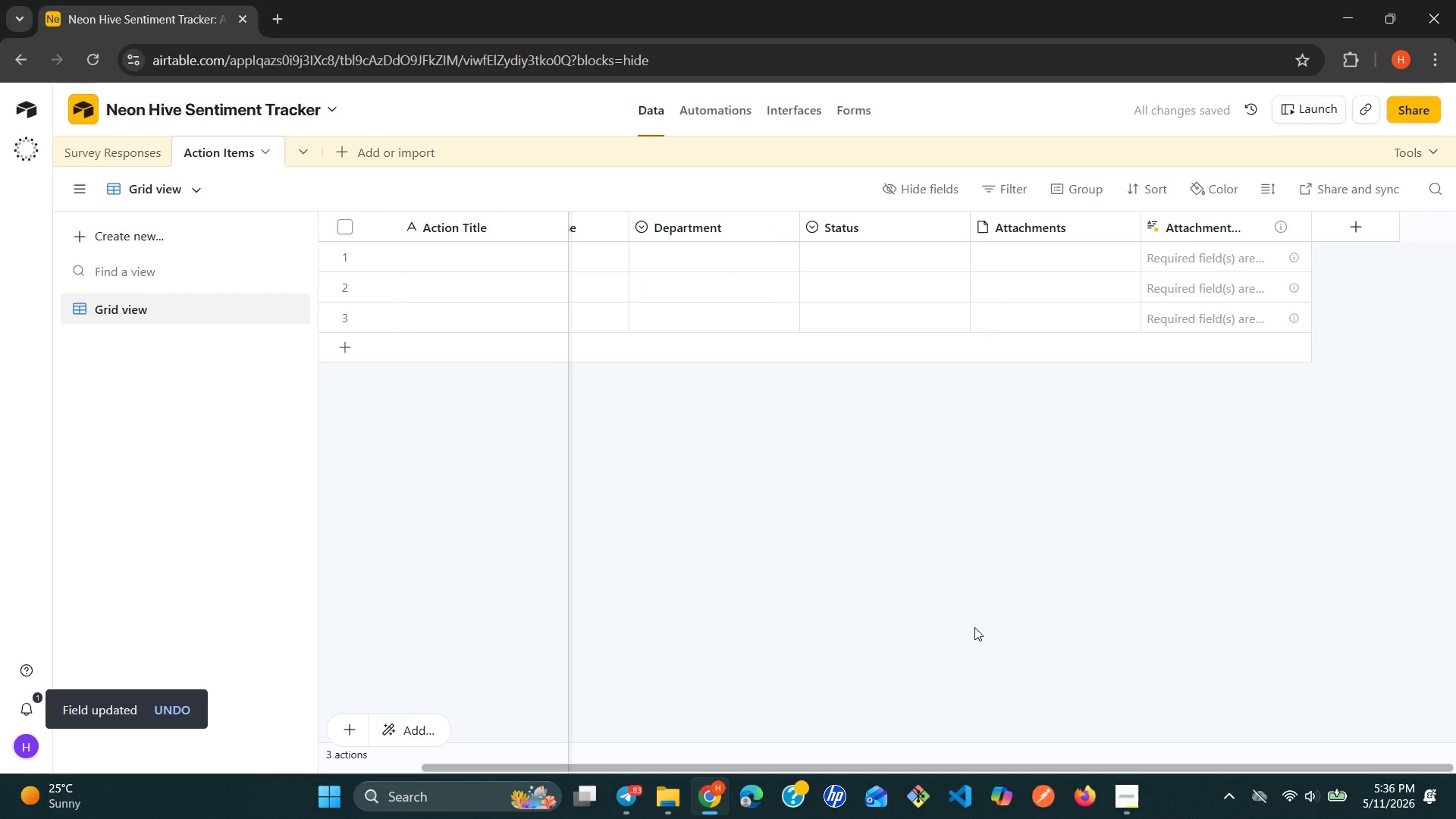 
left_click([956, 225])
 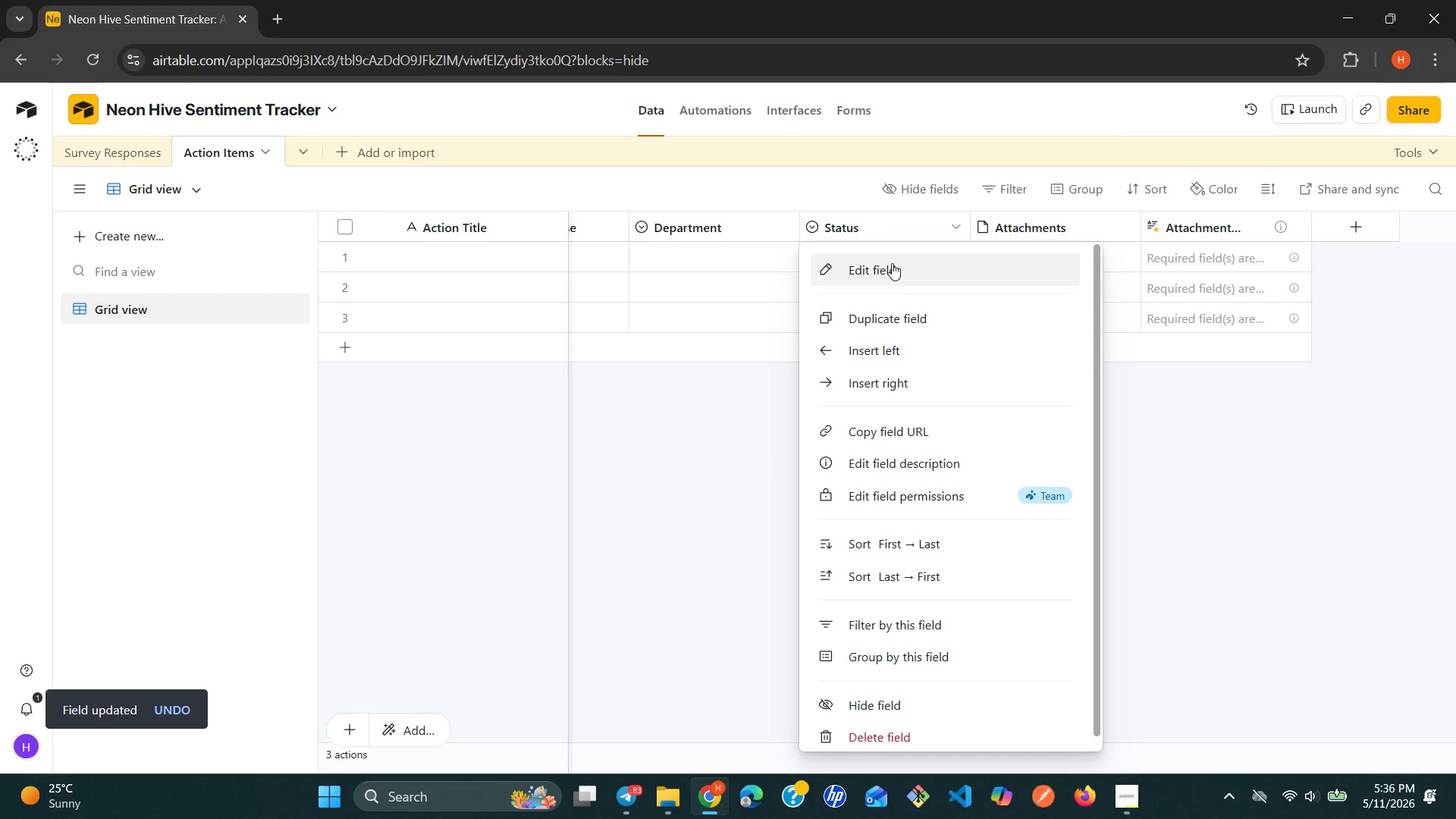 
left_click([892, 263])
 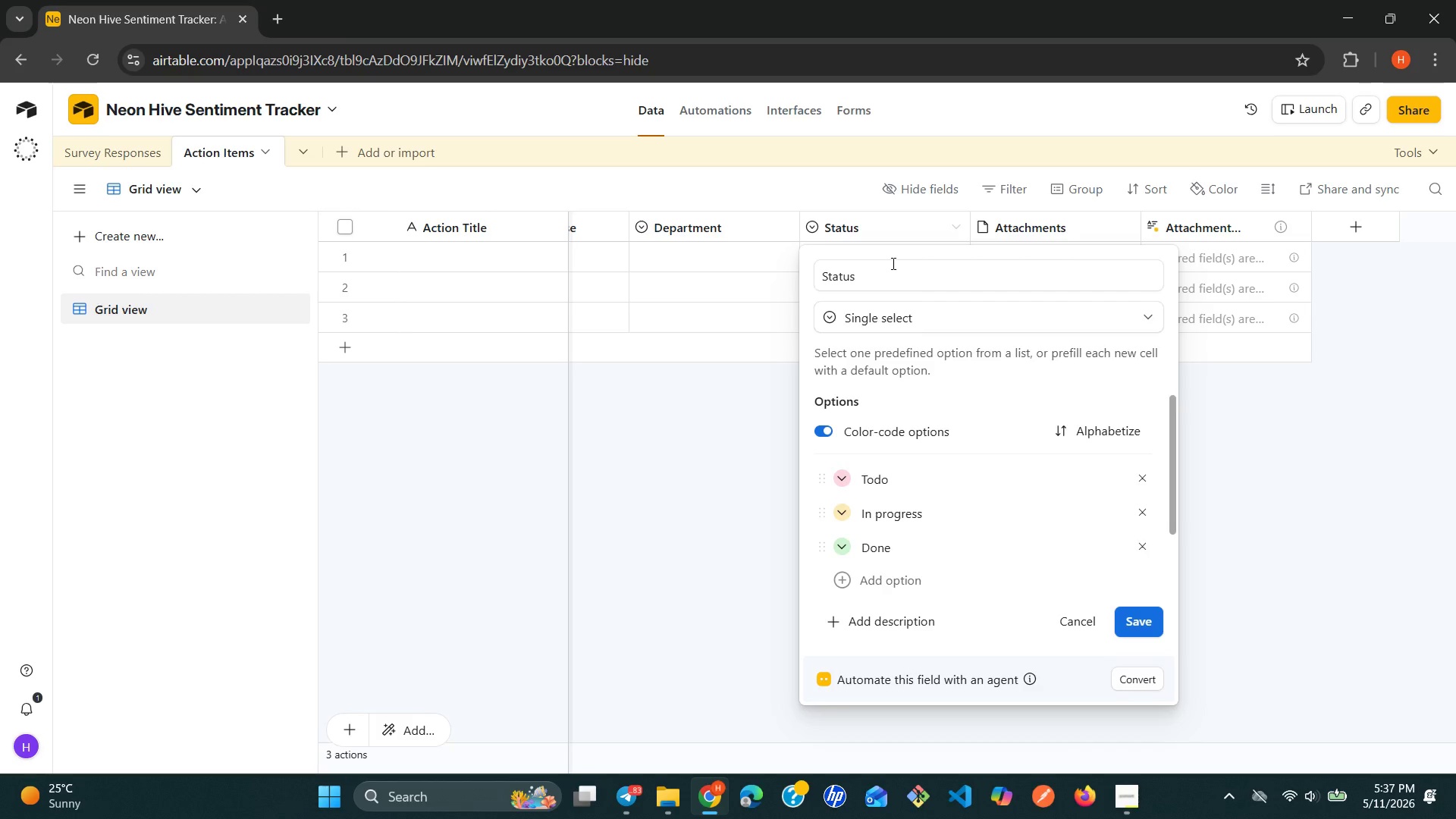 
double_click([892, 263])
 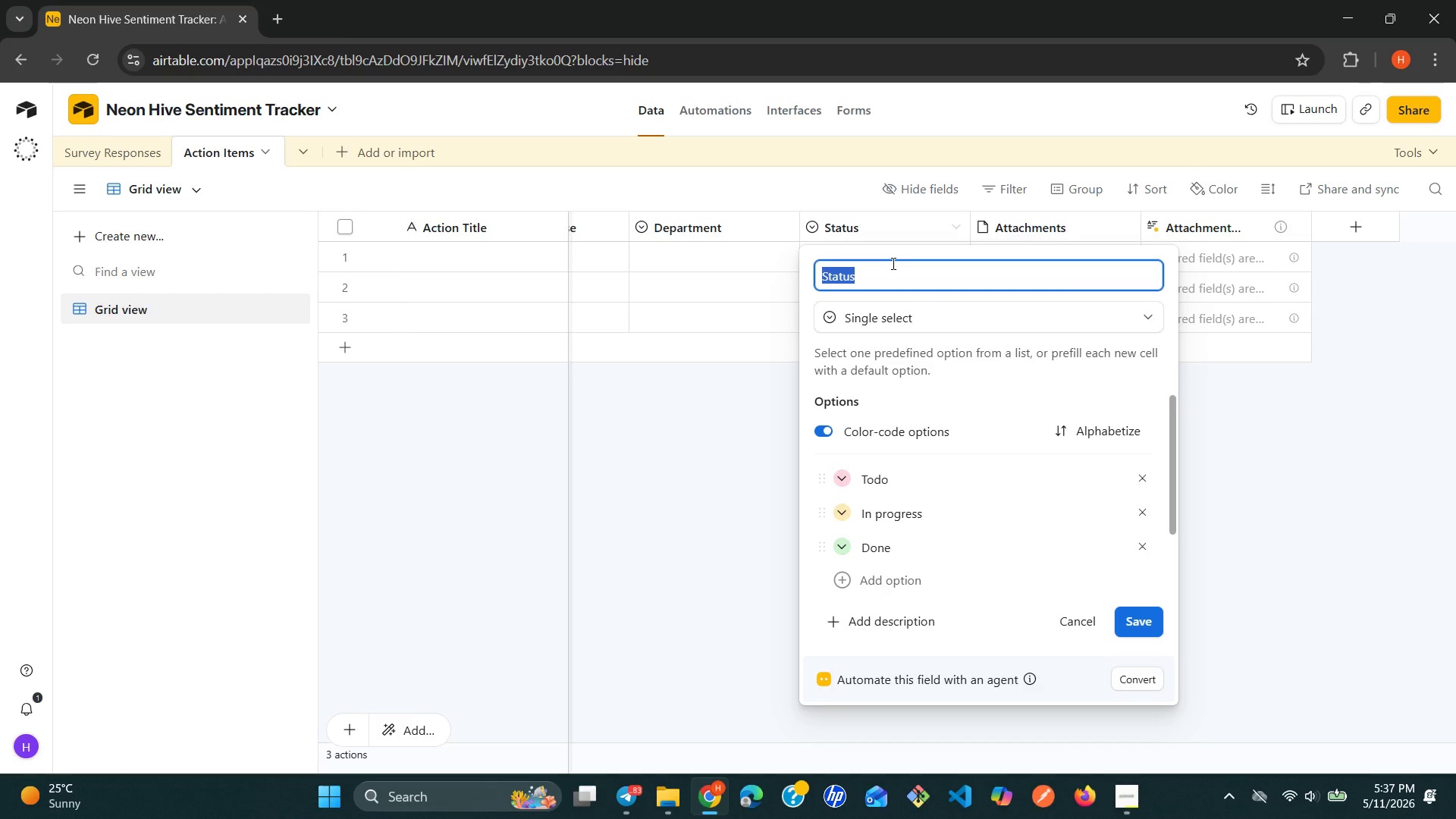 
triple_click([892, 263])
 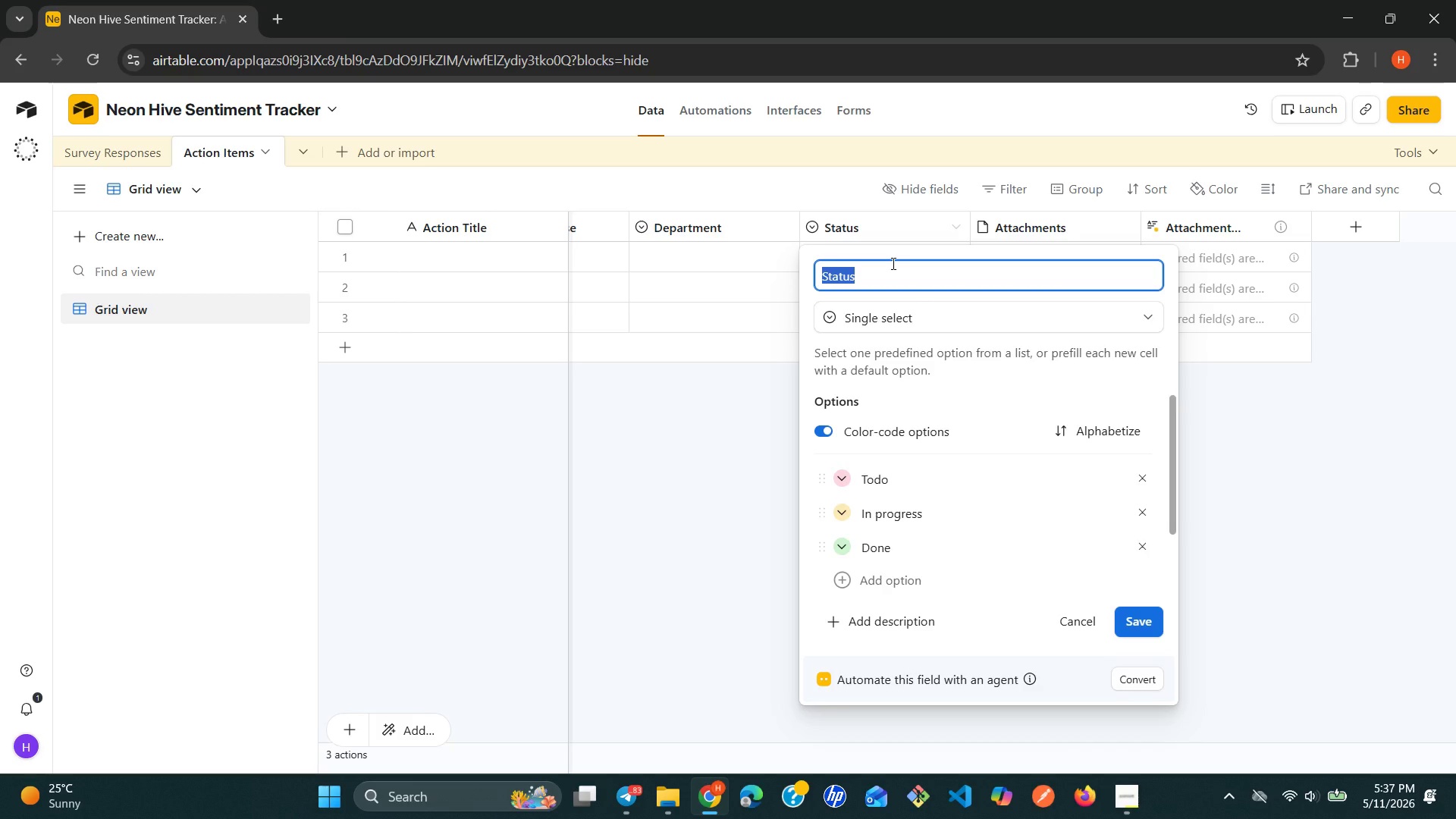 
type(Priority)
 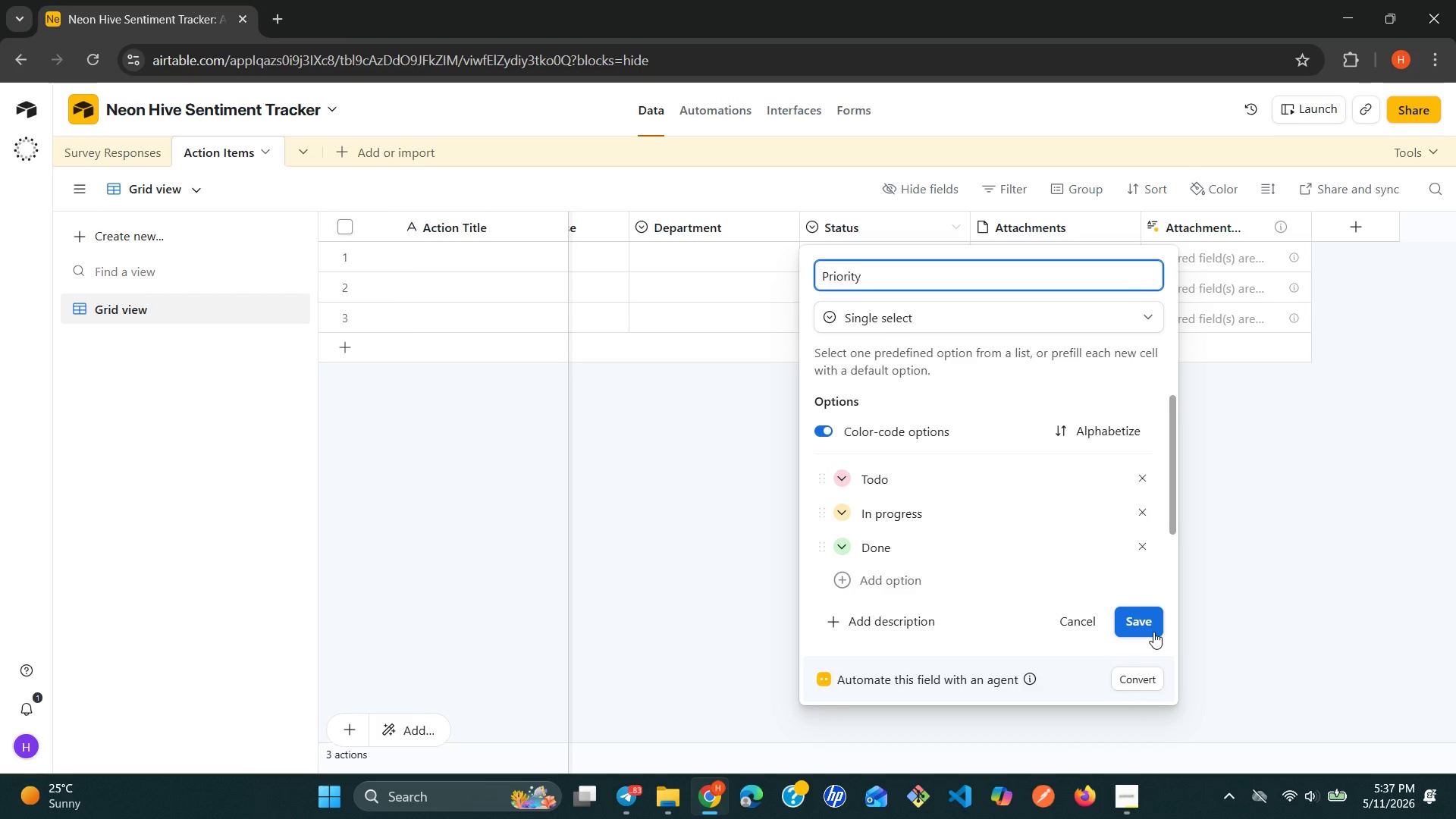 
wait(8.02)
 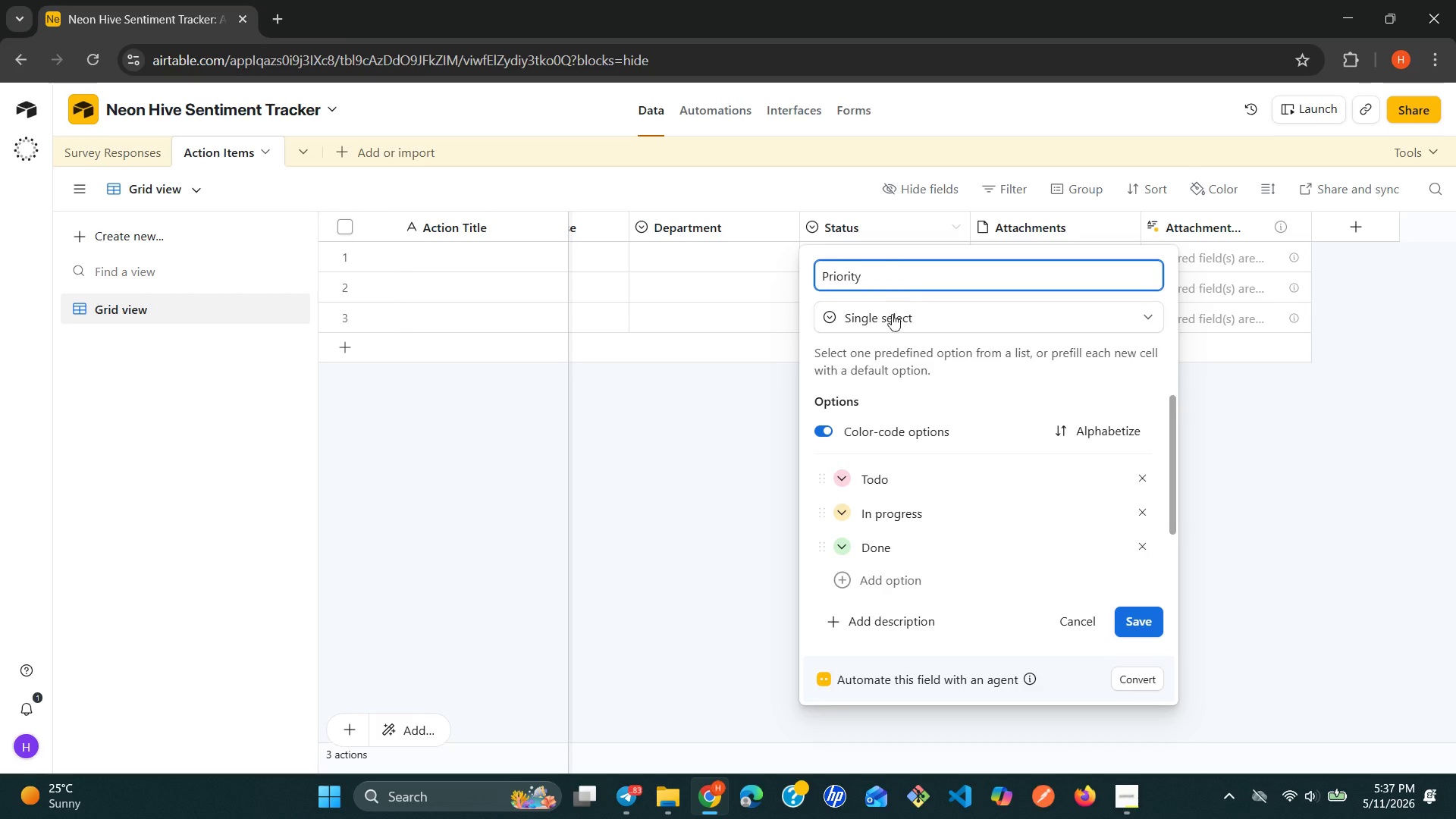 
left_click([1143, 627])
 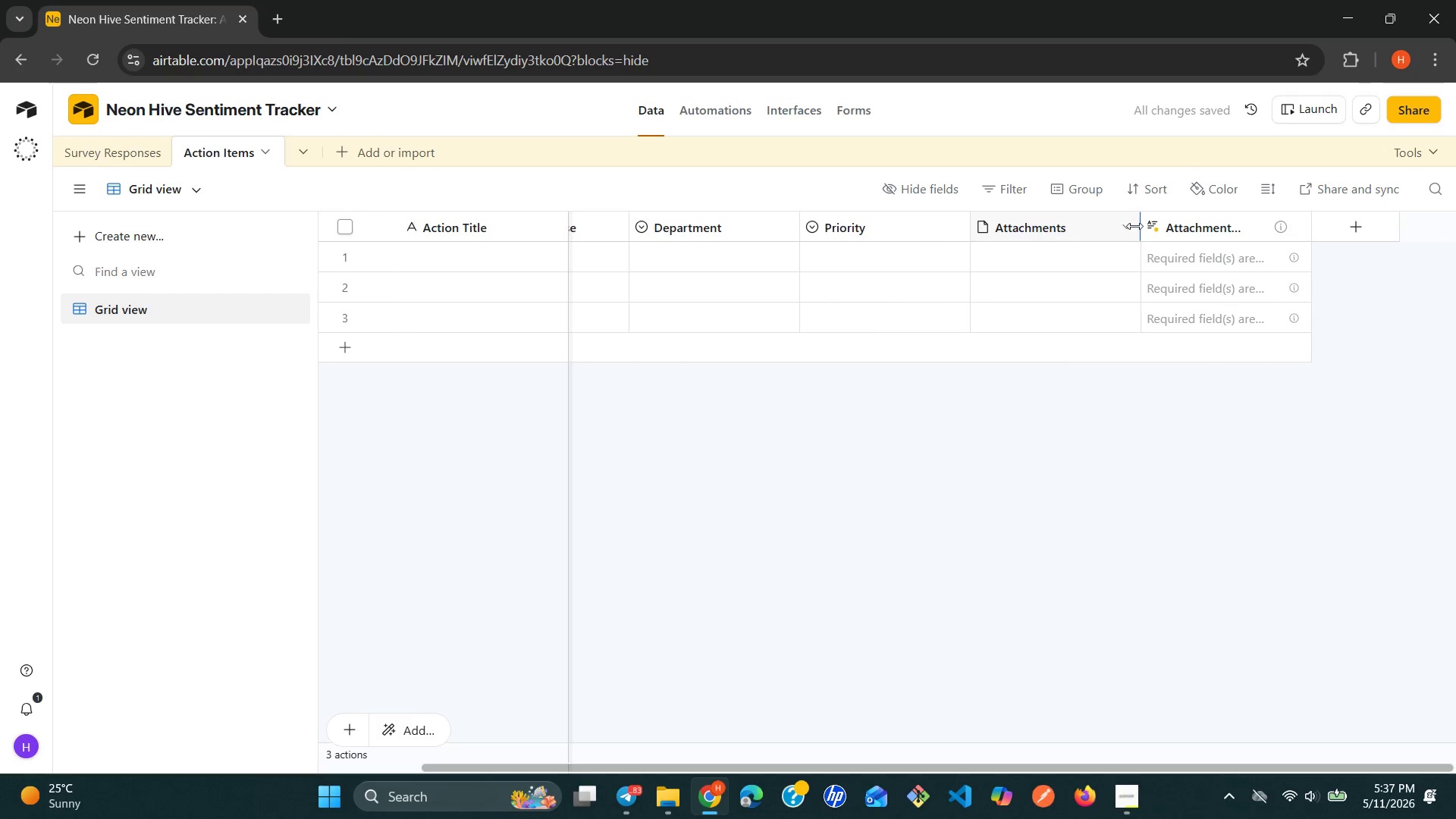 
left_click([1129, 226])
 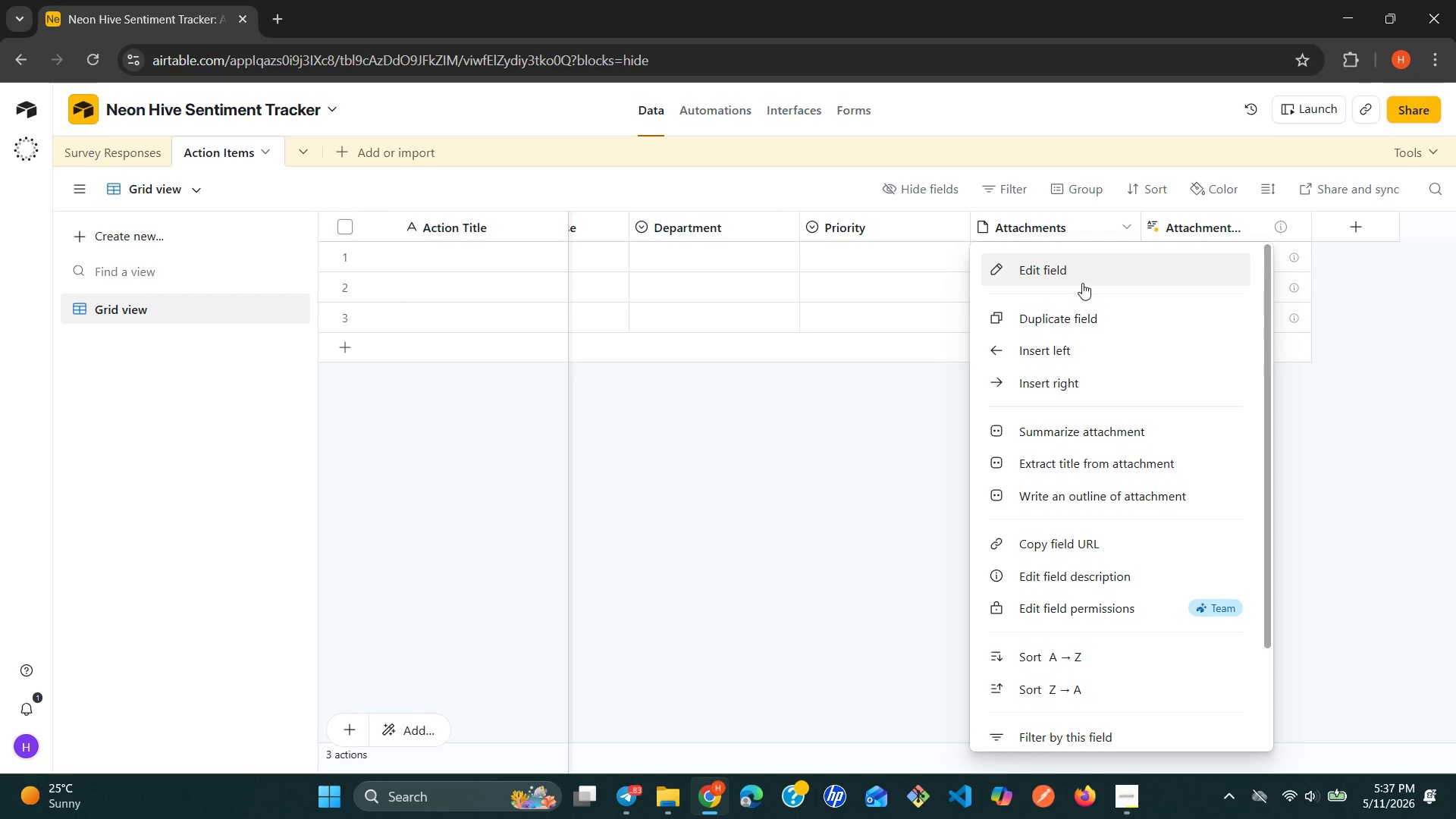 
left_click([1082, 283])
 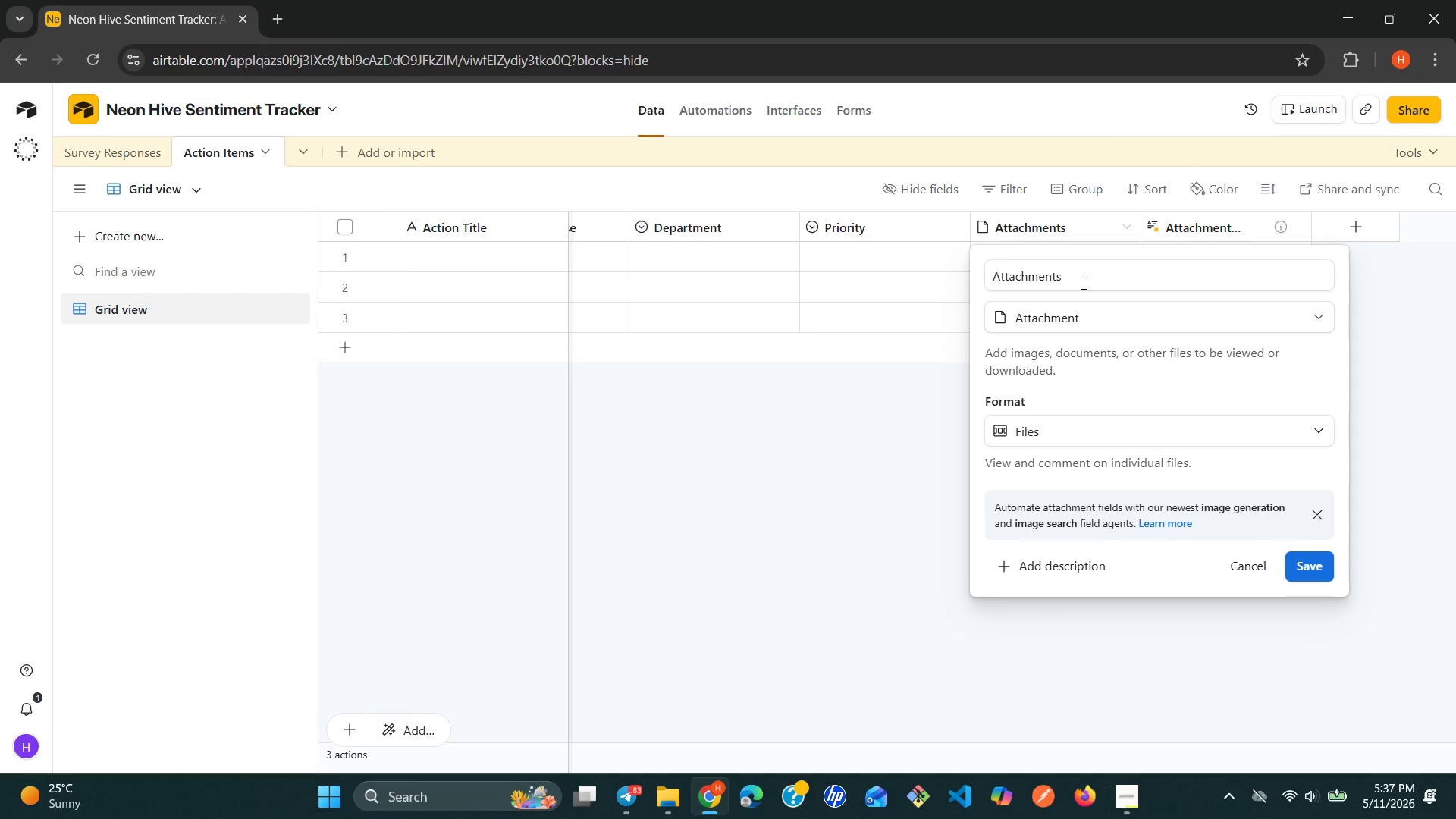 
double_click([1082, 283])
 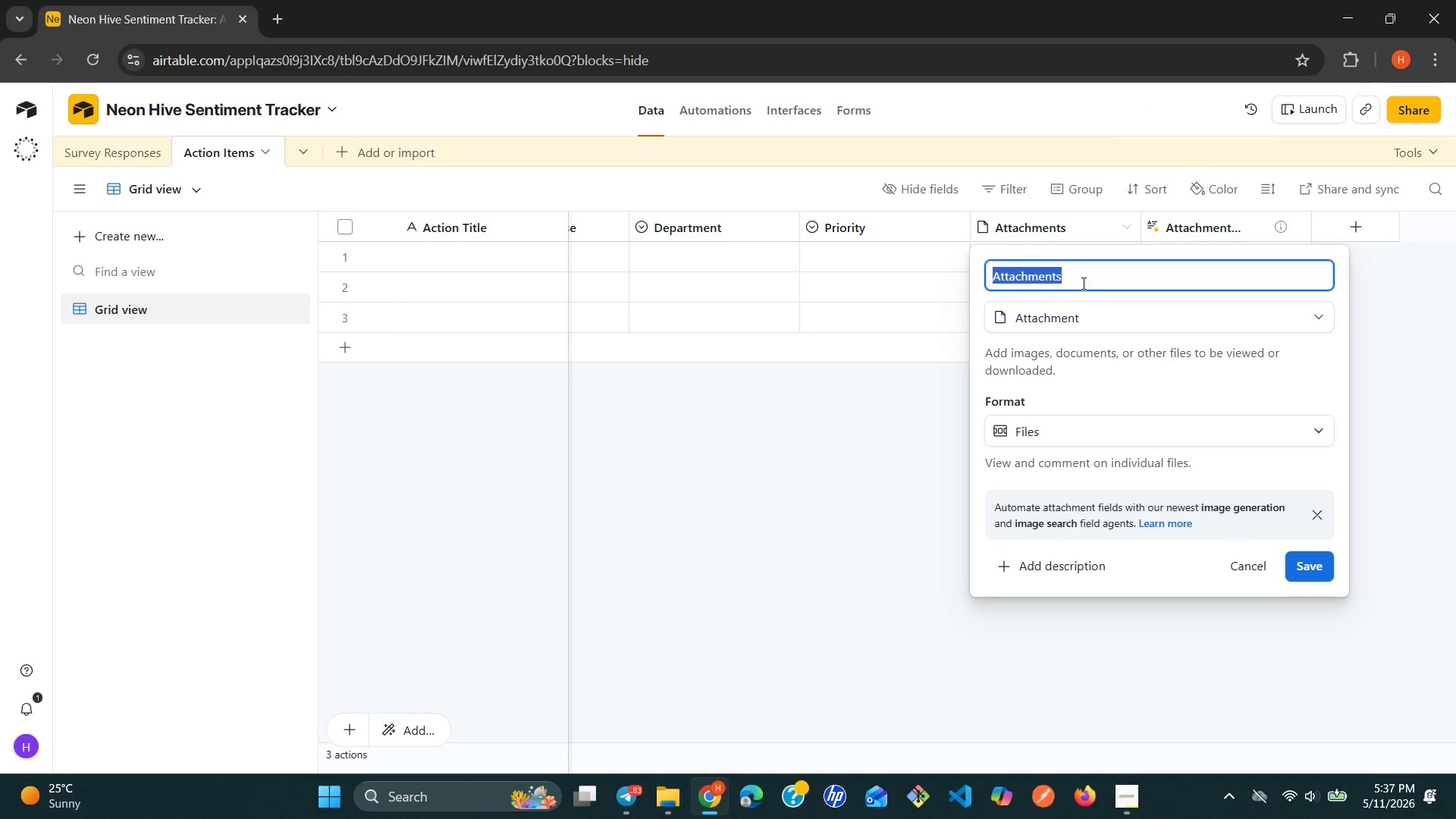 
triple_click([1082, 283])
 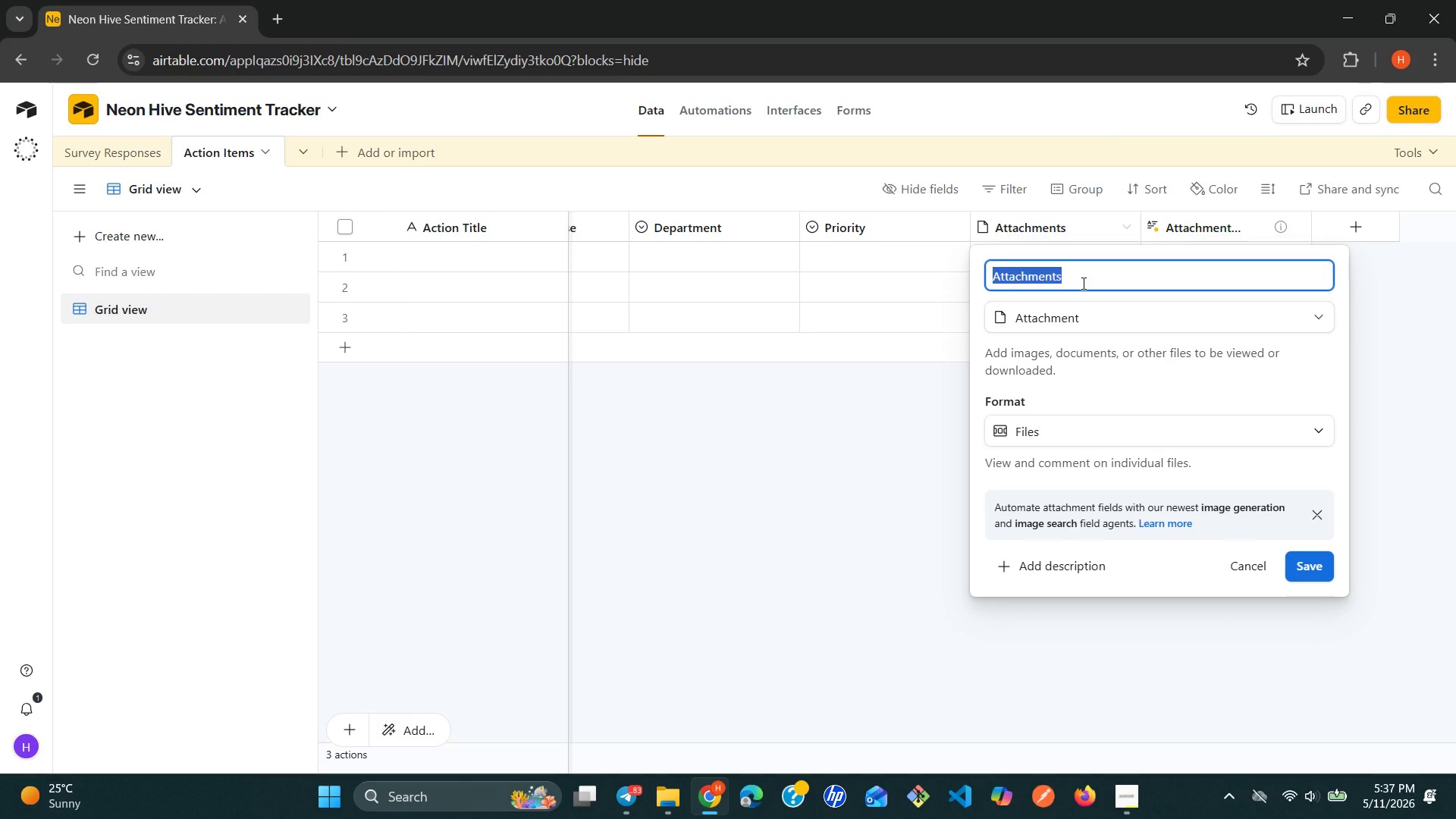 
wait(6.47)
 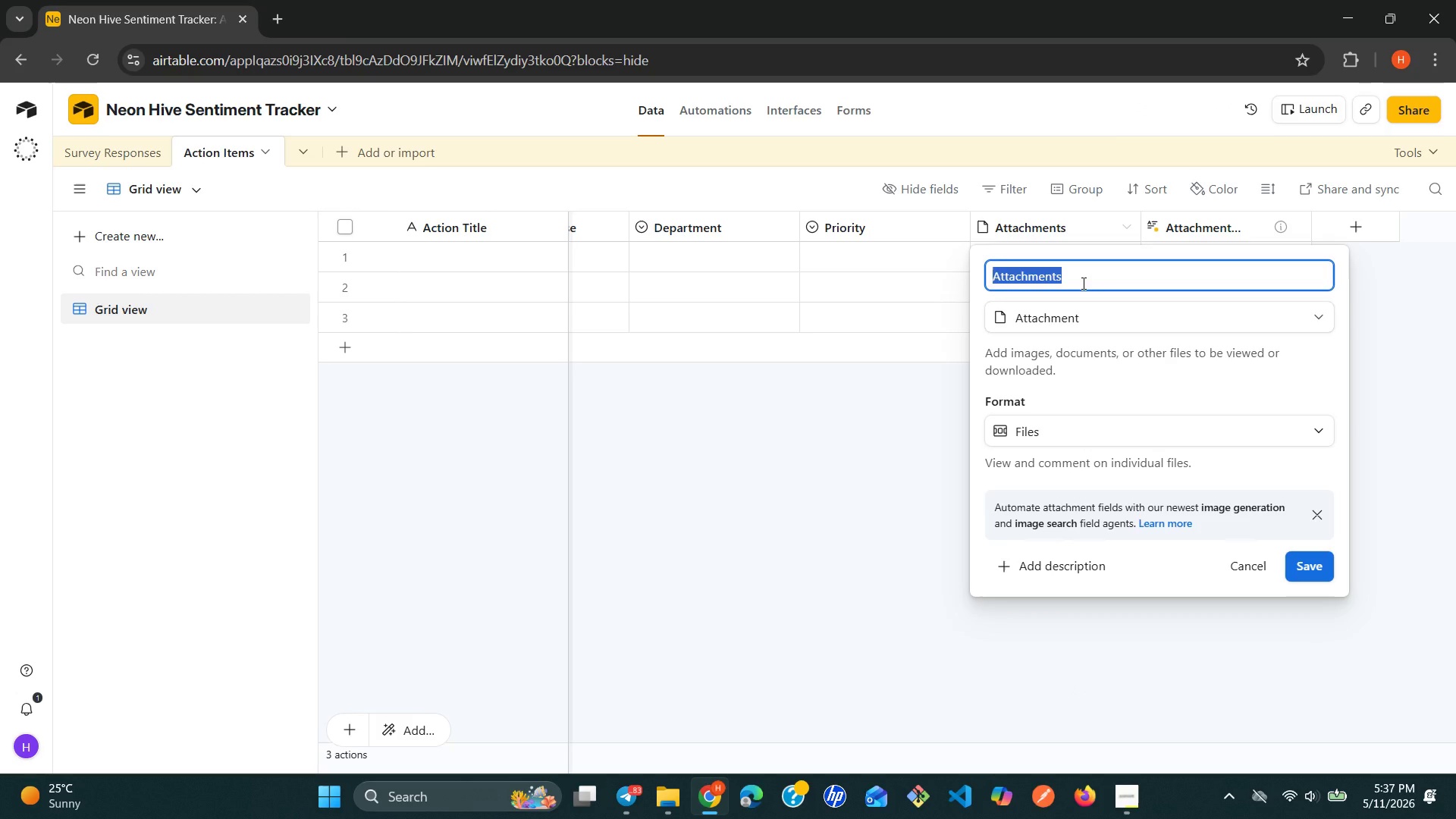 
type(Assignedd)
key(Backspace)
type( to)
key(Backspace)
key(Backspace)
type(To)
 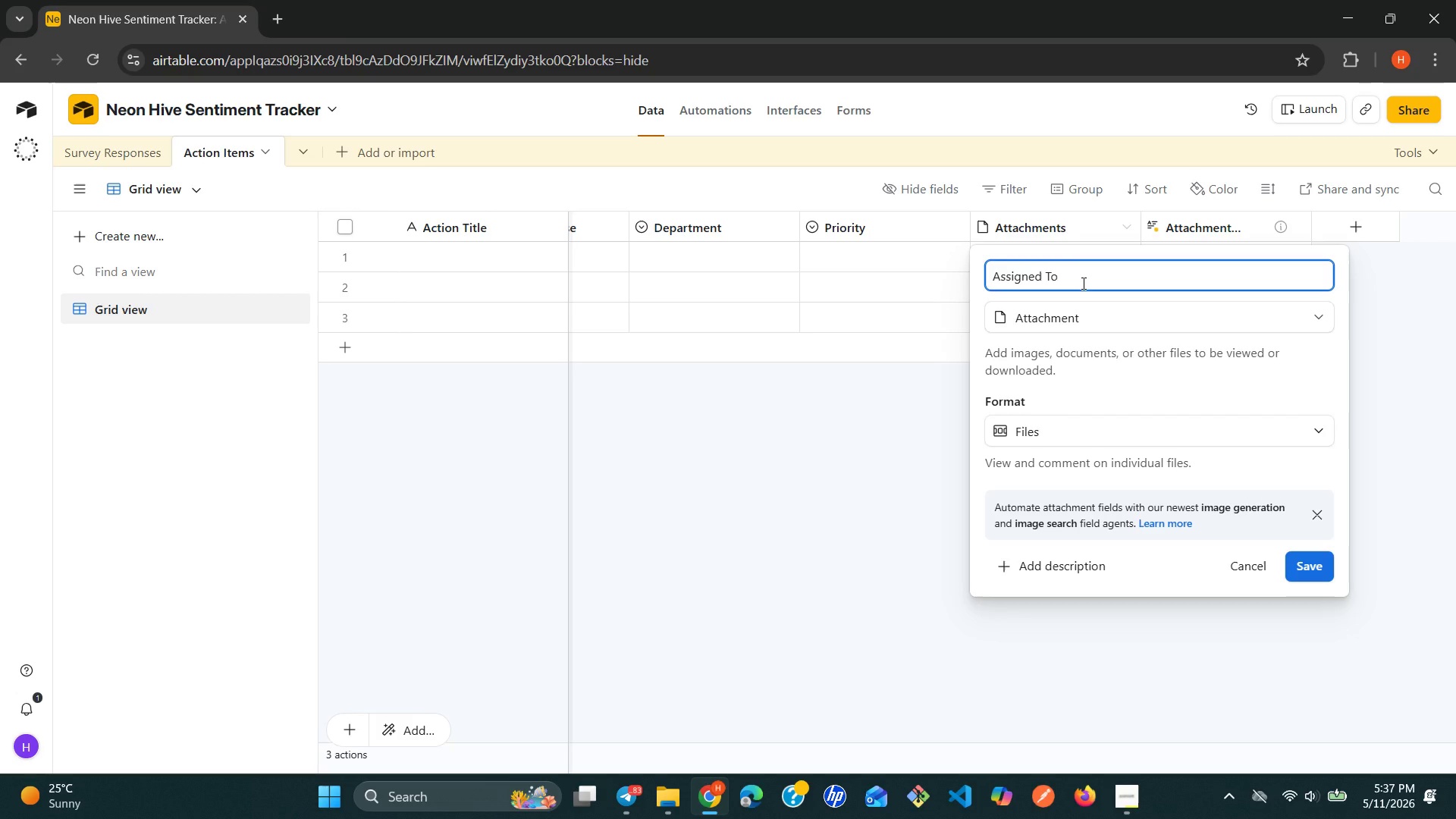 
wait(6.48)
 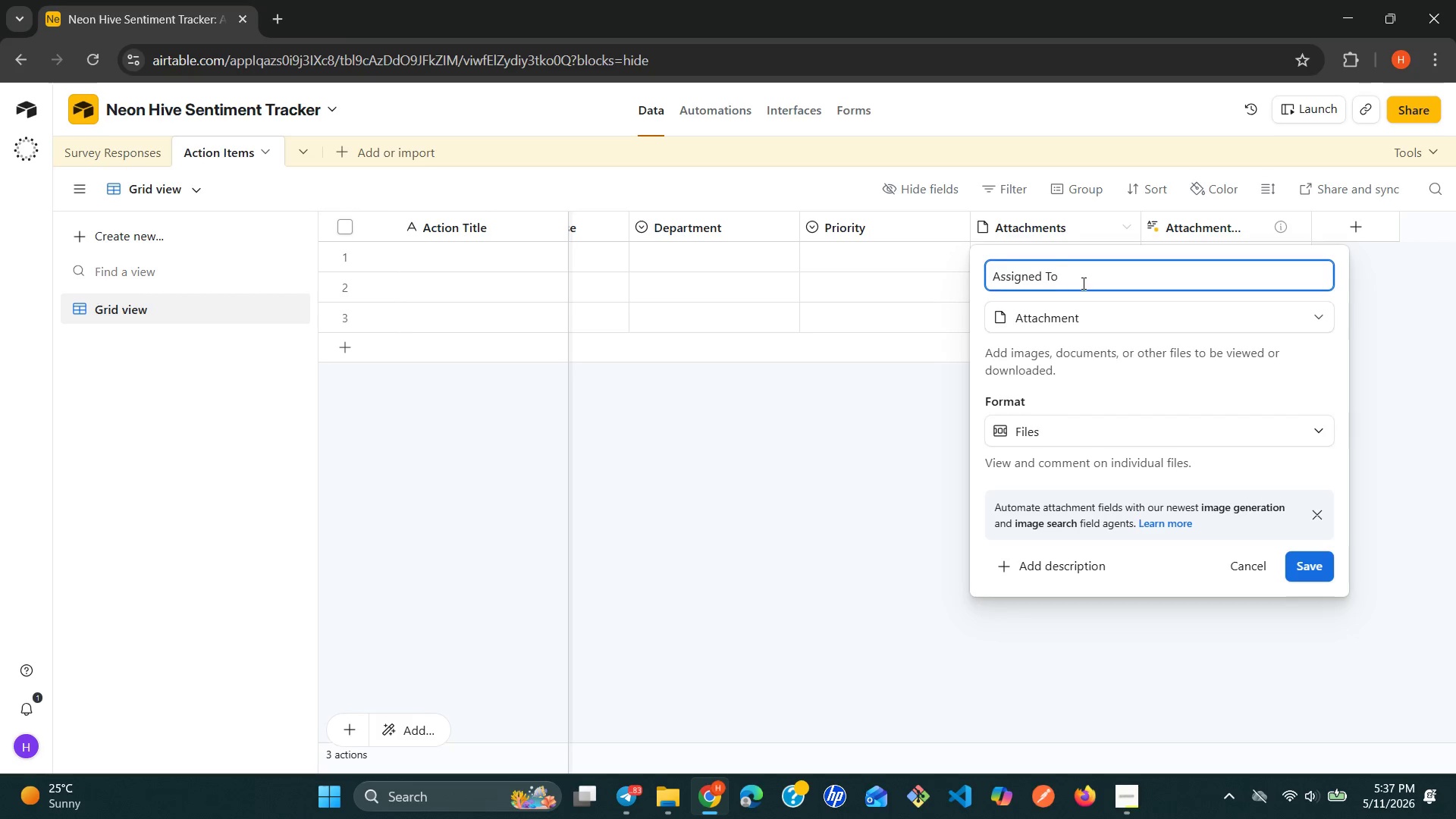 
left_click([1133, 314])
 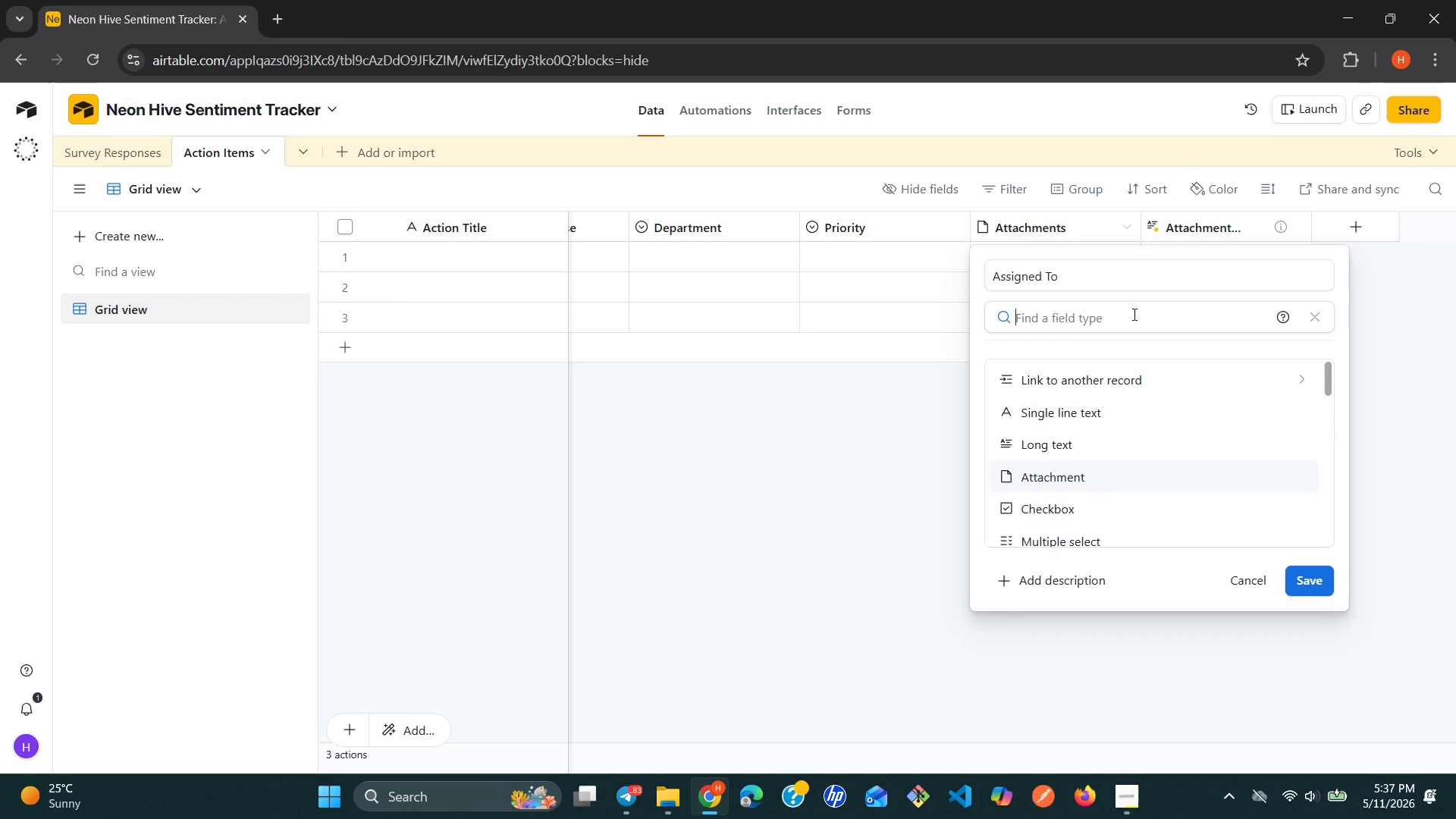 
type(si)
 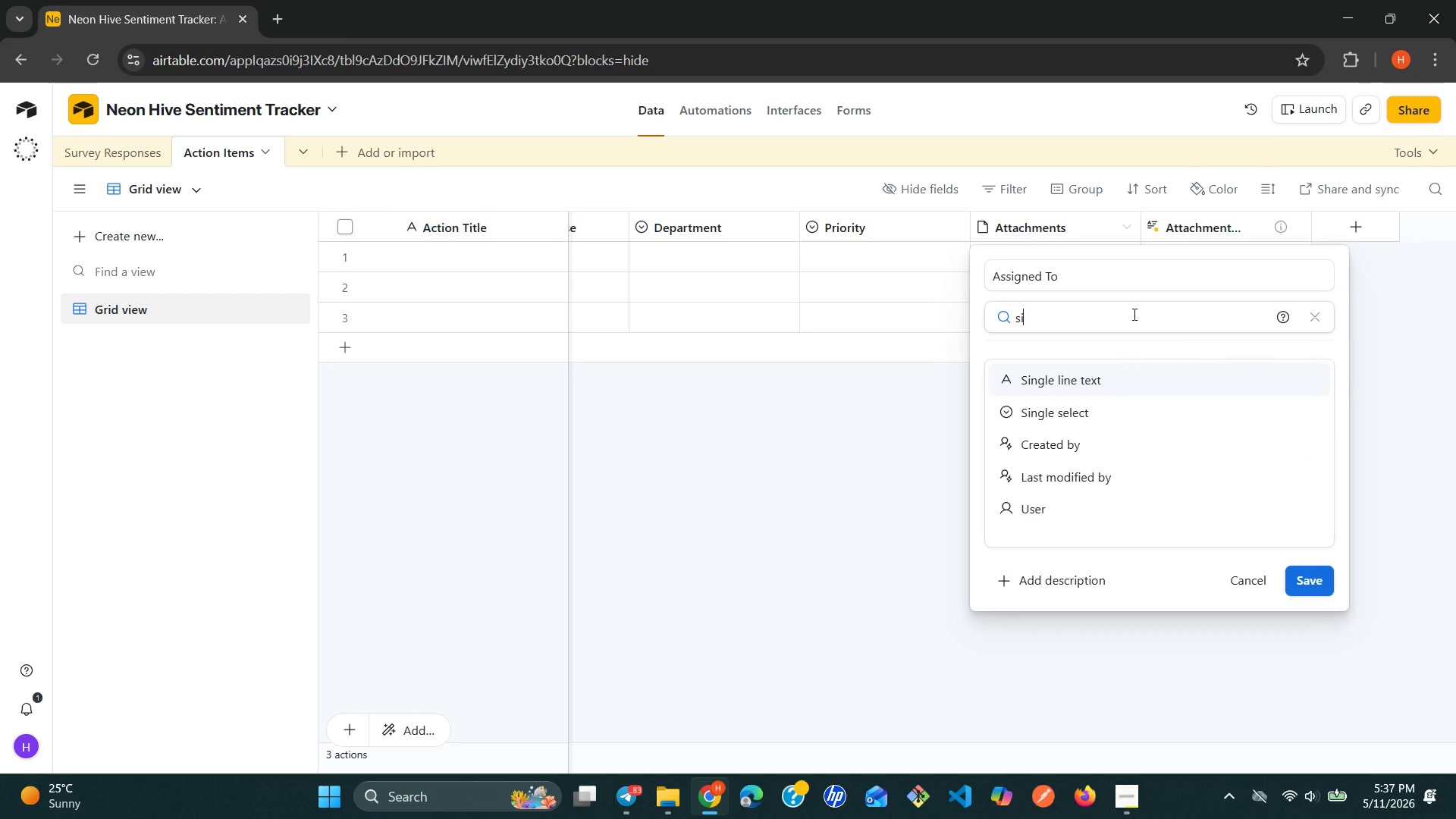 
key(Enter)
 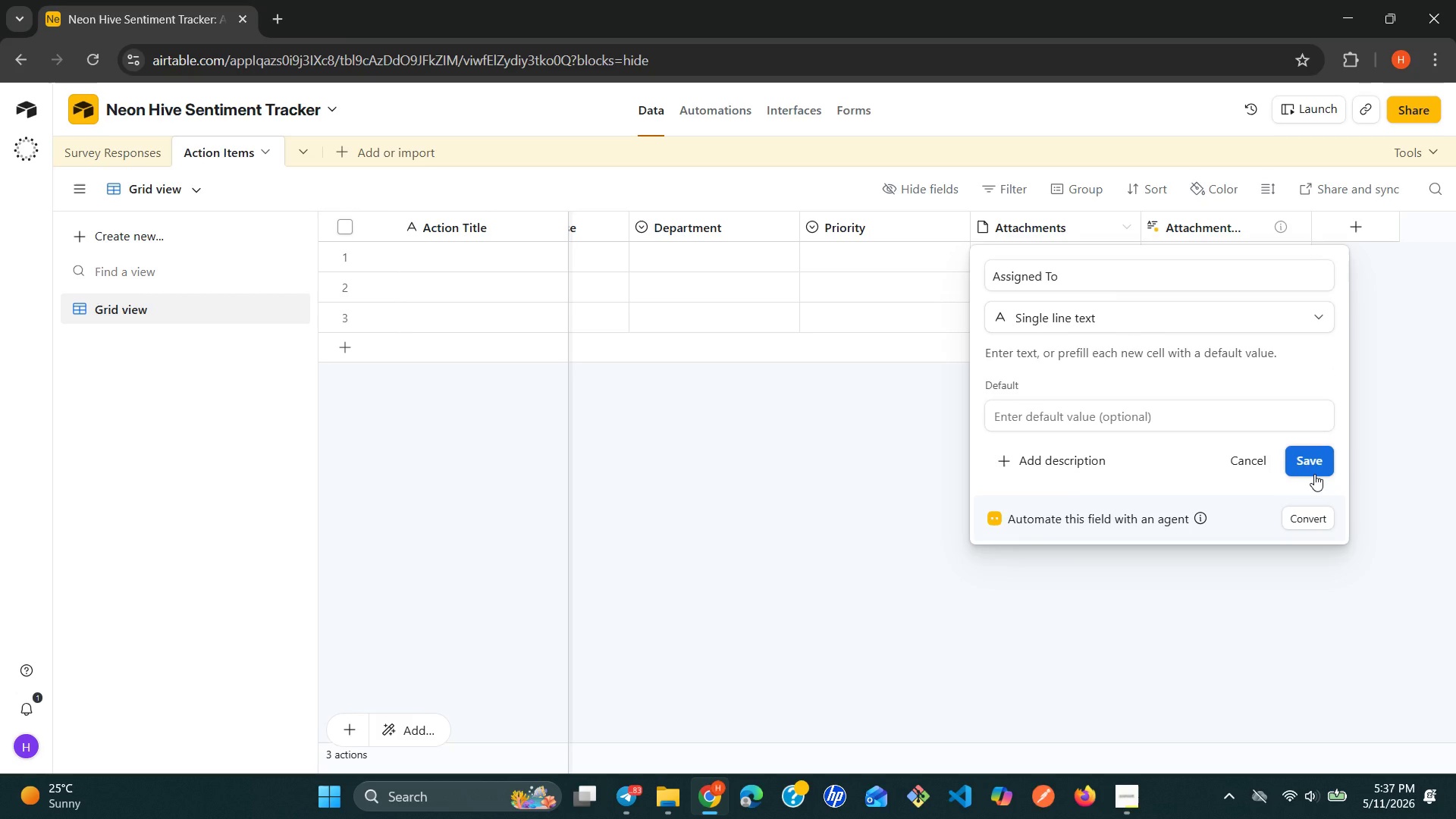 
left_click([1320, 457])
 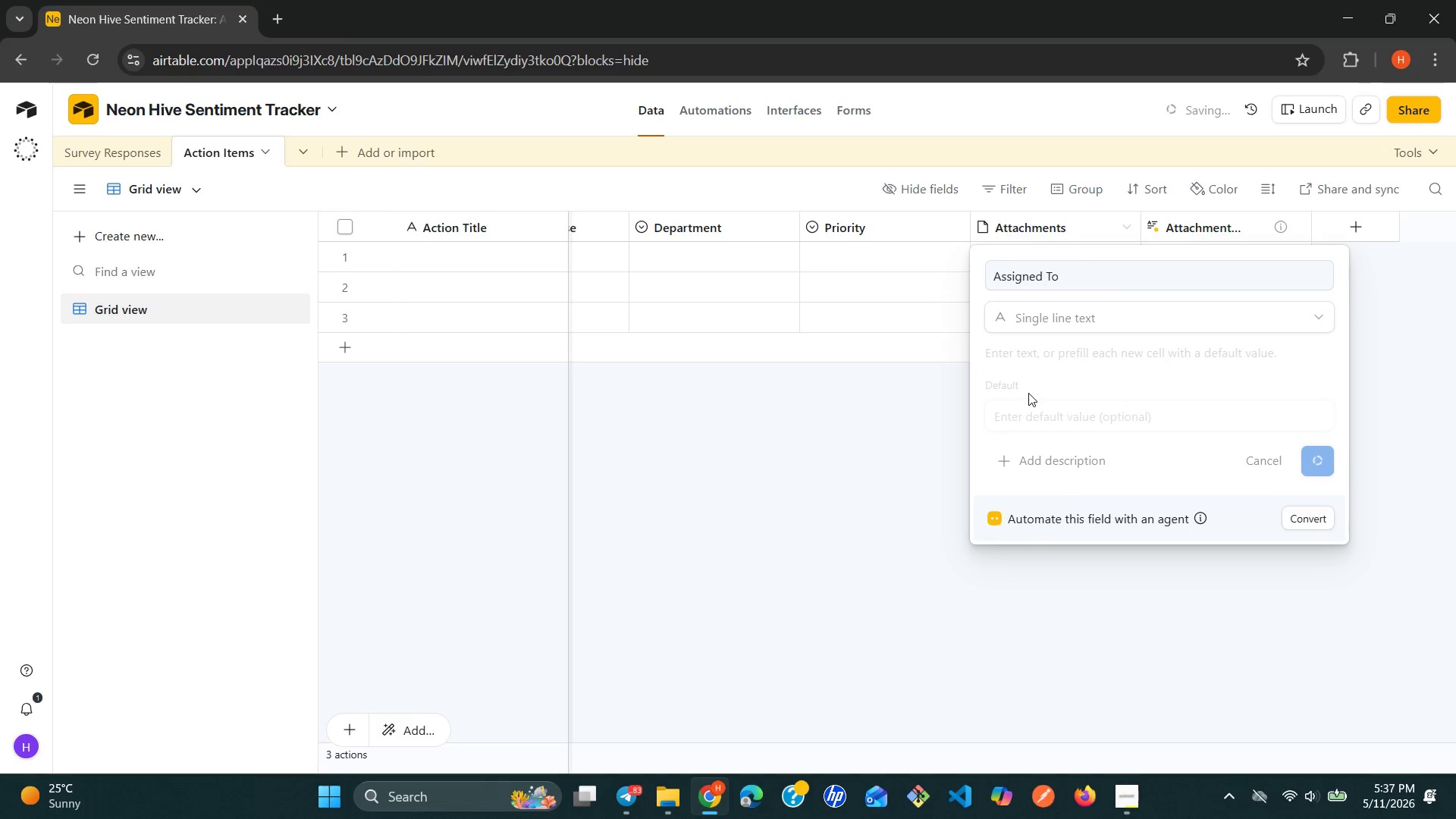 
mouse_move([797, 343])
 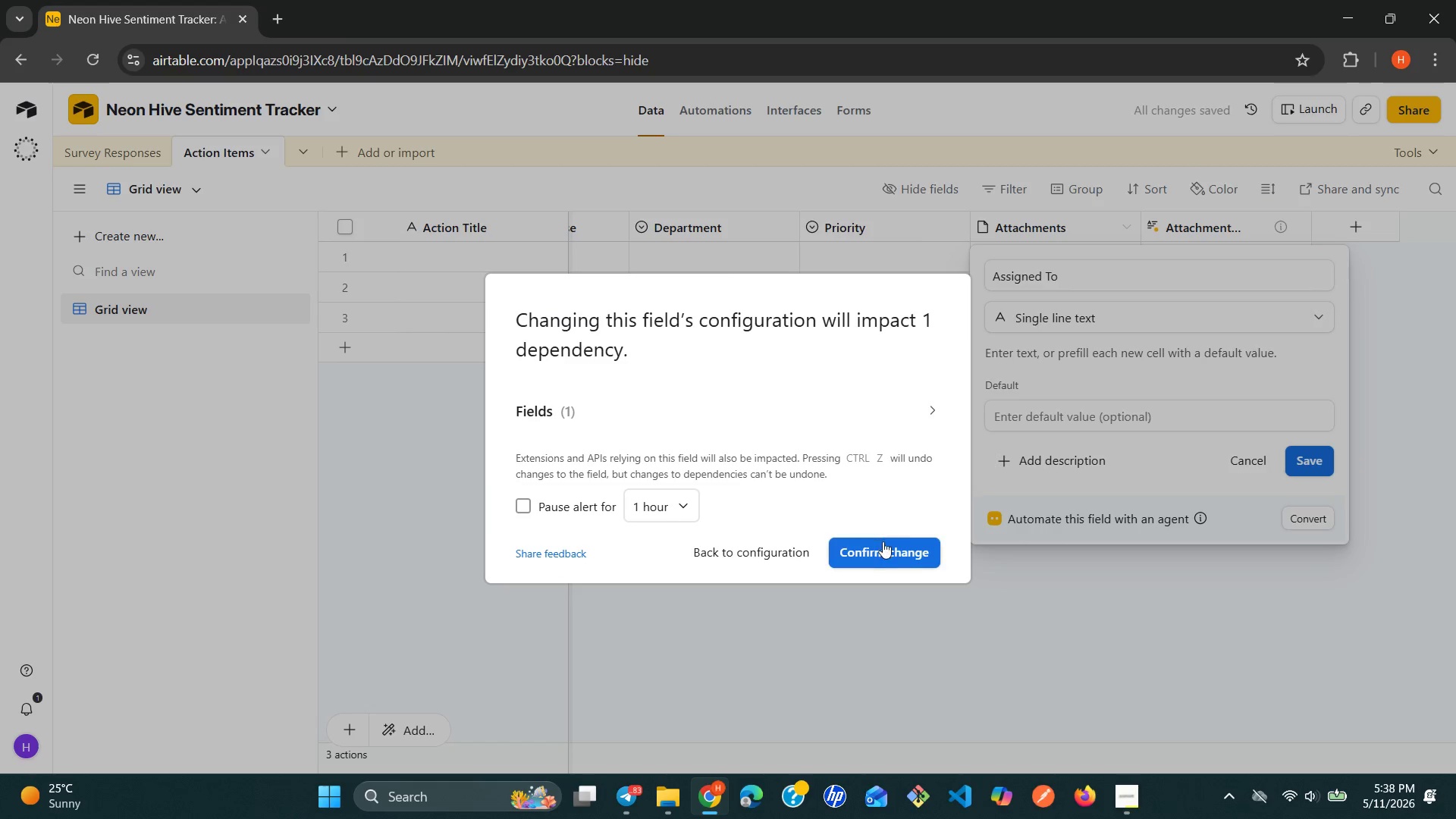 
left_click([883, 544])
 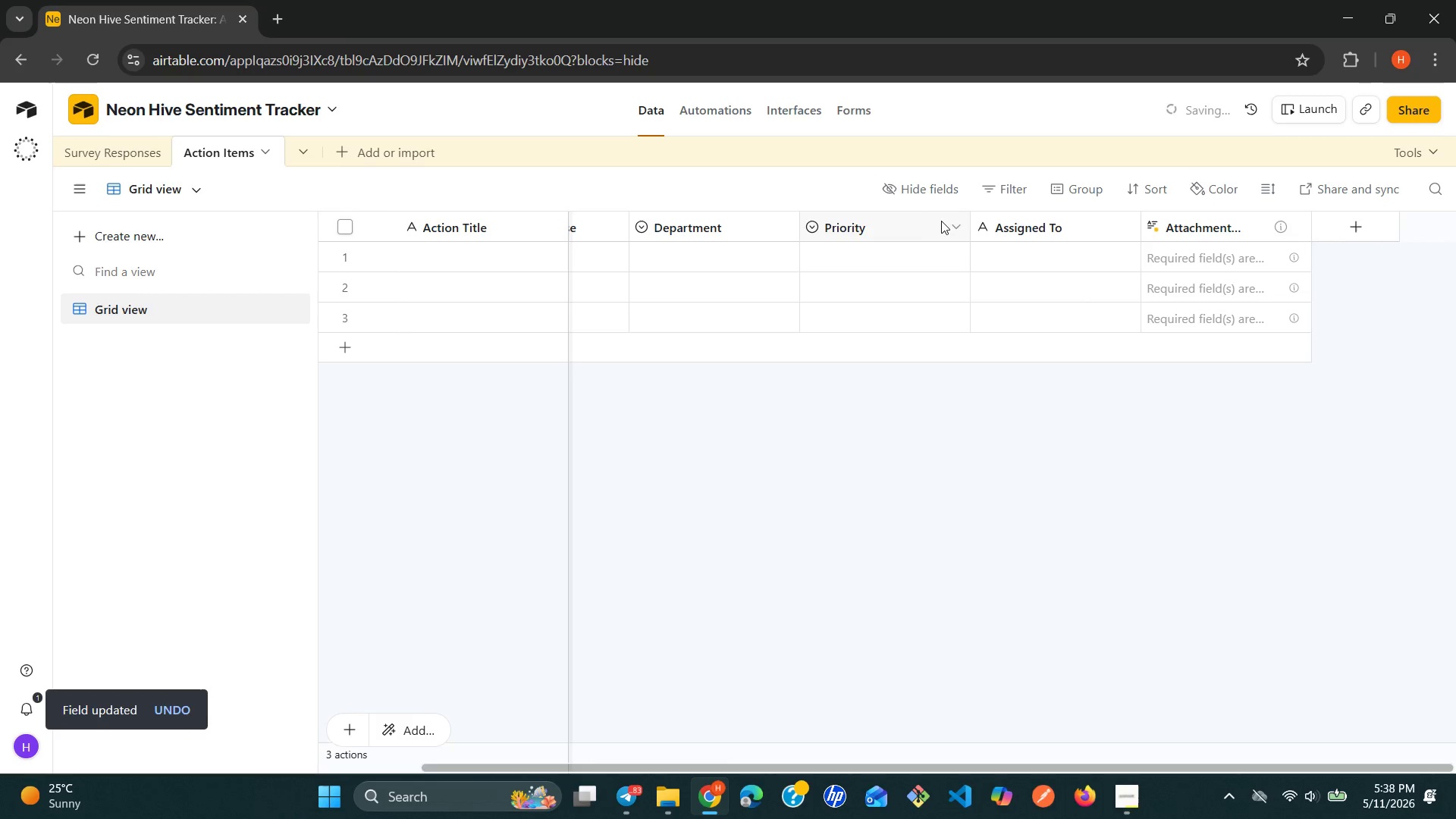 
right_click([945, 221])
 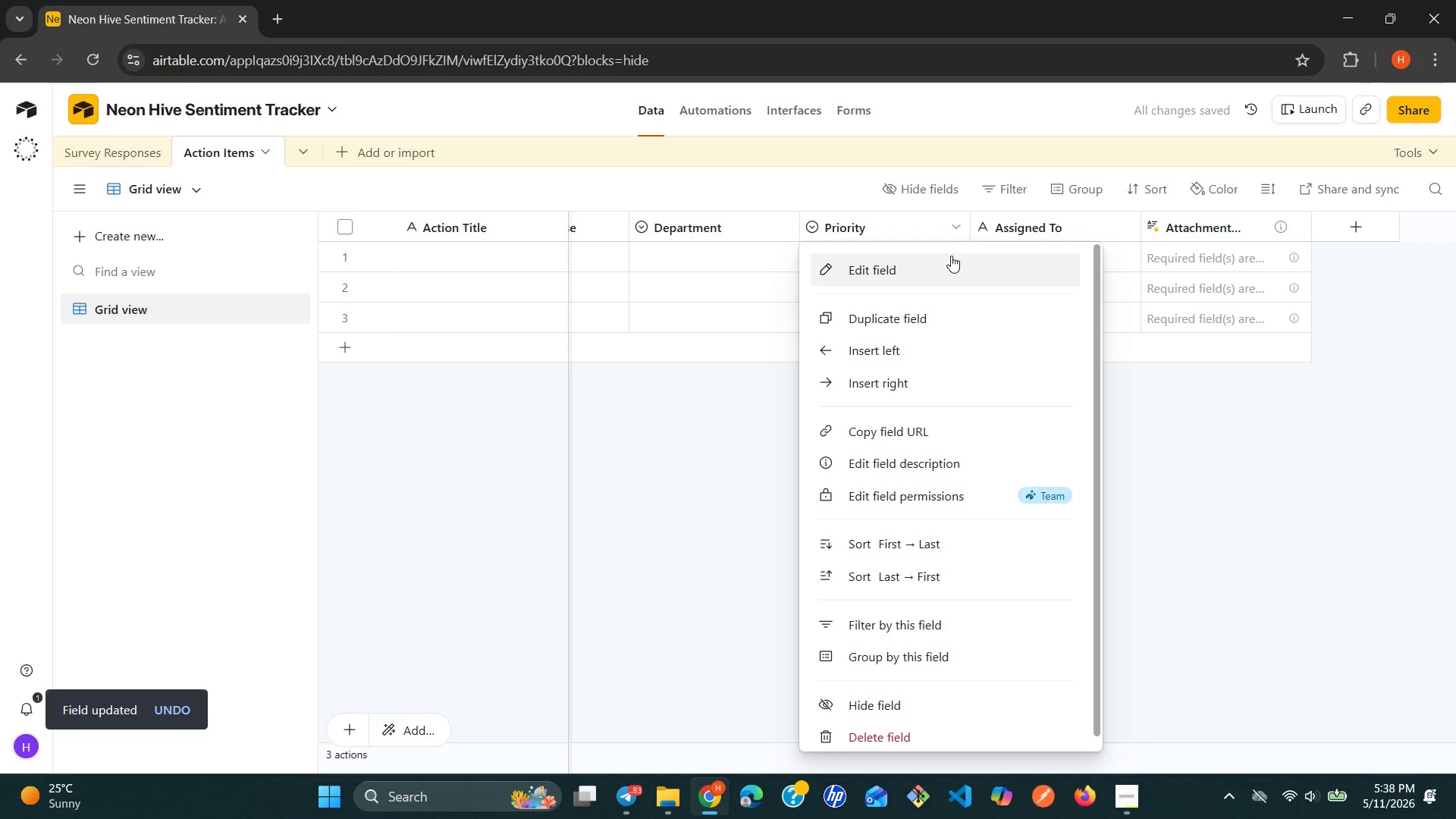 
left_click([951, 259])
 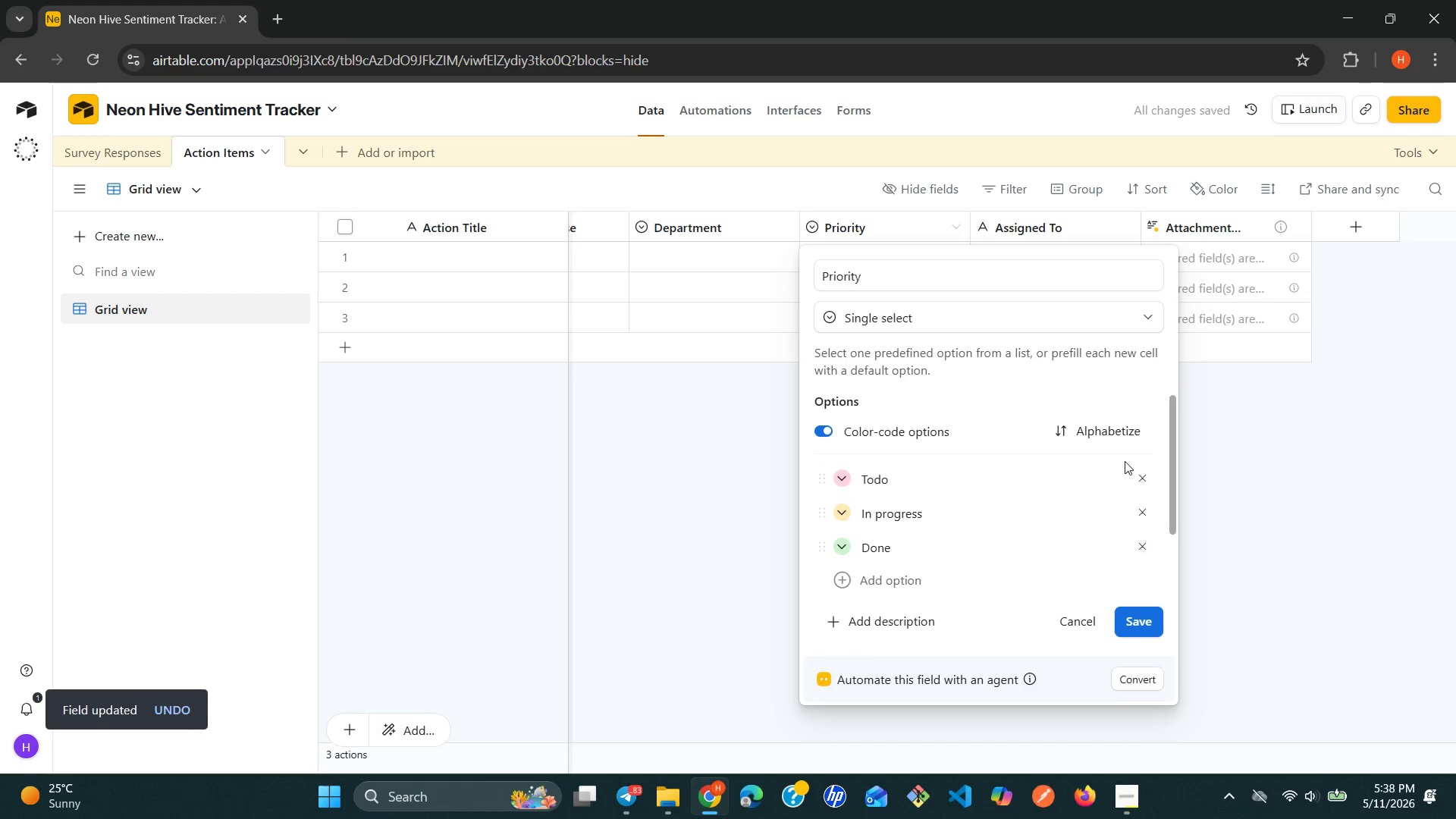 
left_click([1139, 471])
 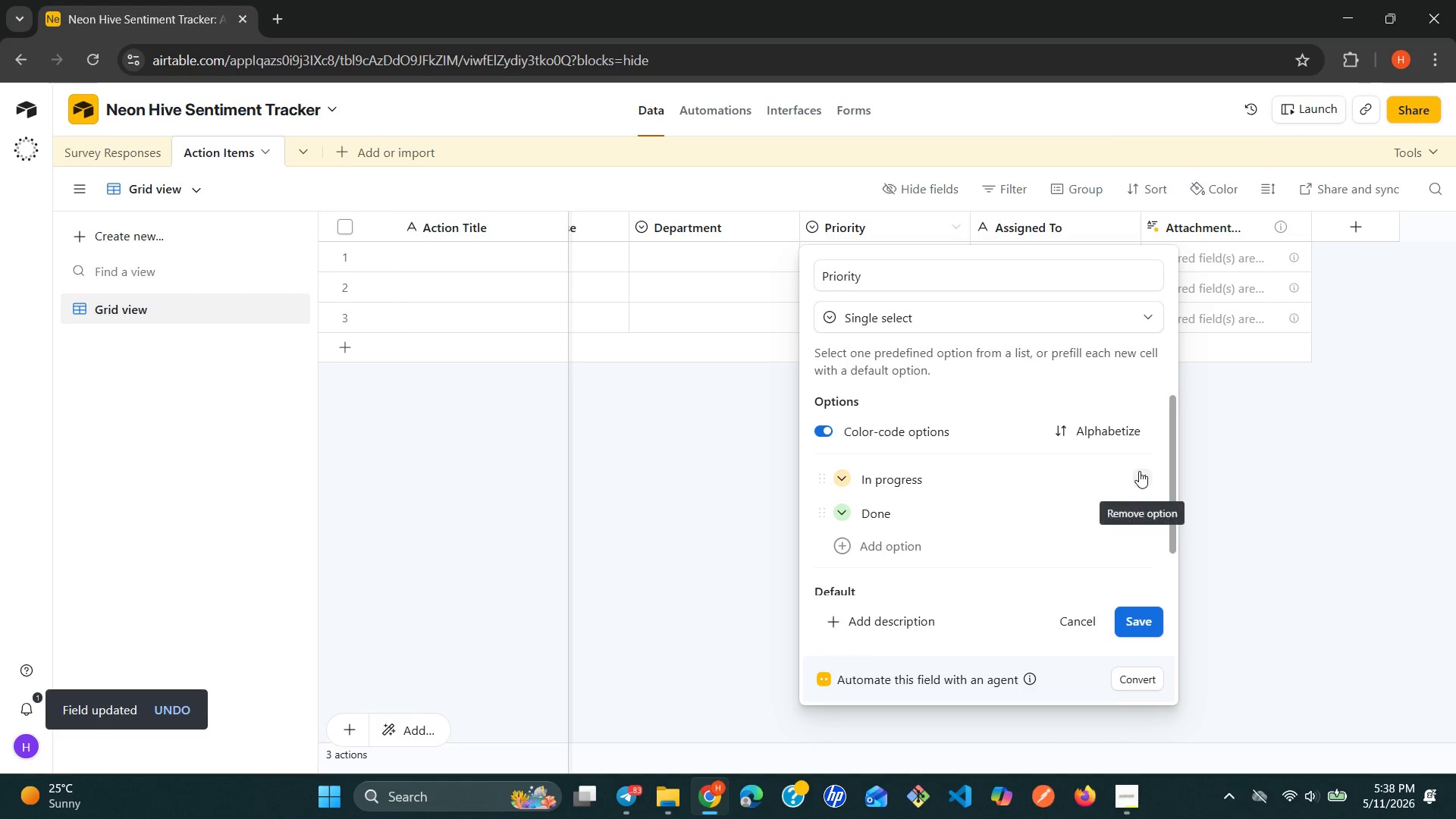 
left_click([1139, 471])
 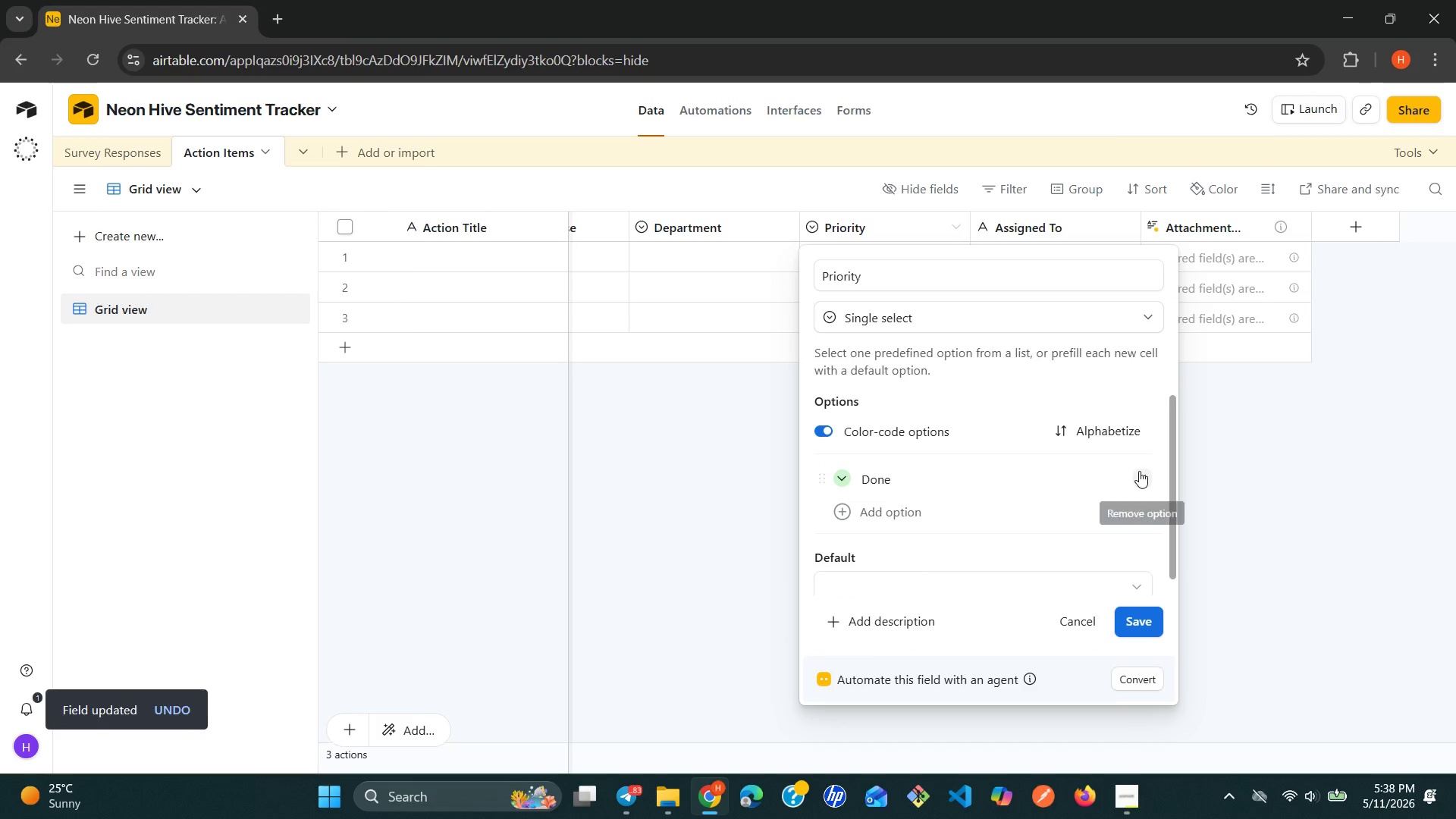 
left_click([1139, 471])
 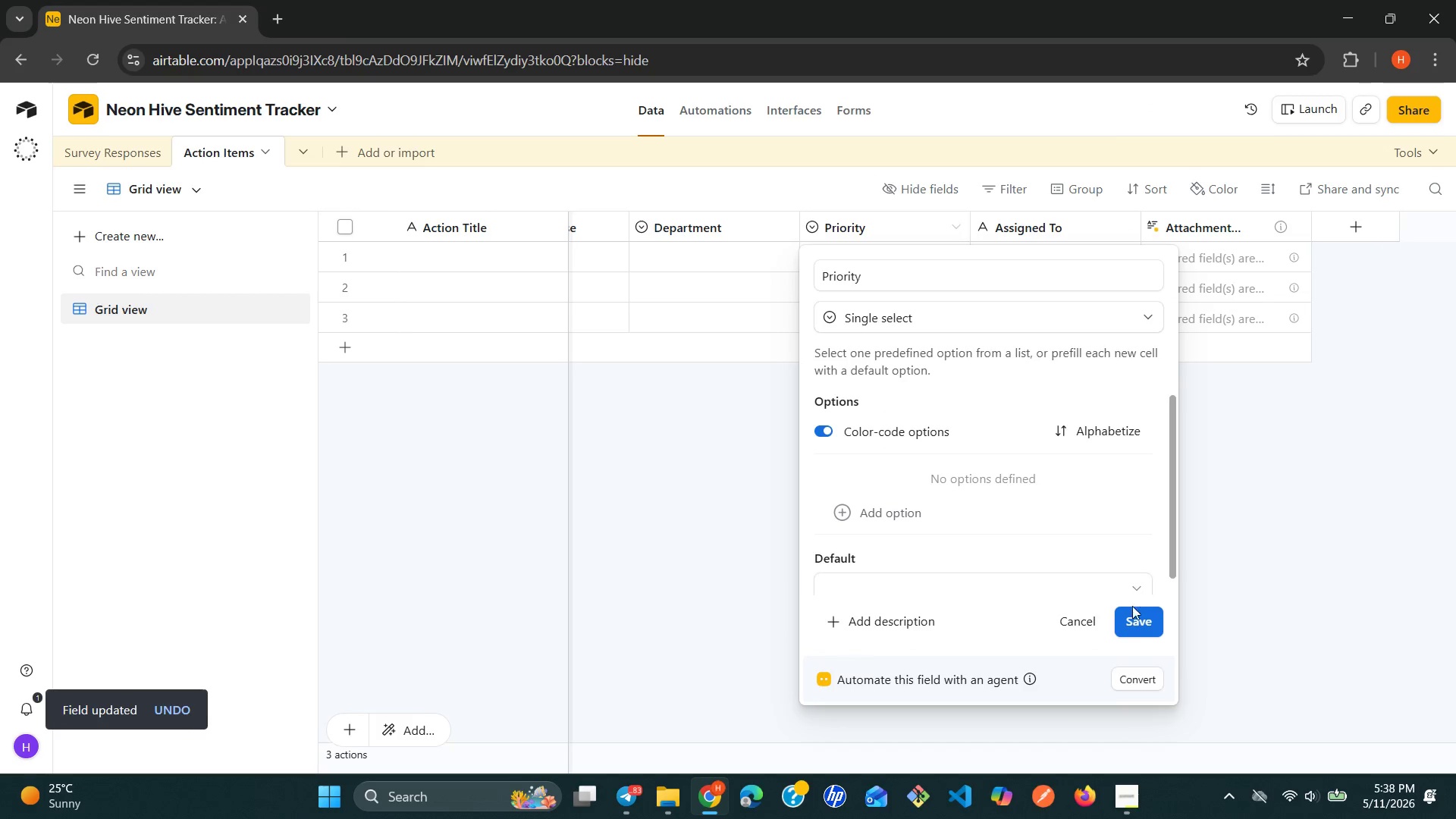 
left_click([1132, 622])
 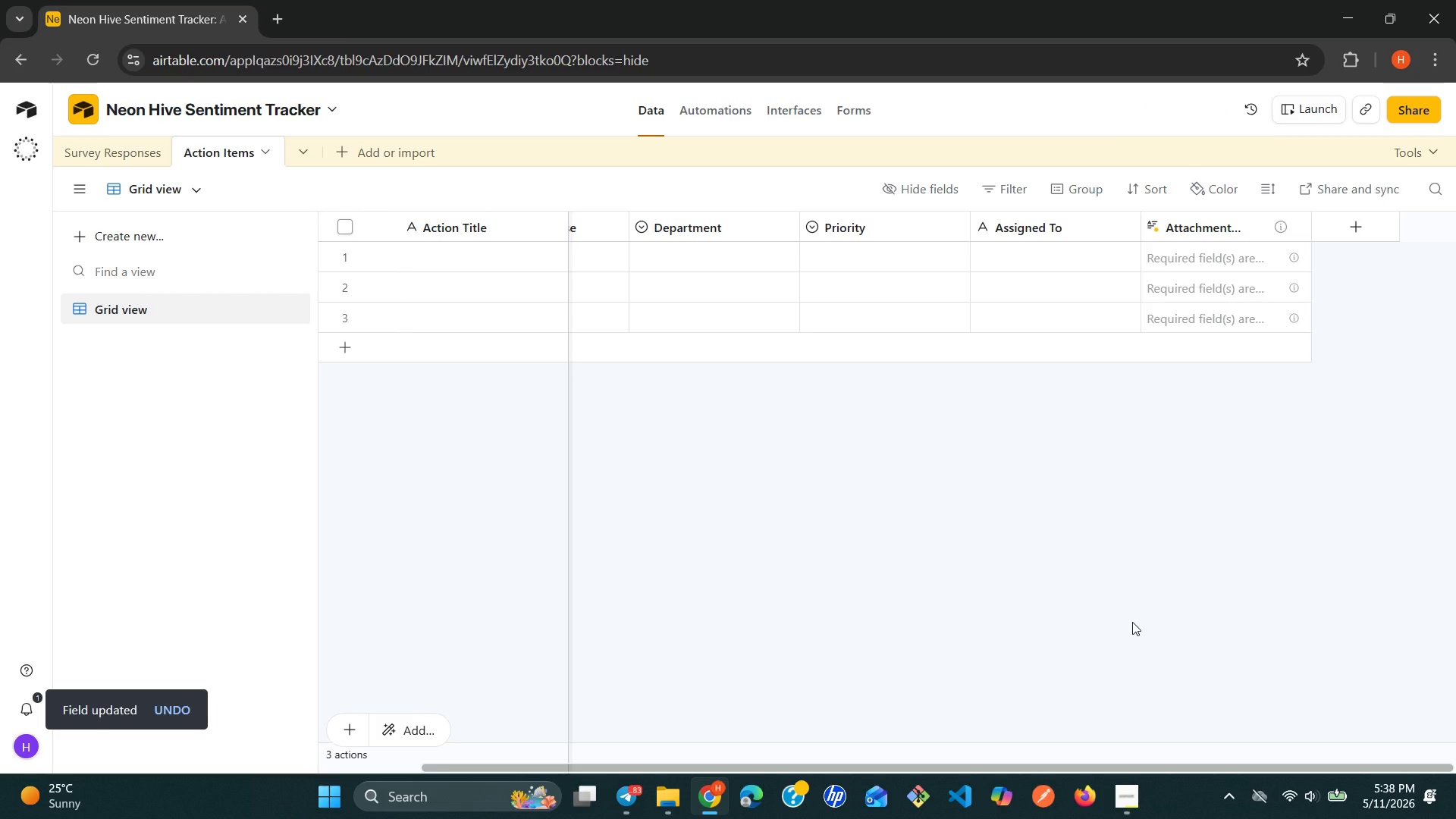 
wait(12.91)
 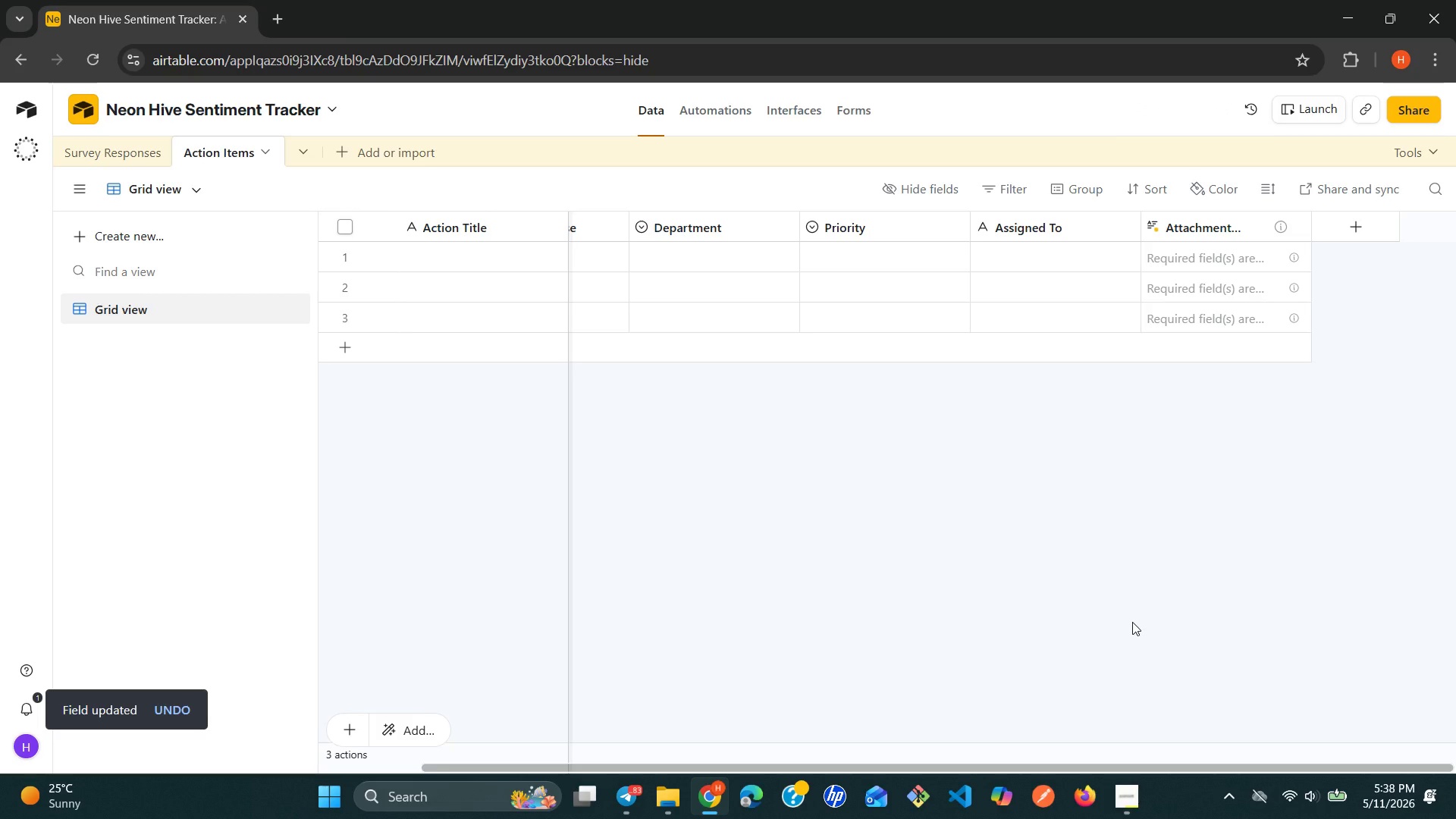 
right_click([1299, 223])
 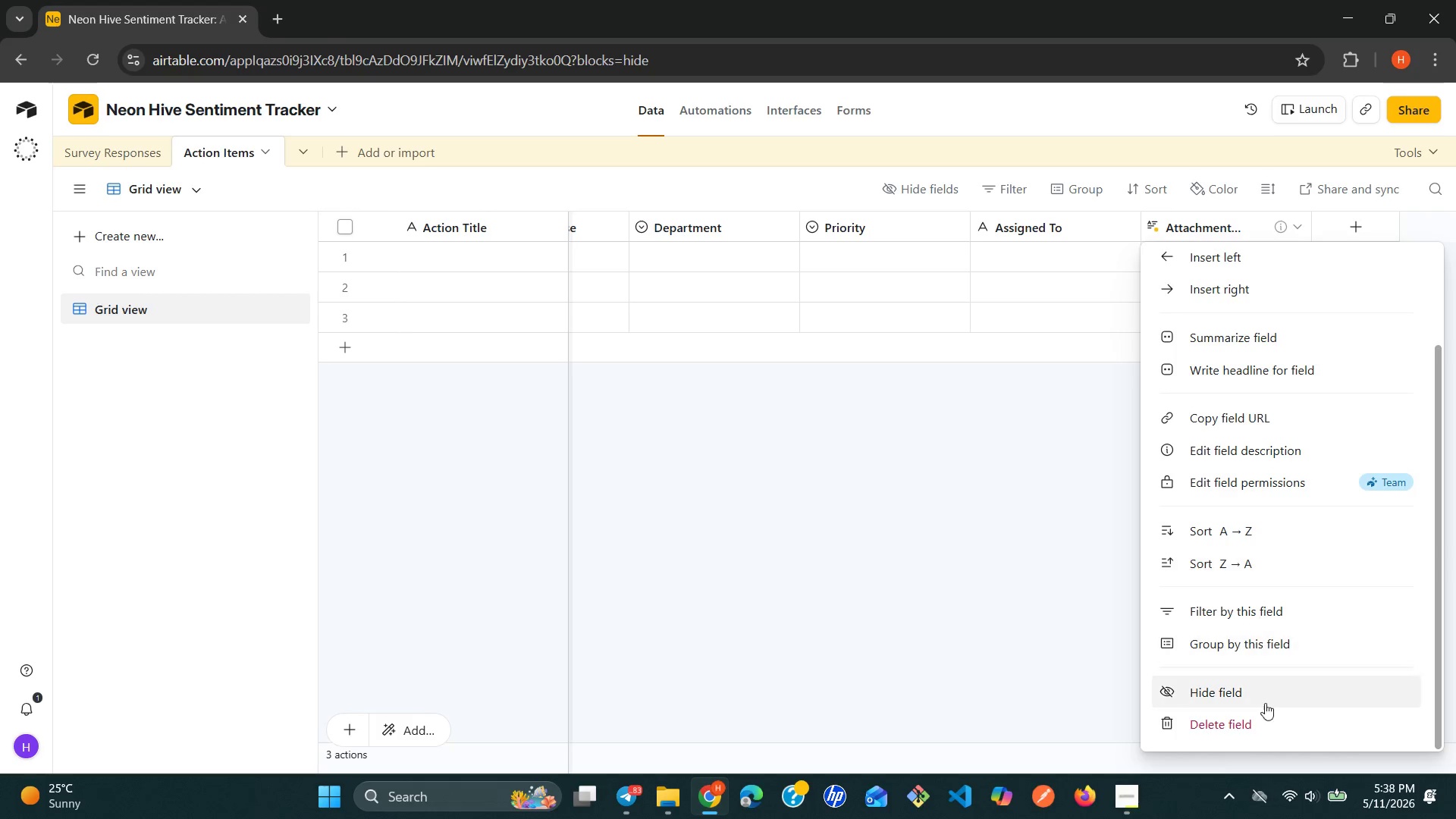 
left_click([1257, 726])
 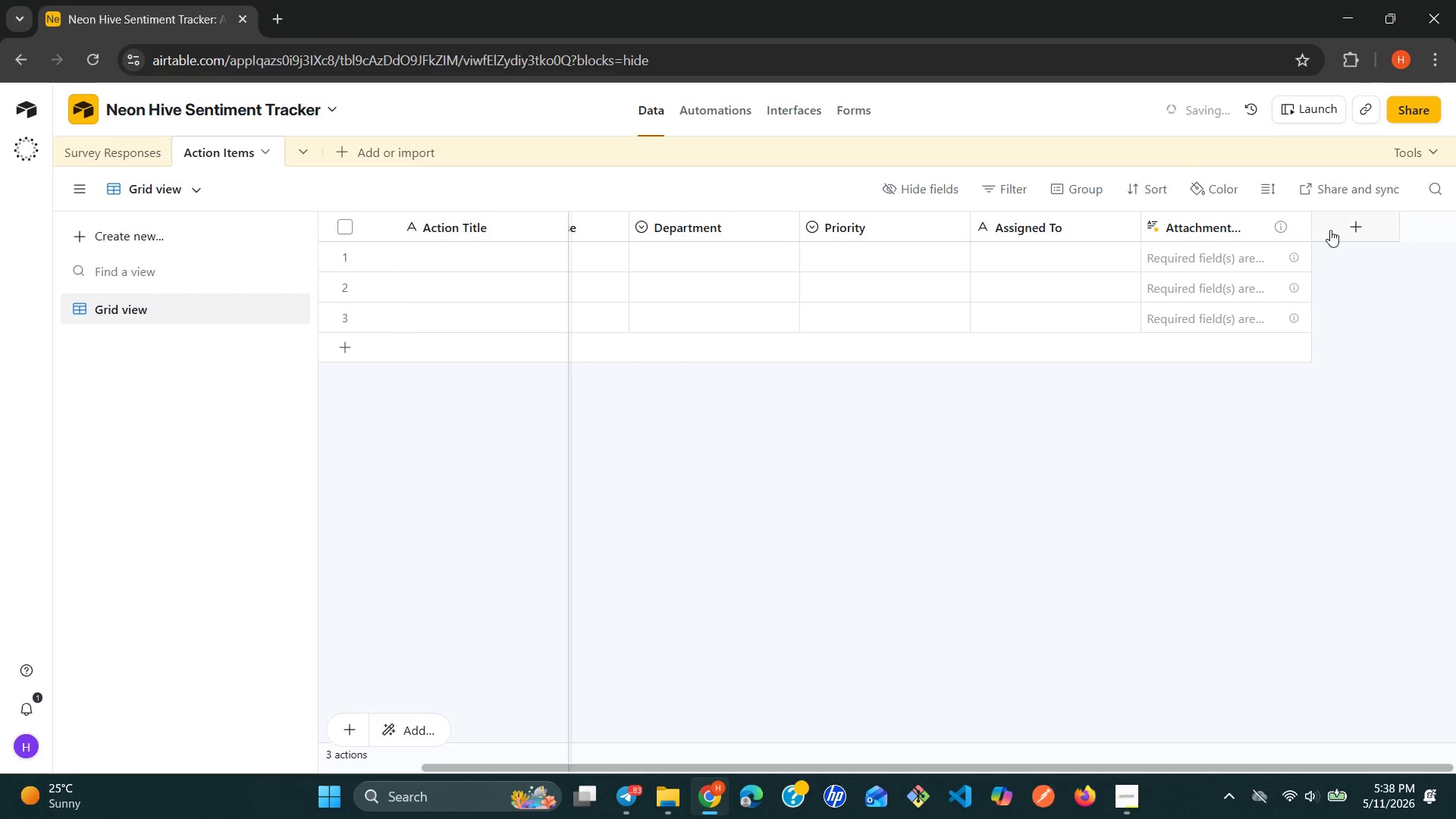 
left_click([1341, 230])
 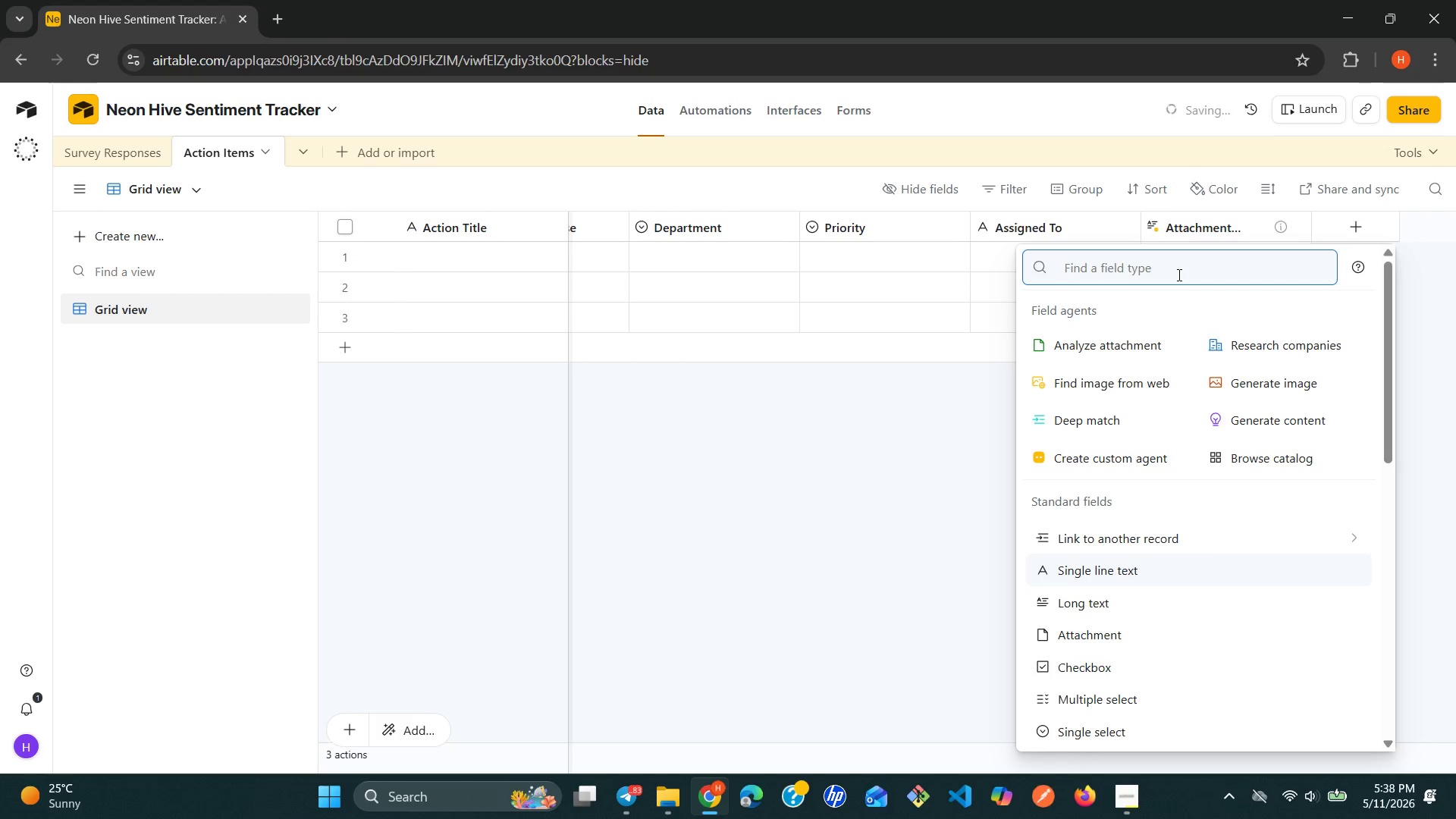 
type(da)
 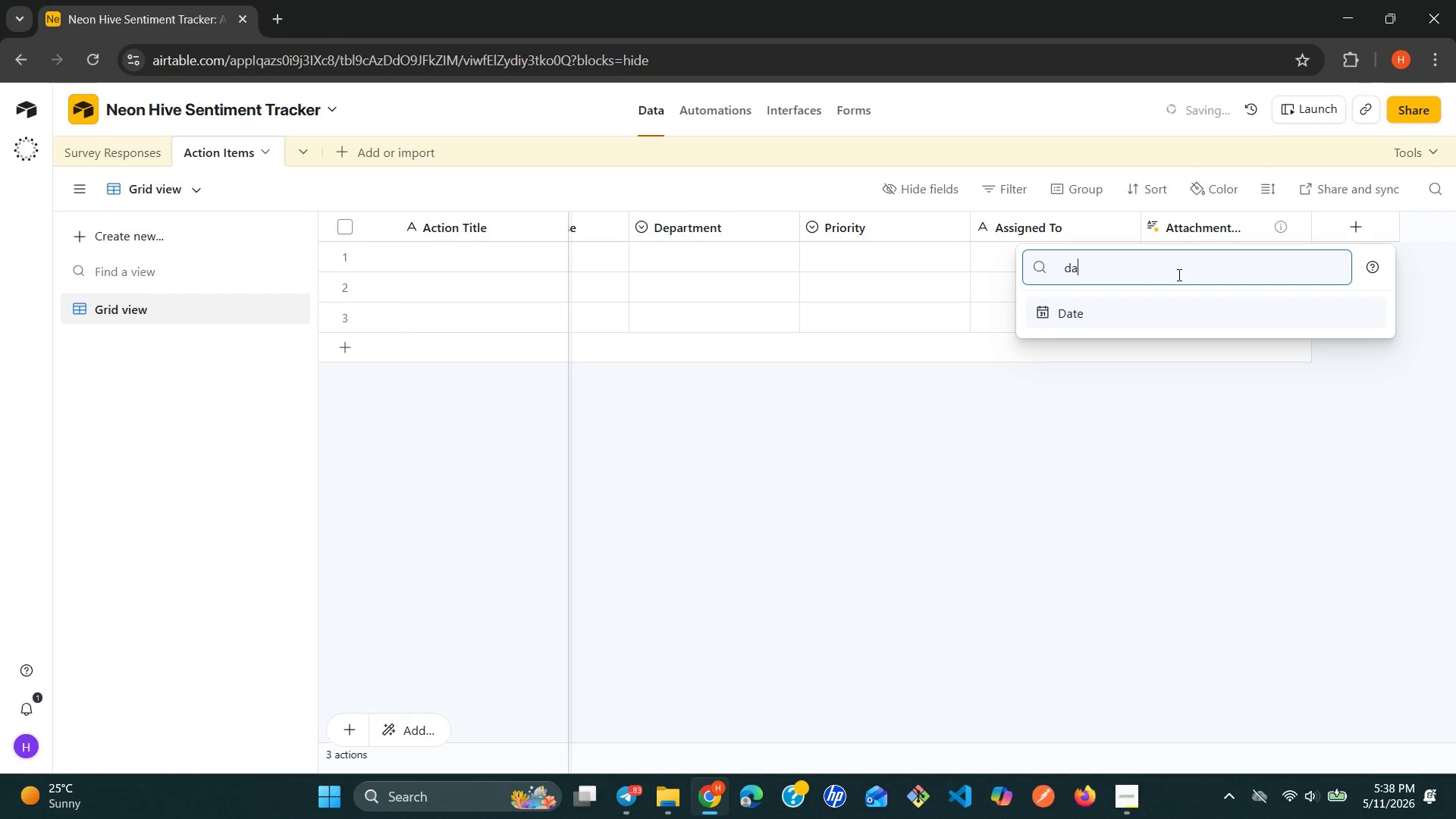 
key(Enter)
 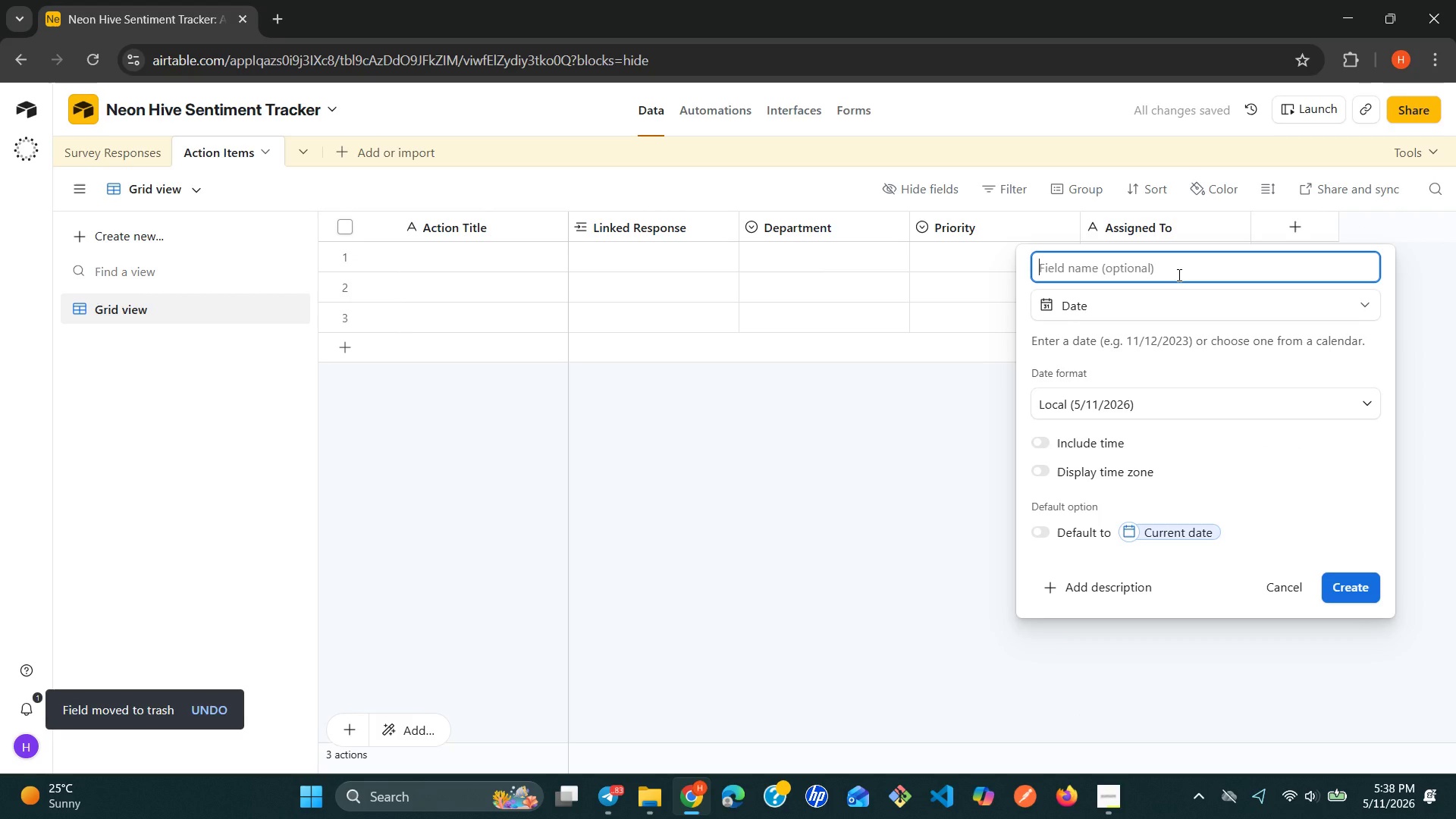 
type(Due Date)
 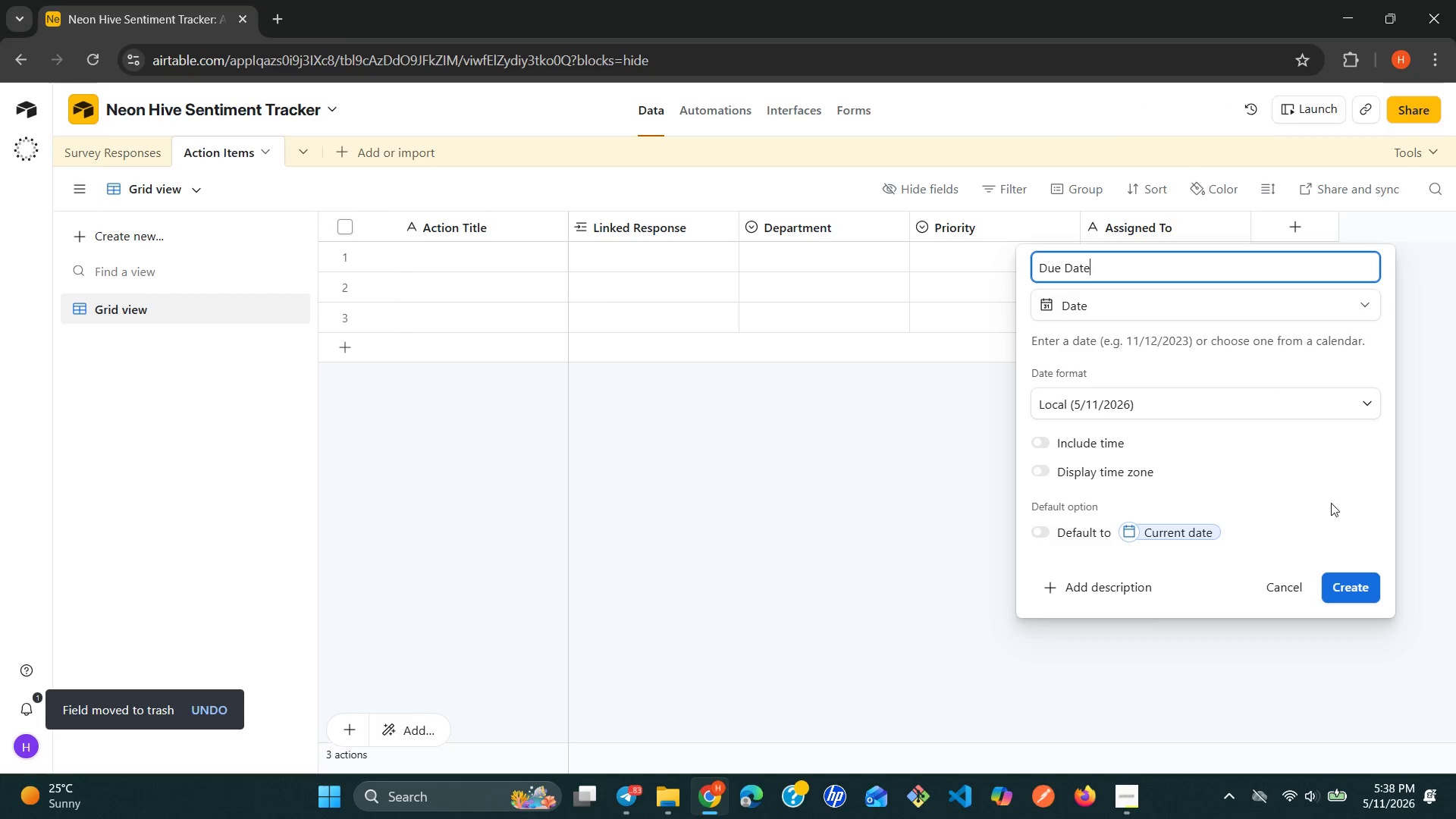 
left_click([1348, 581])
 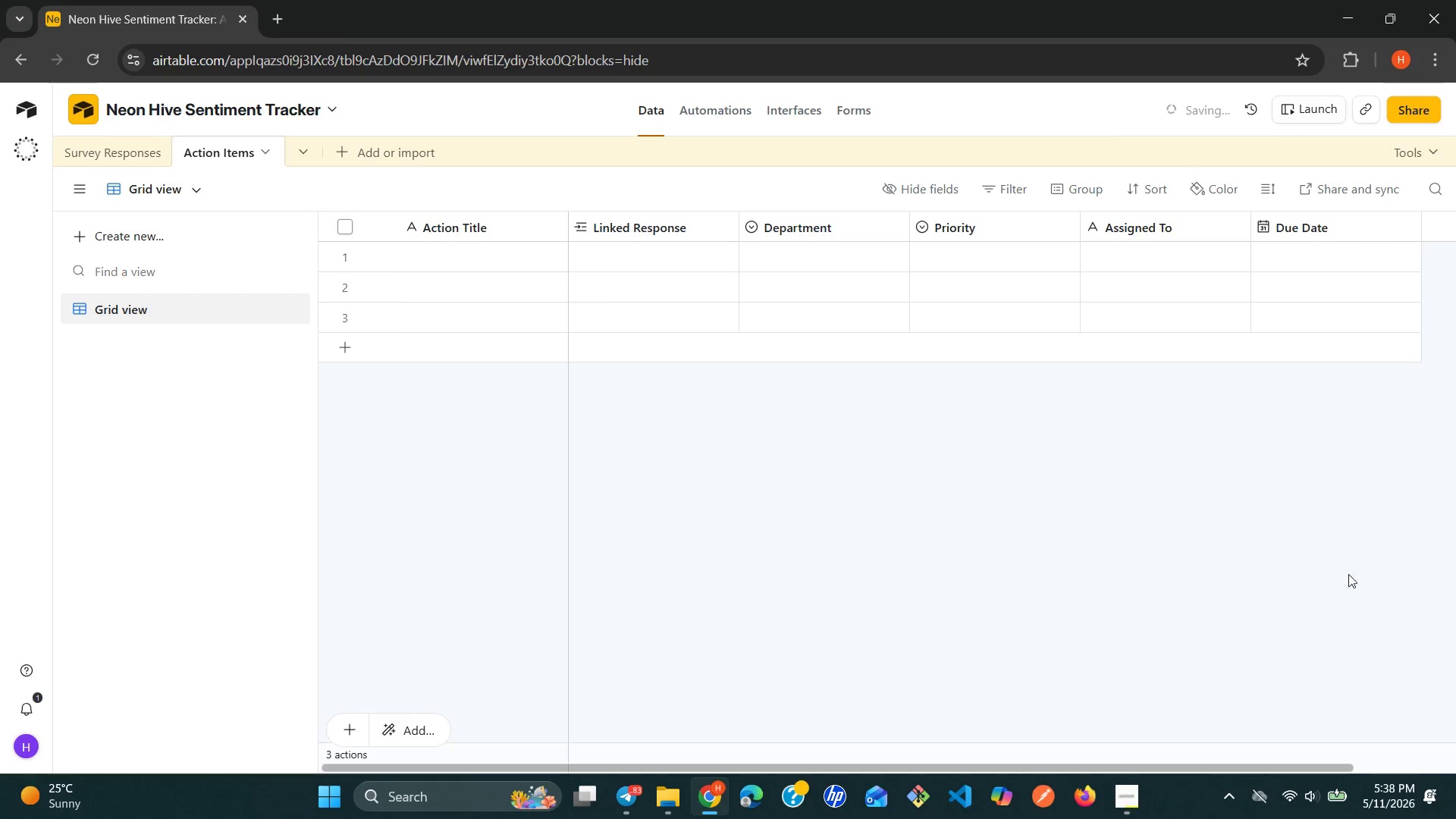 
mouse_move([1324, 268])
 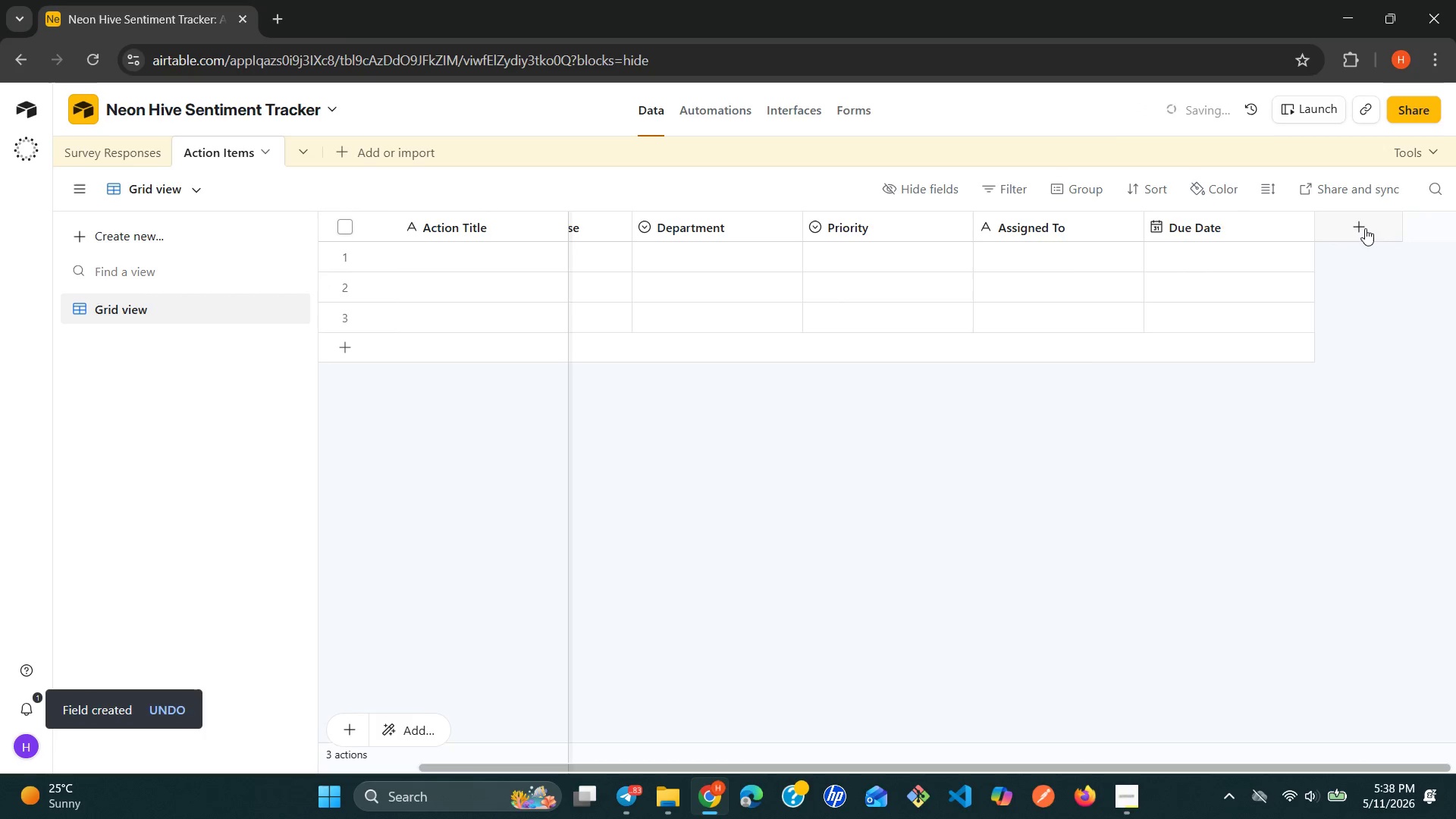 
left_click([1365, 227])
 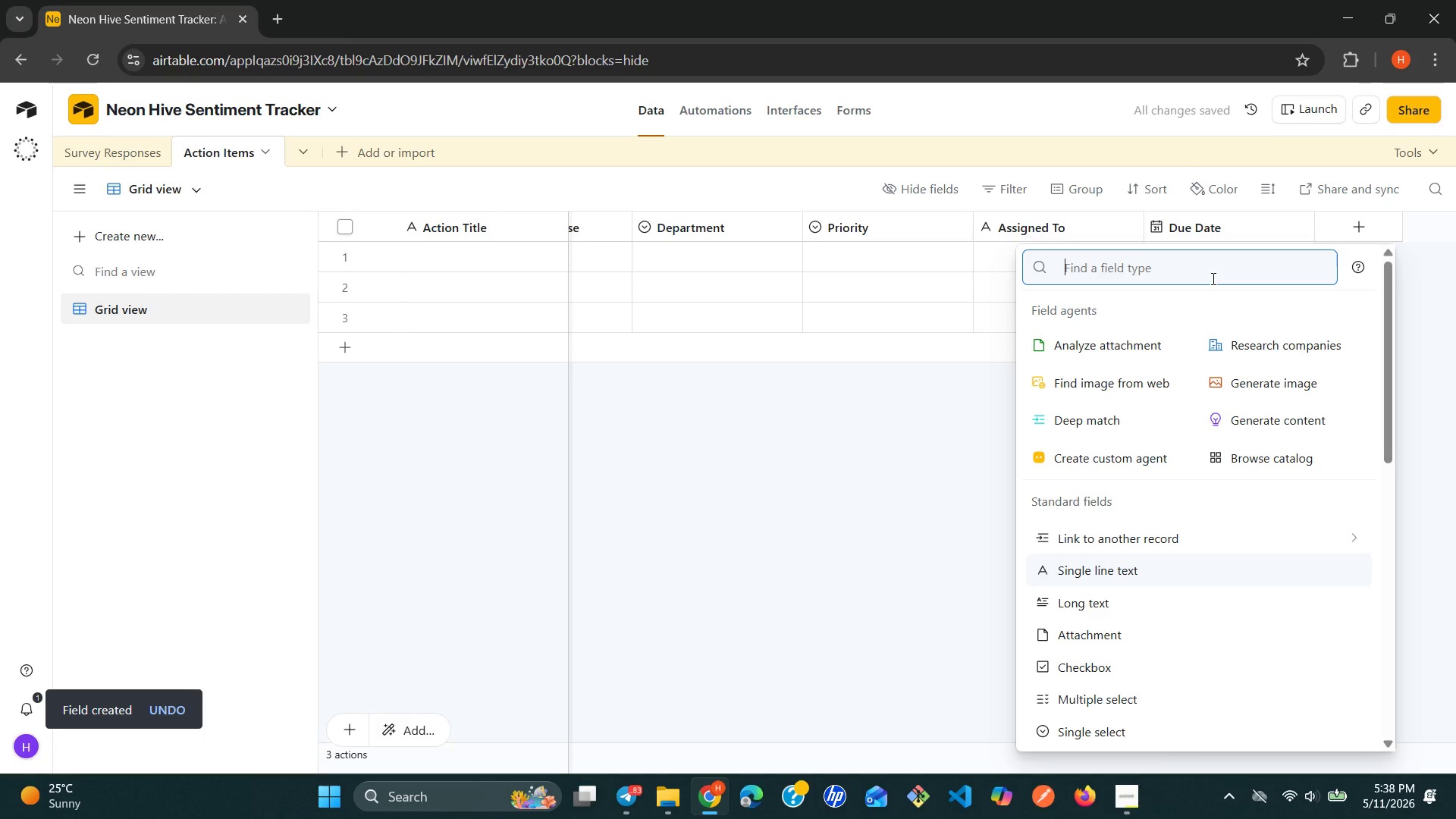 
type(Stat)
key(Backspace)
key(Backspace)
key(Backspace)
key(Backspace)
type(sin)
 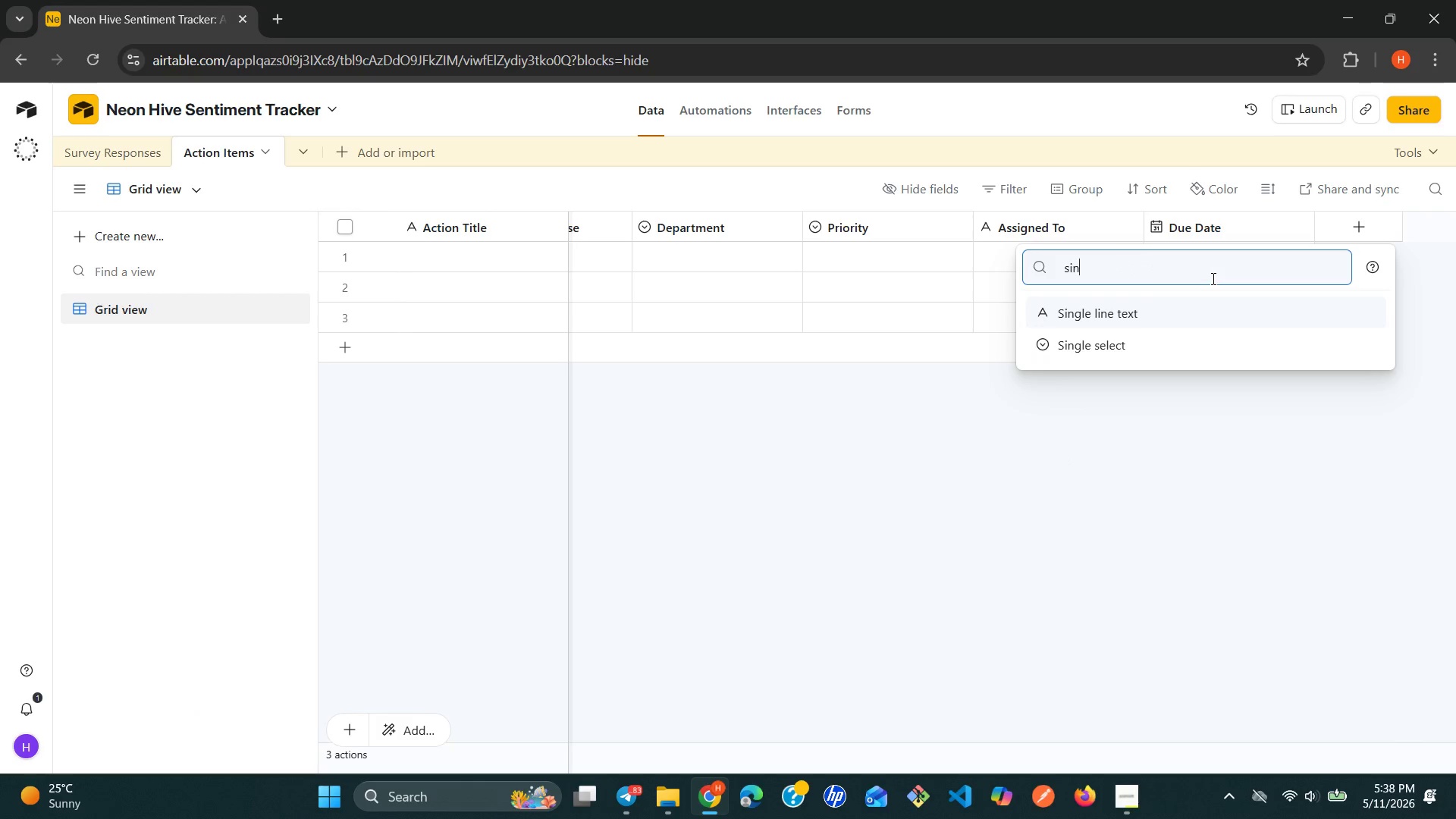 
key(ArrowDown)
 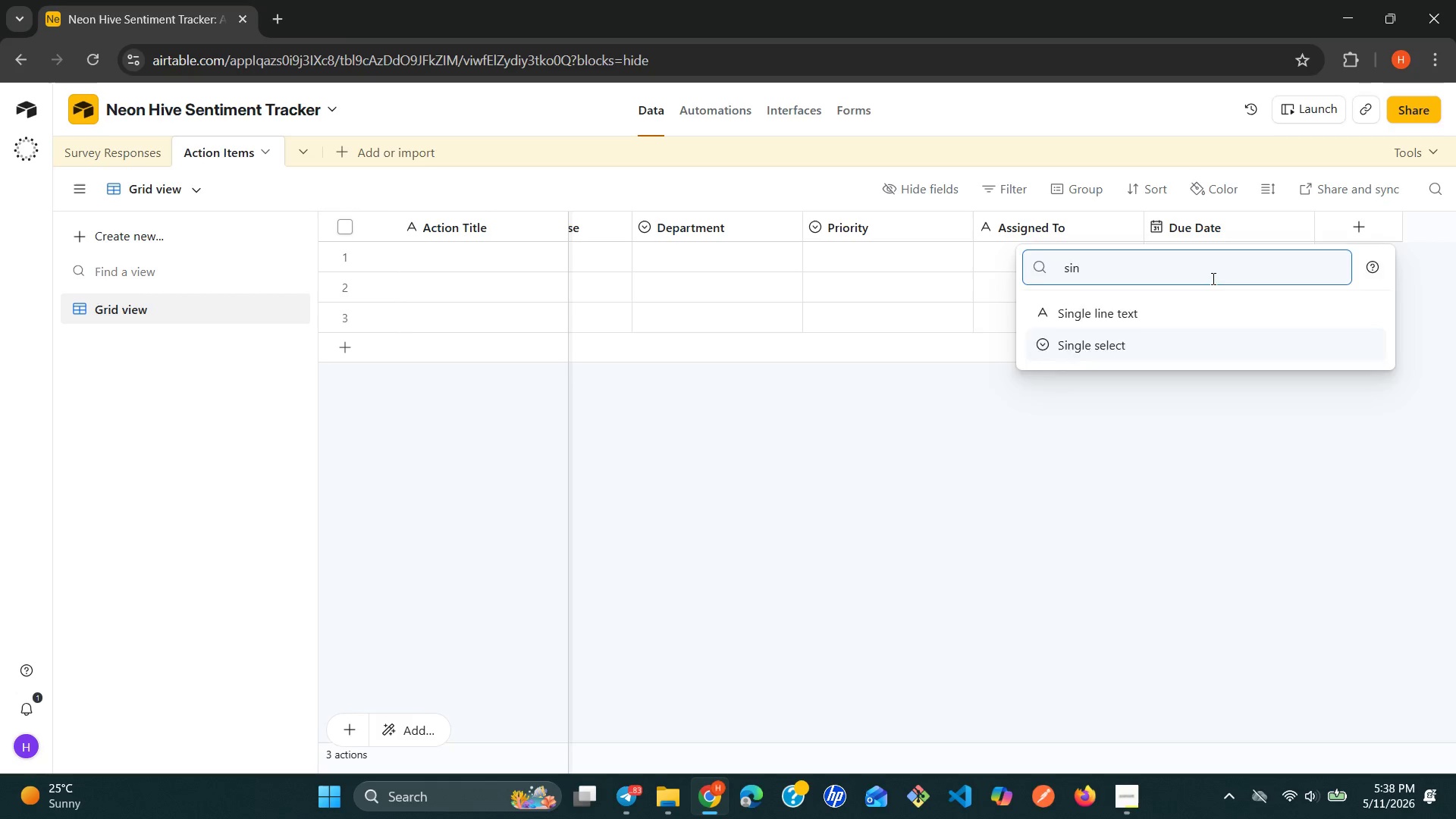 
key(Enter)
 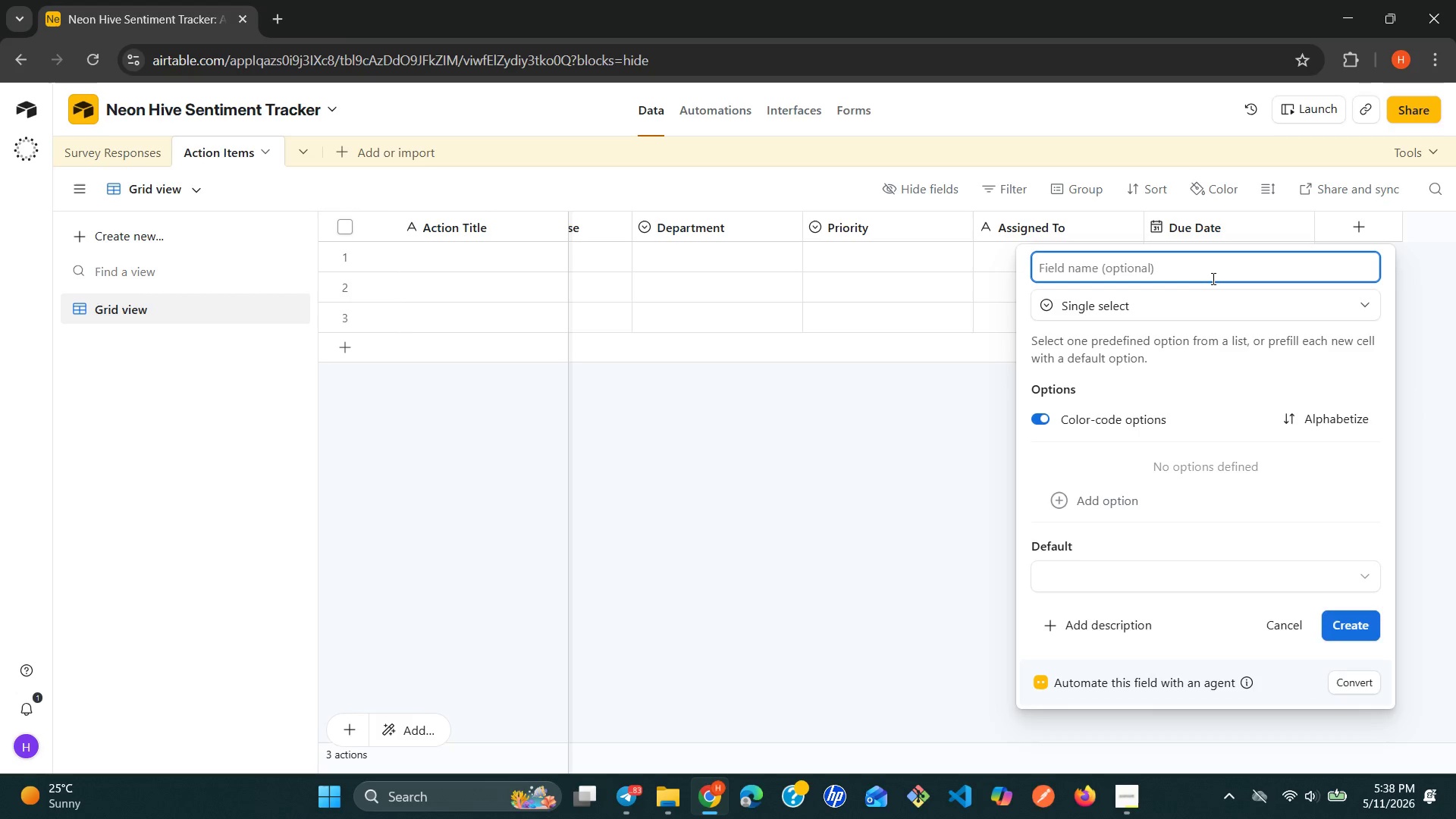 
type(Status )
 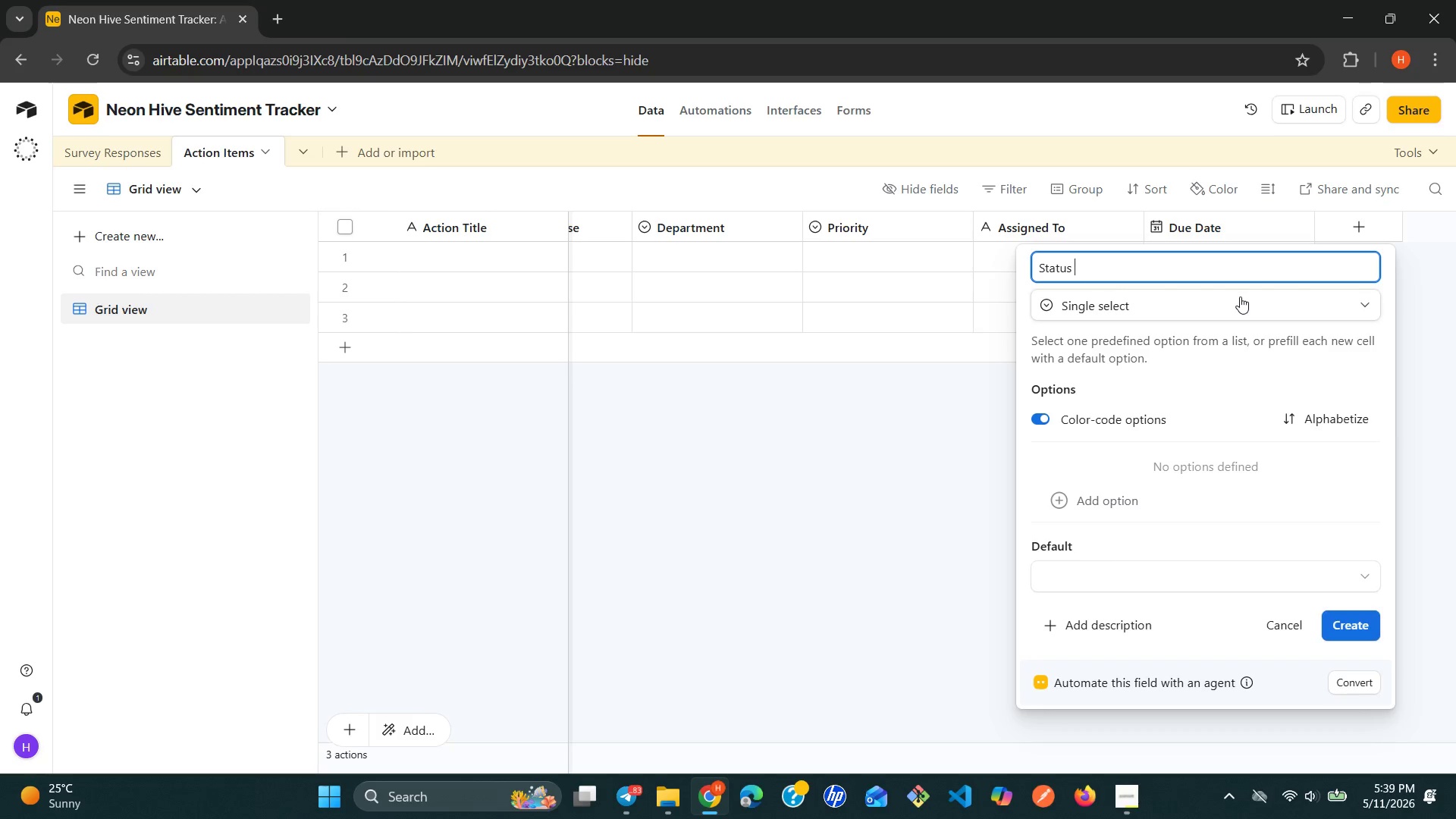 
wait(11.3)
 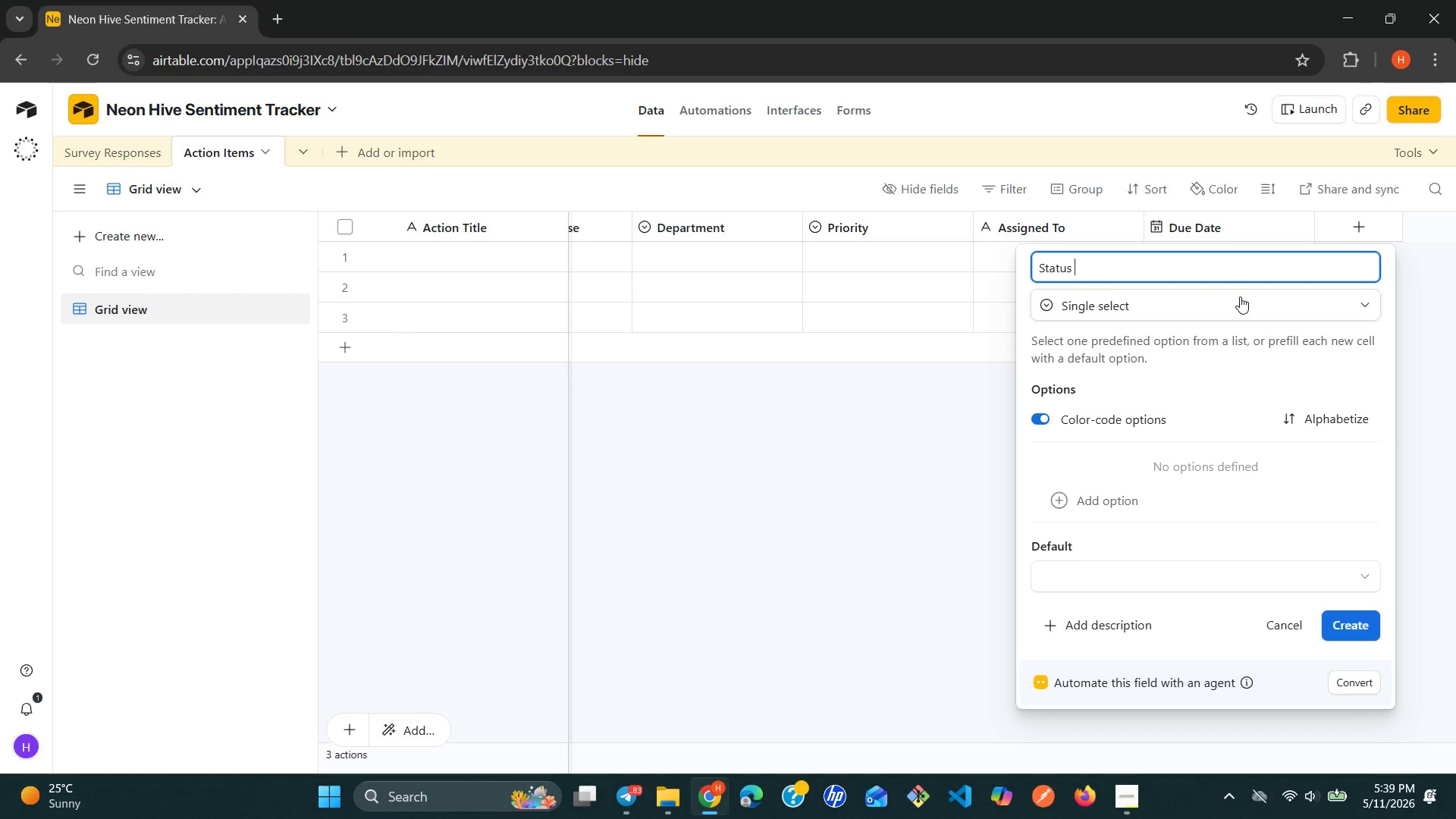 
left_click([1357, 614])
 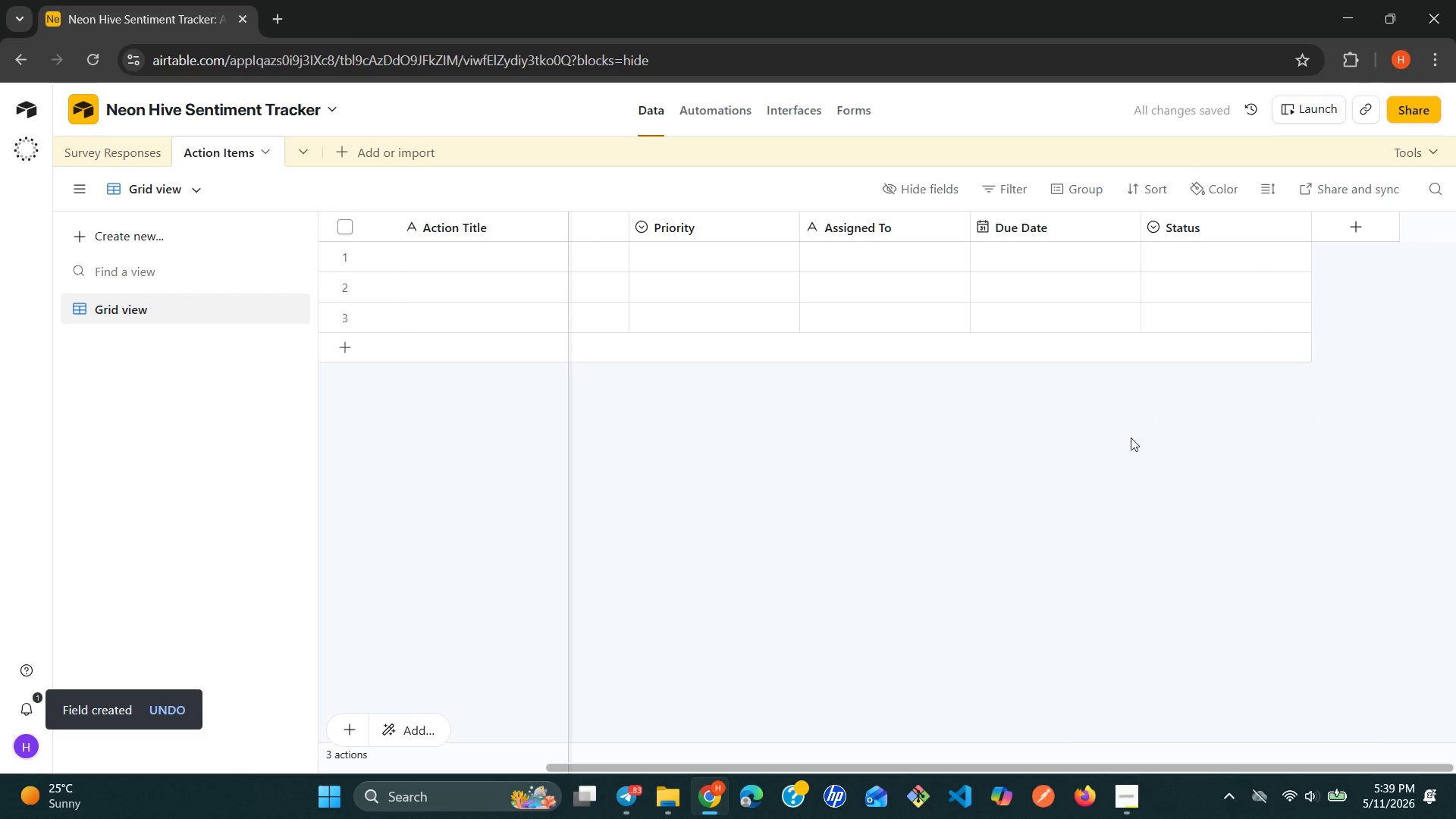 
left_click([1332, 234])
 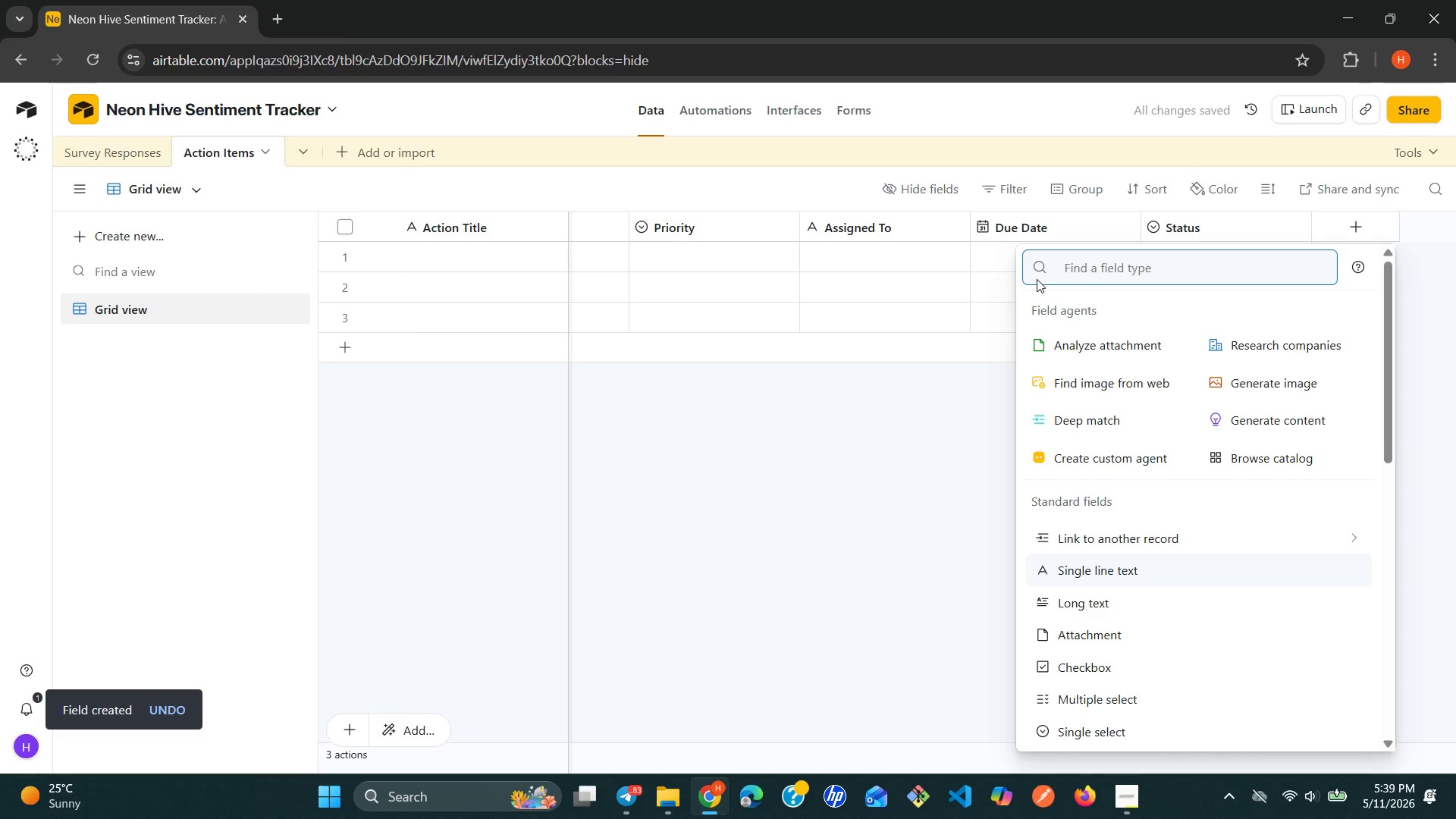 
type(not)
 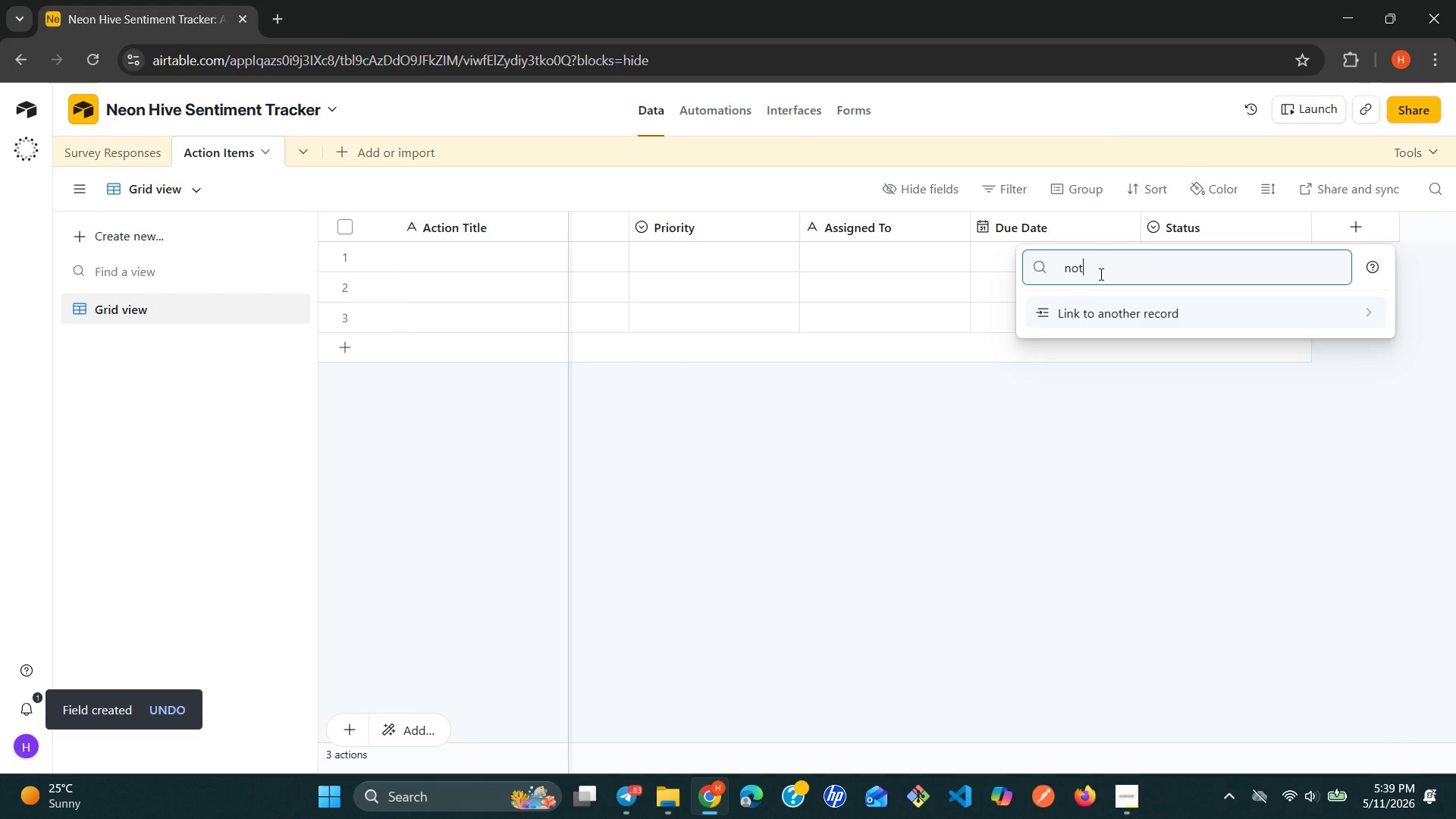 
key(Backspace)
key(Backspace)
key(Backspace)
type(lo)
 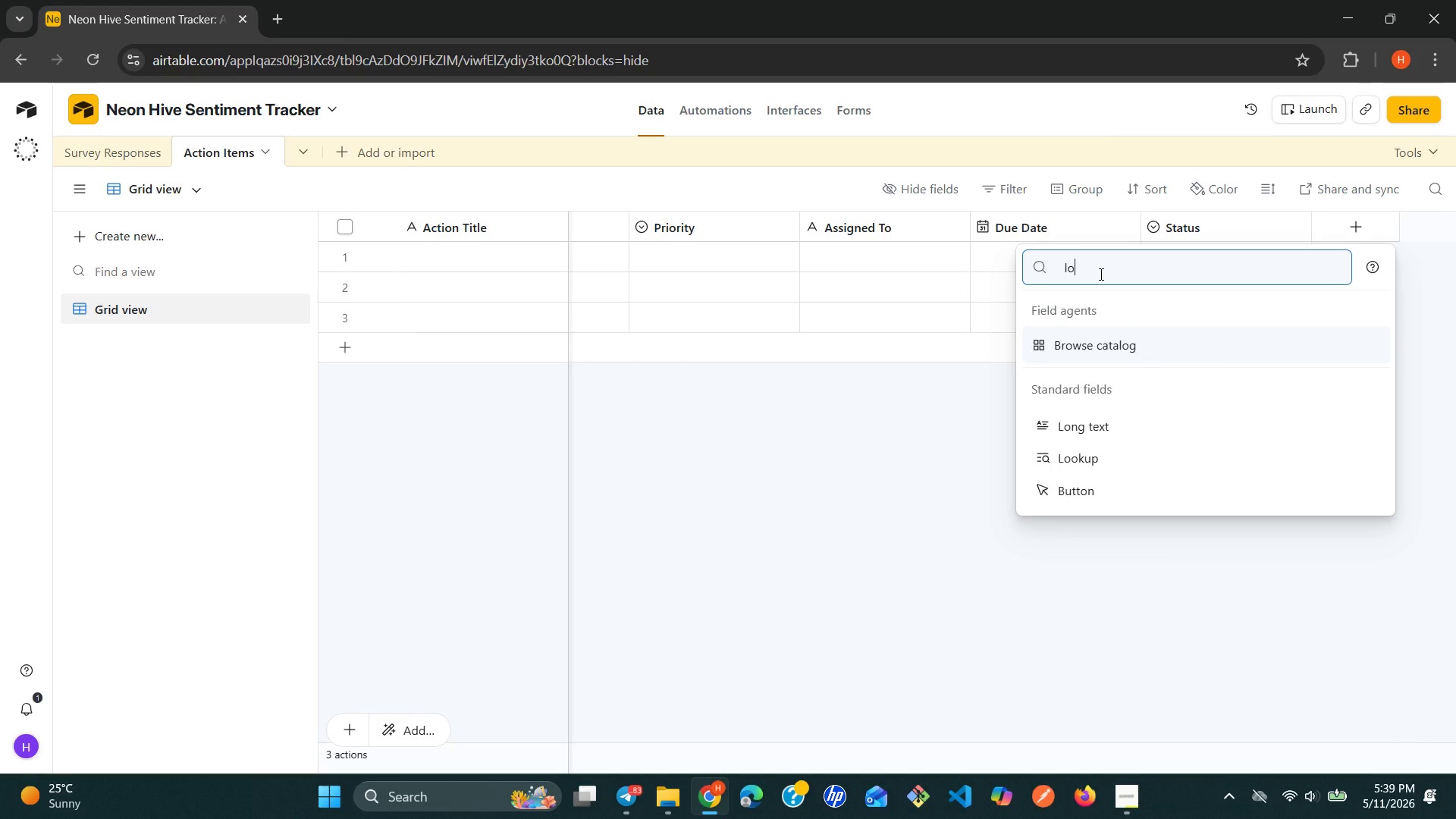 
key(ArrowDown)
 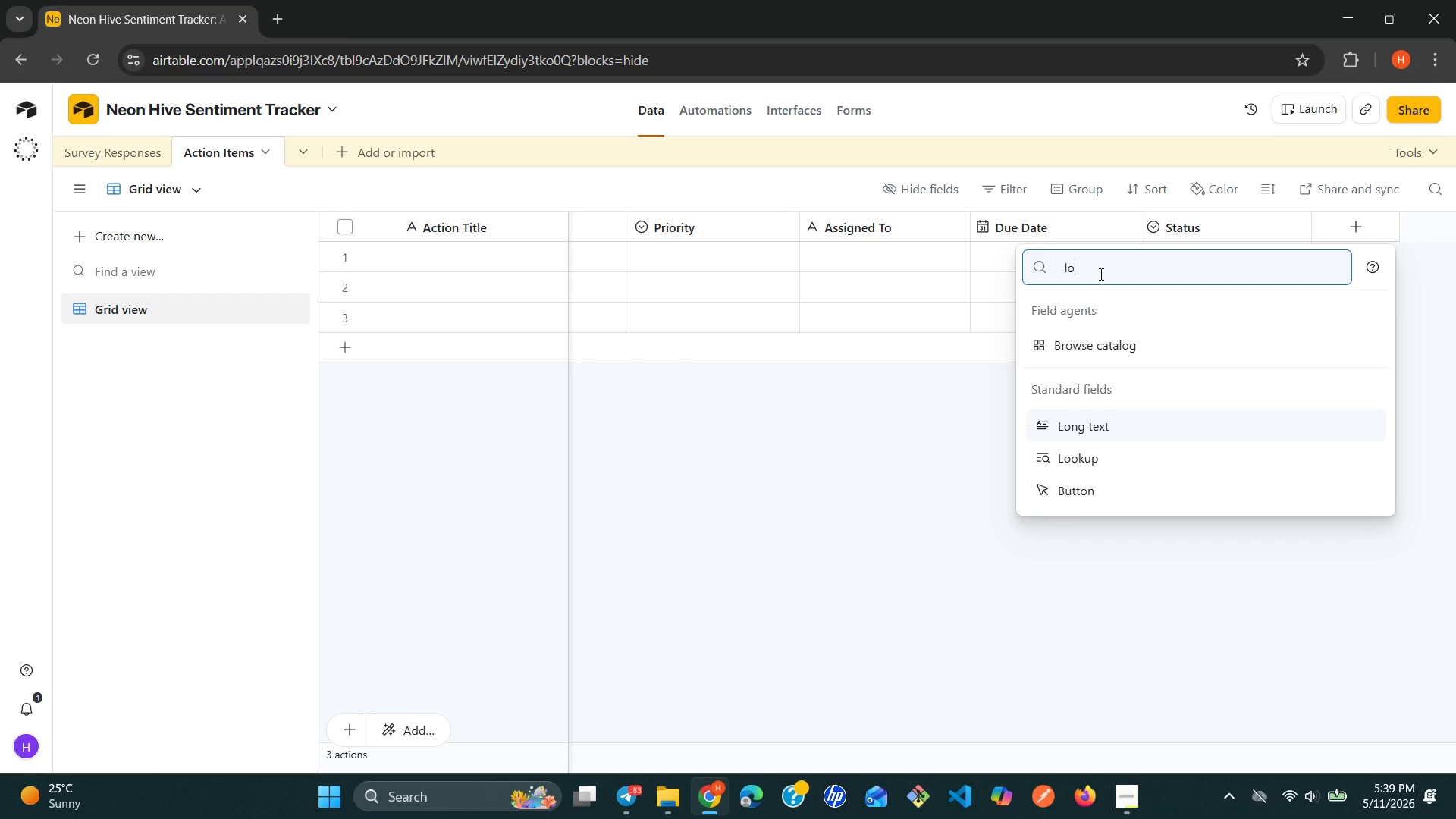 
key(Enter)
 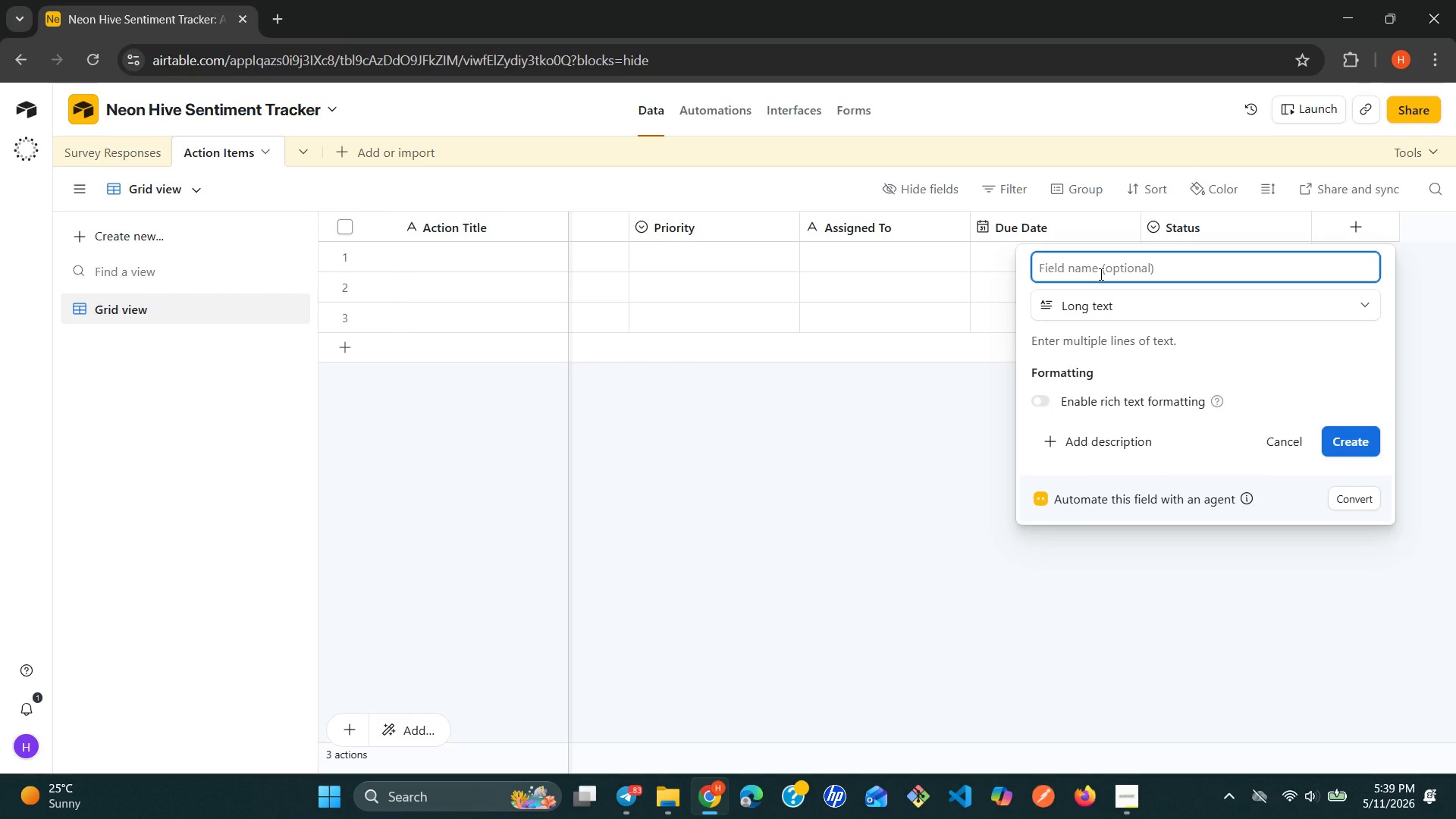 
type(Notes)
 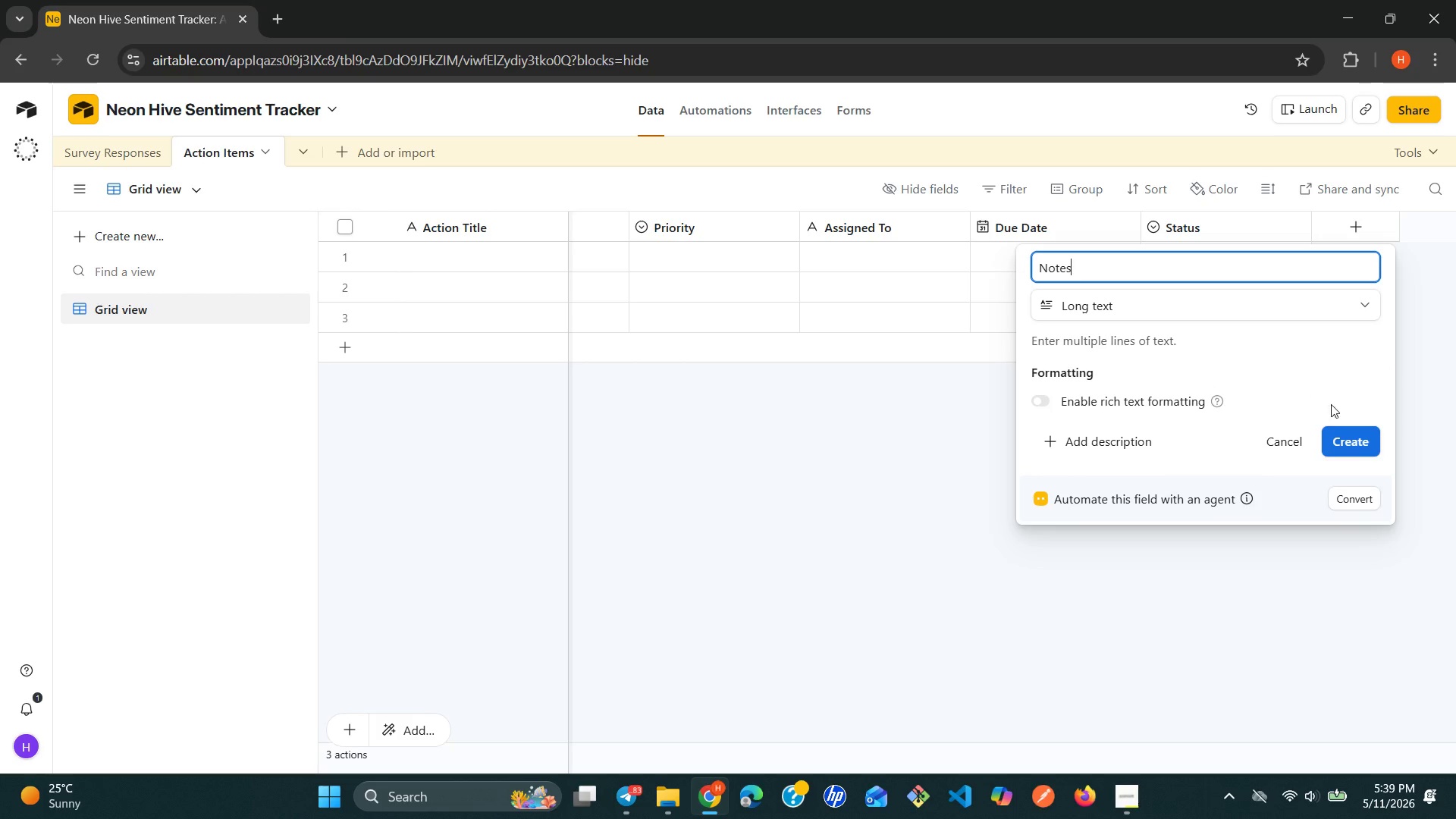 
left_click([1365, 443])
 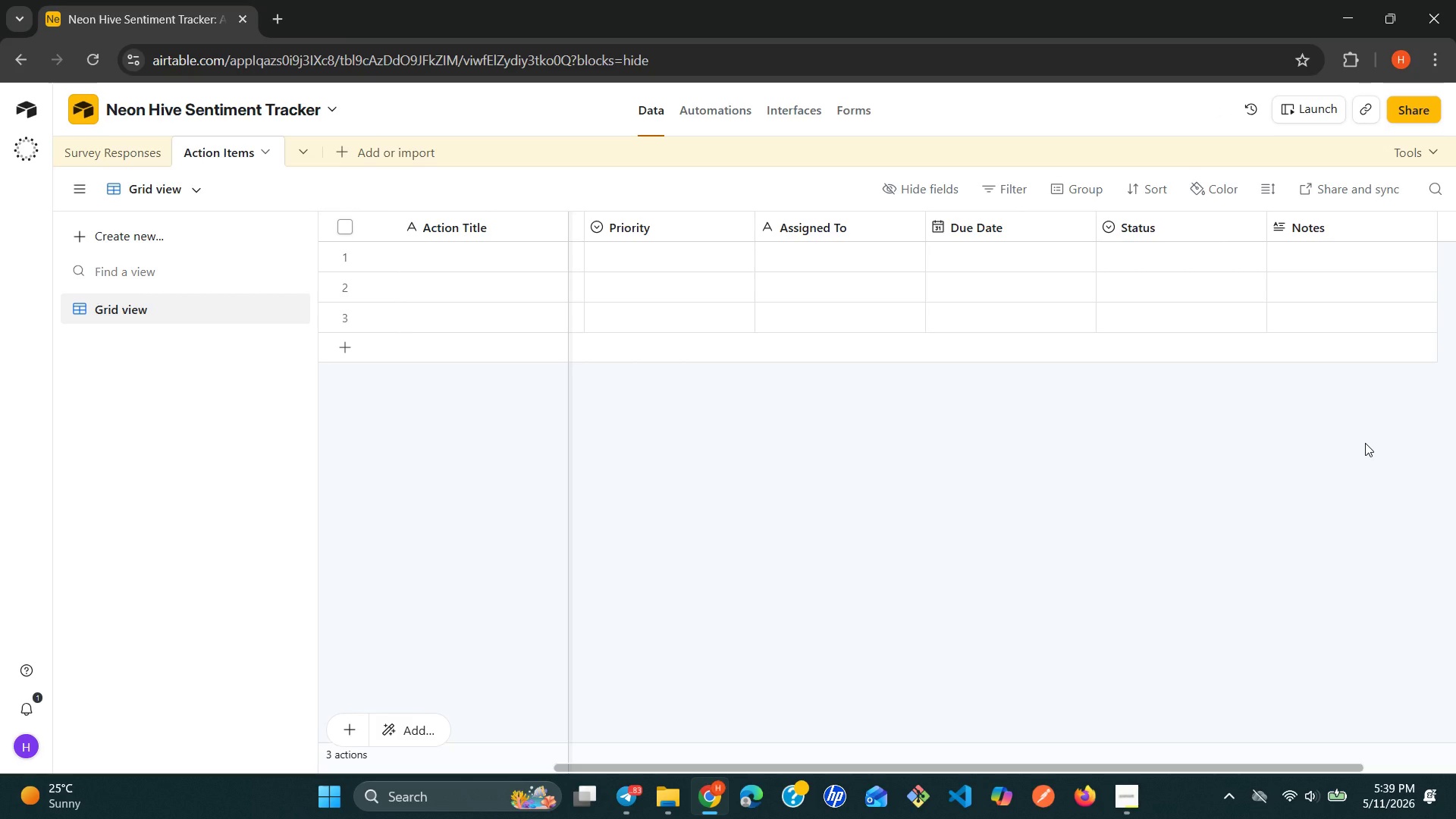 
wait(17.56)
 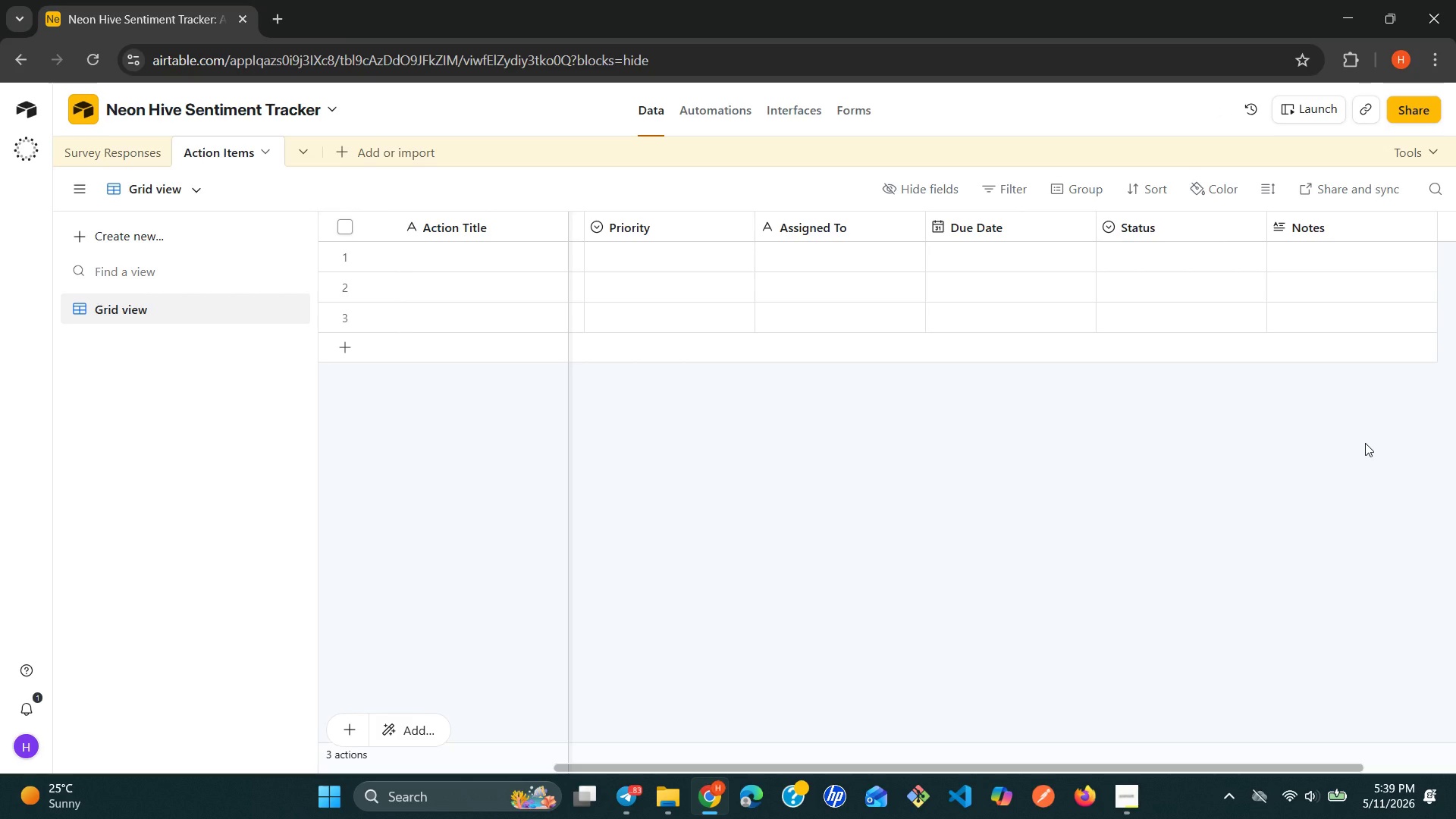 
left_click([899, 221])
 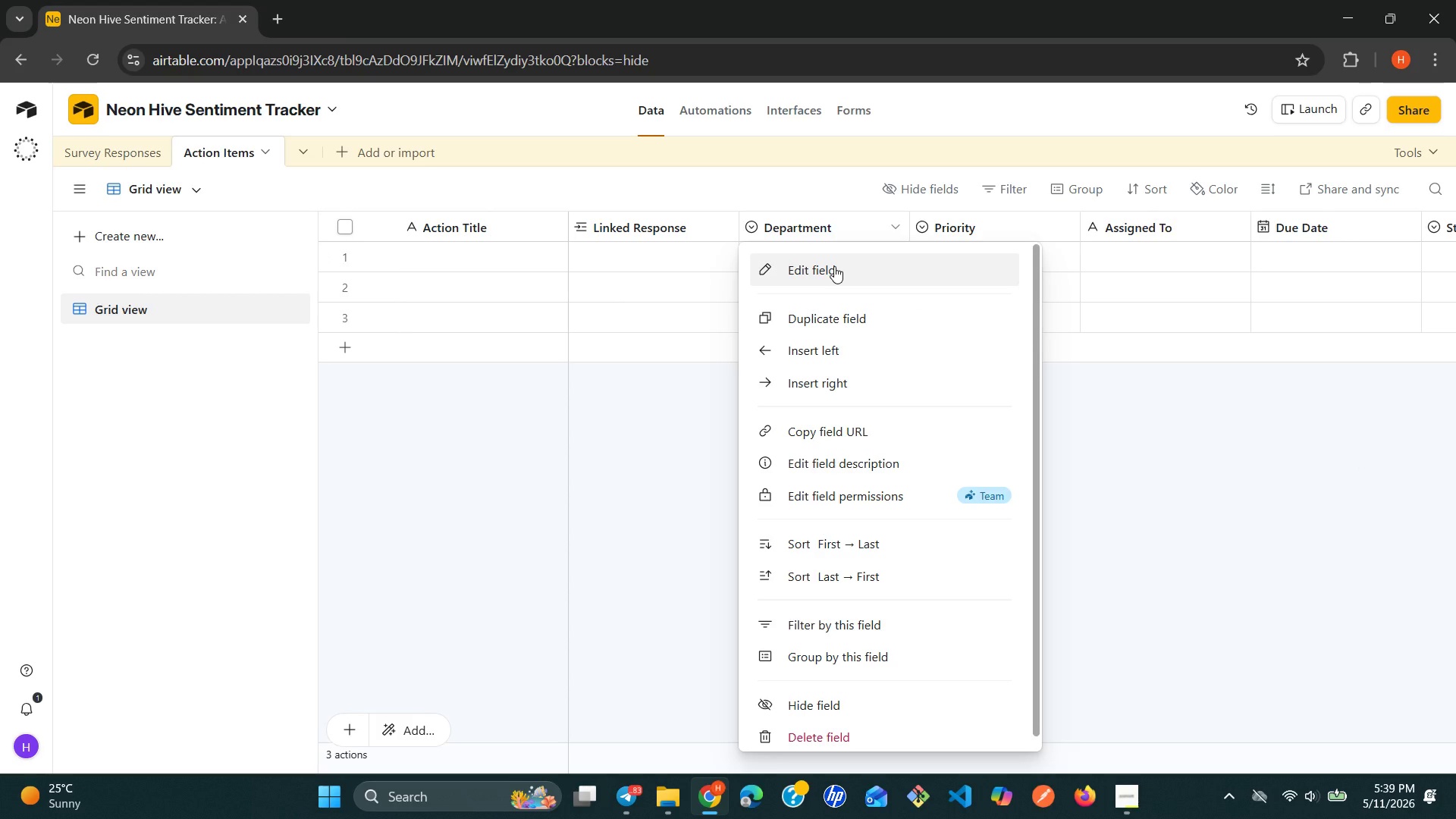 
left_click([834, 266])
 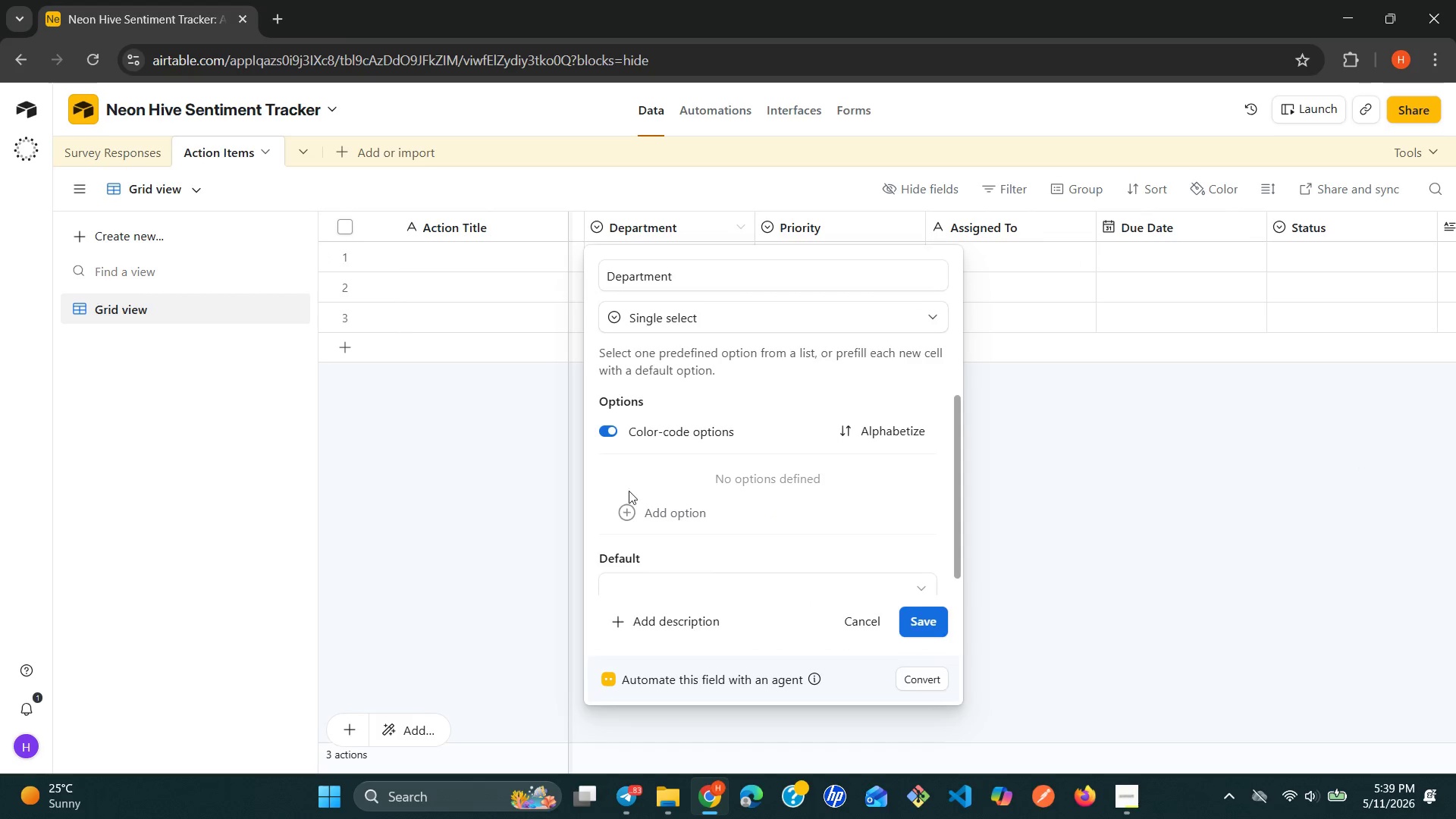 
left_click([623, 505])
 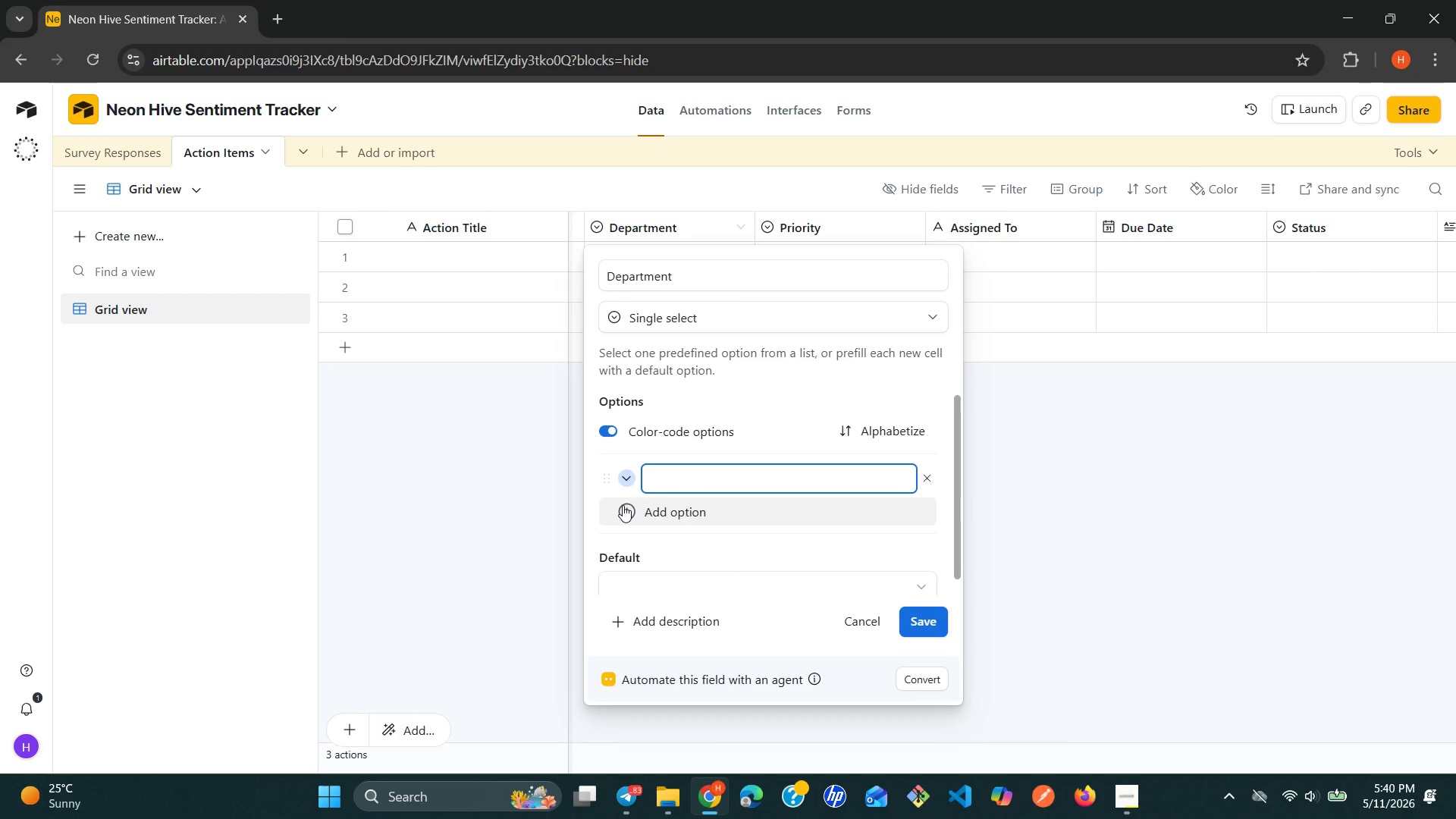 
type(Communication)
 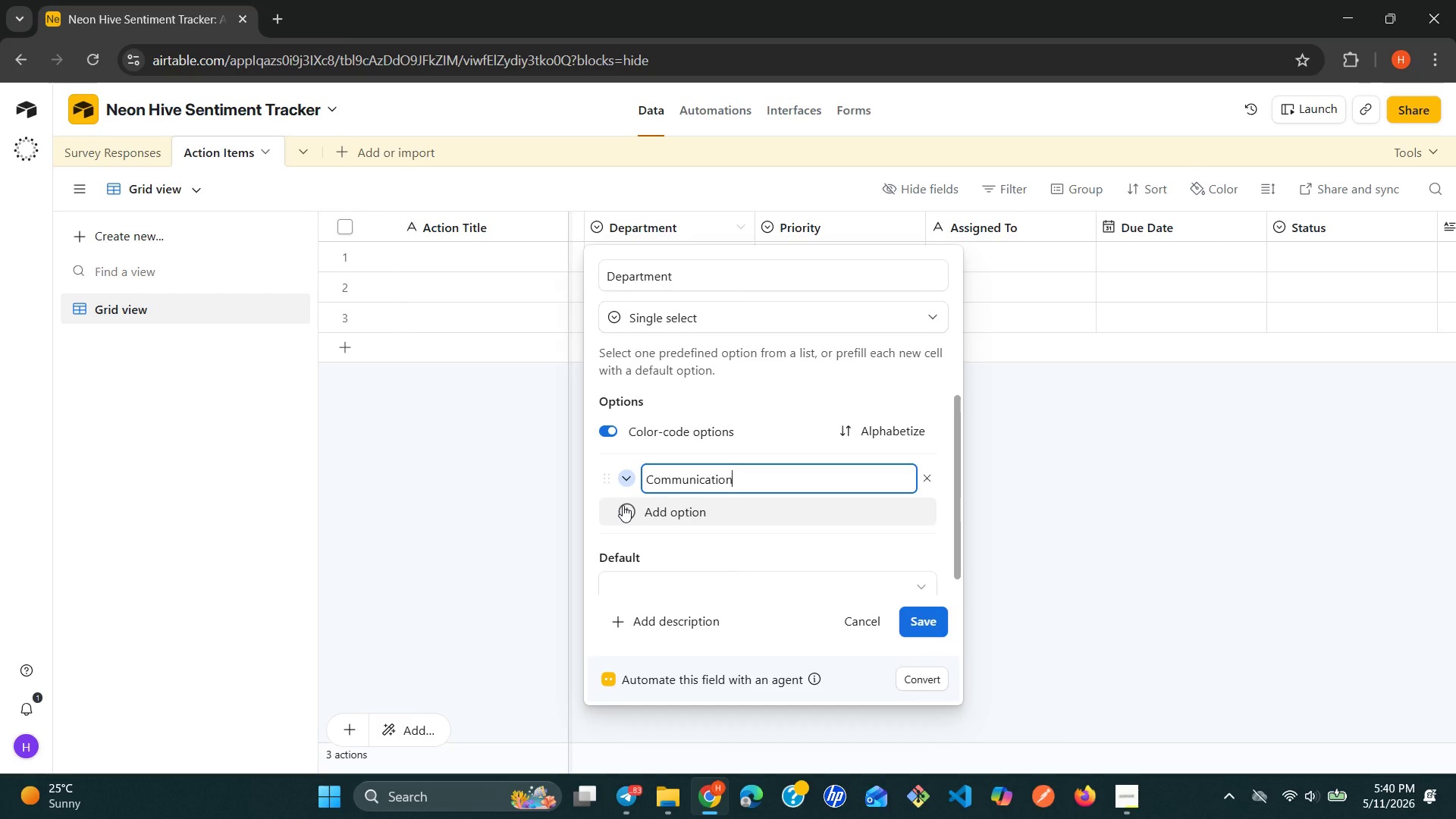 
key(Enter)
 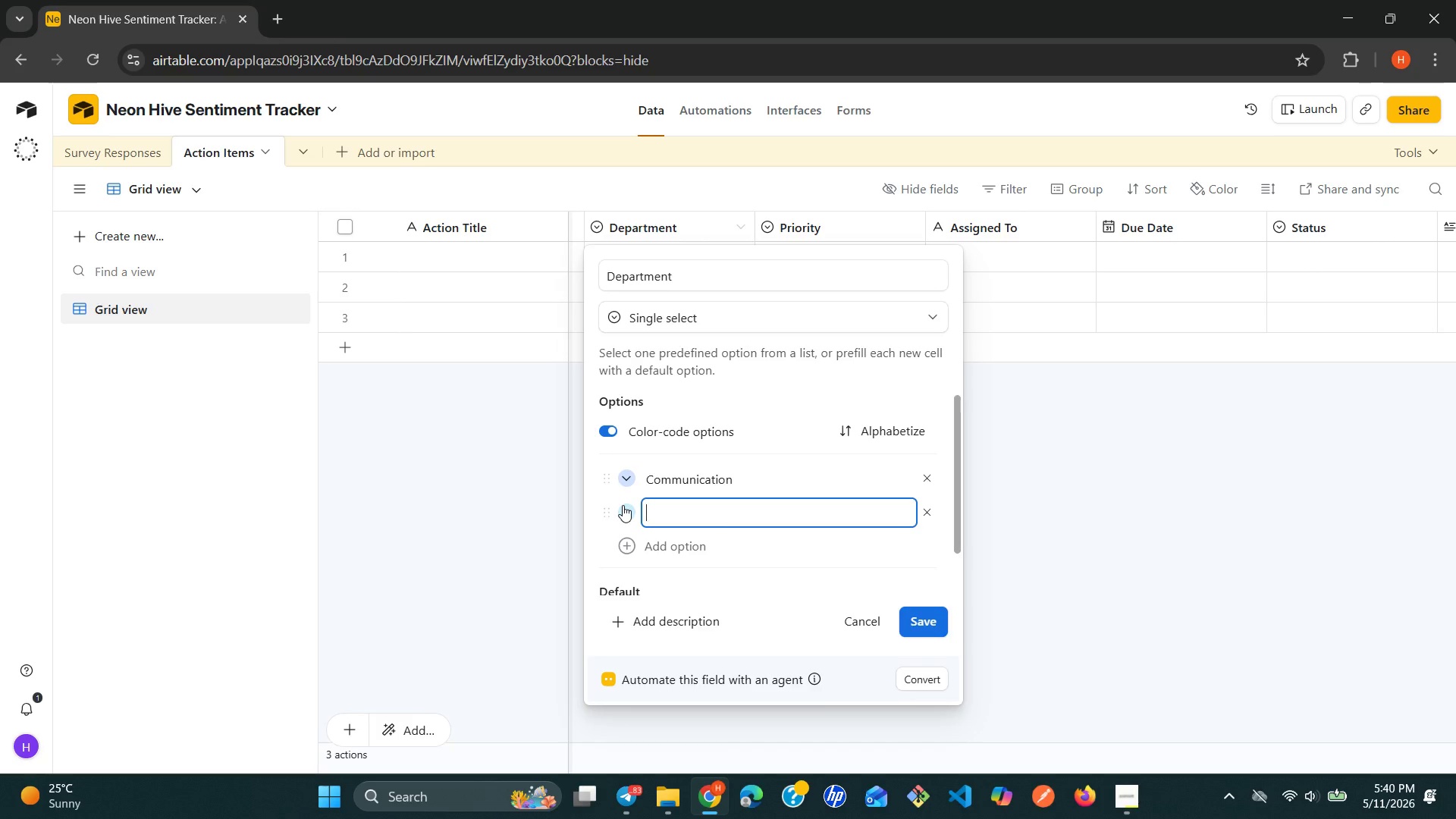 
type(Strategy)
 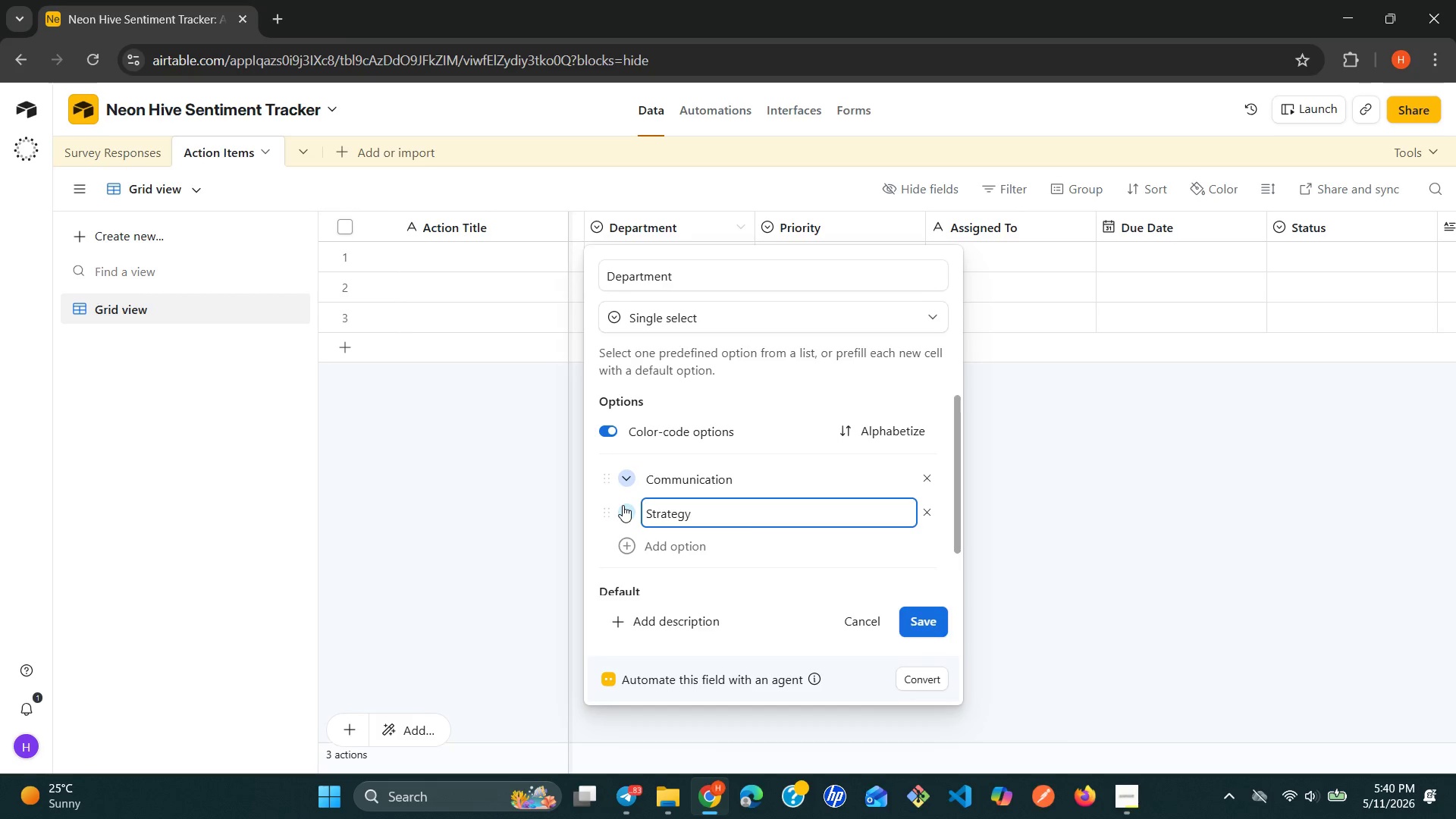 
key(Enter)
 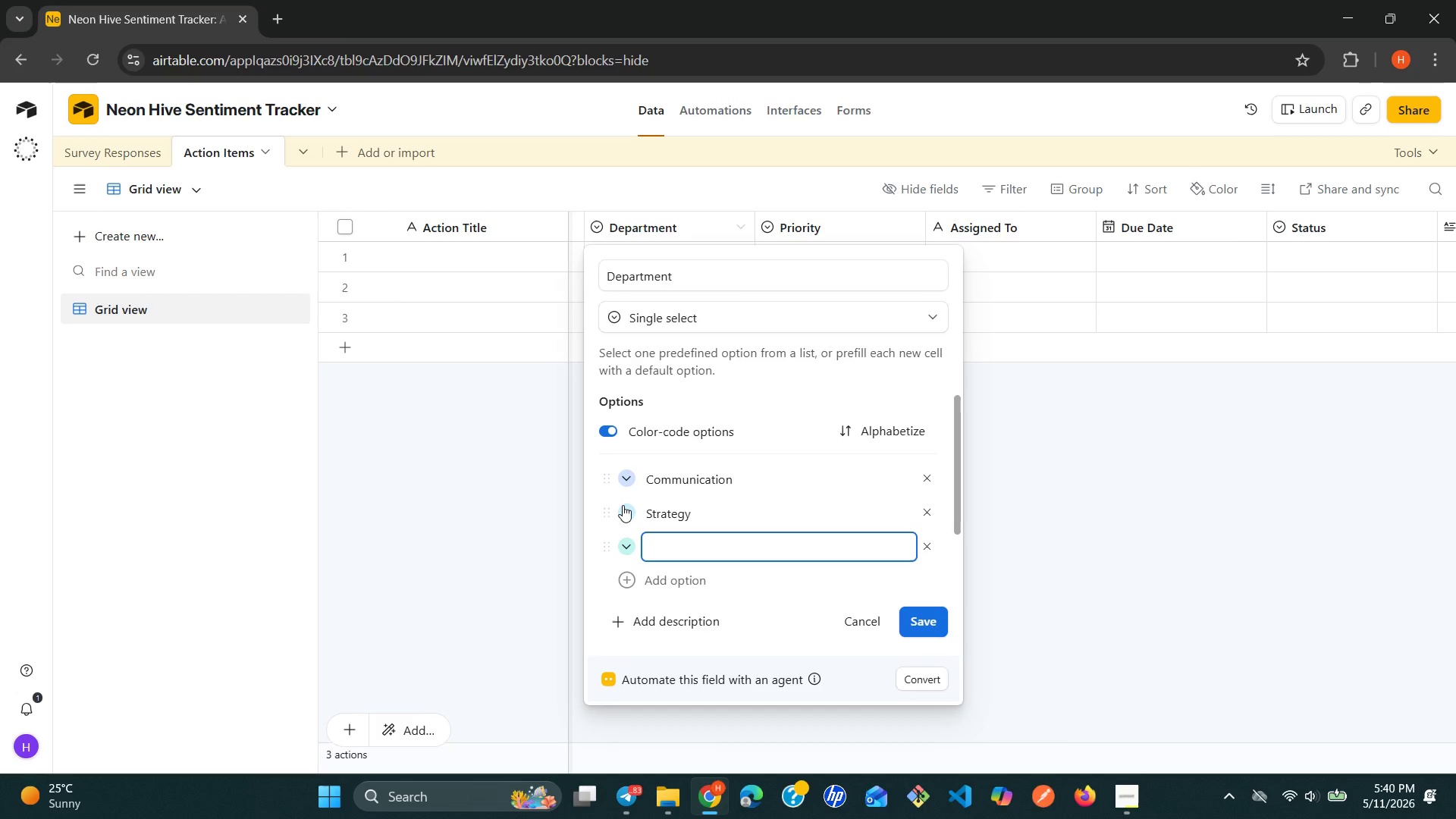 
type(Creative)
 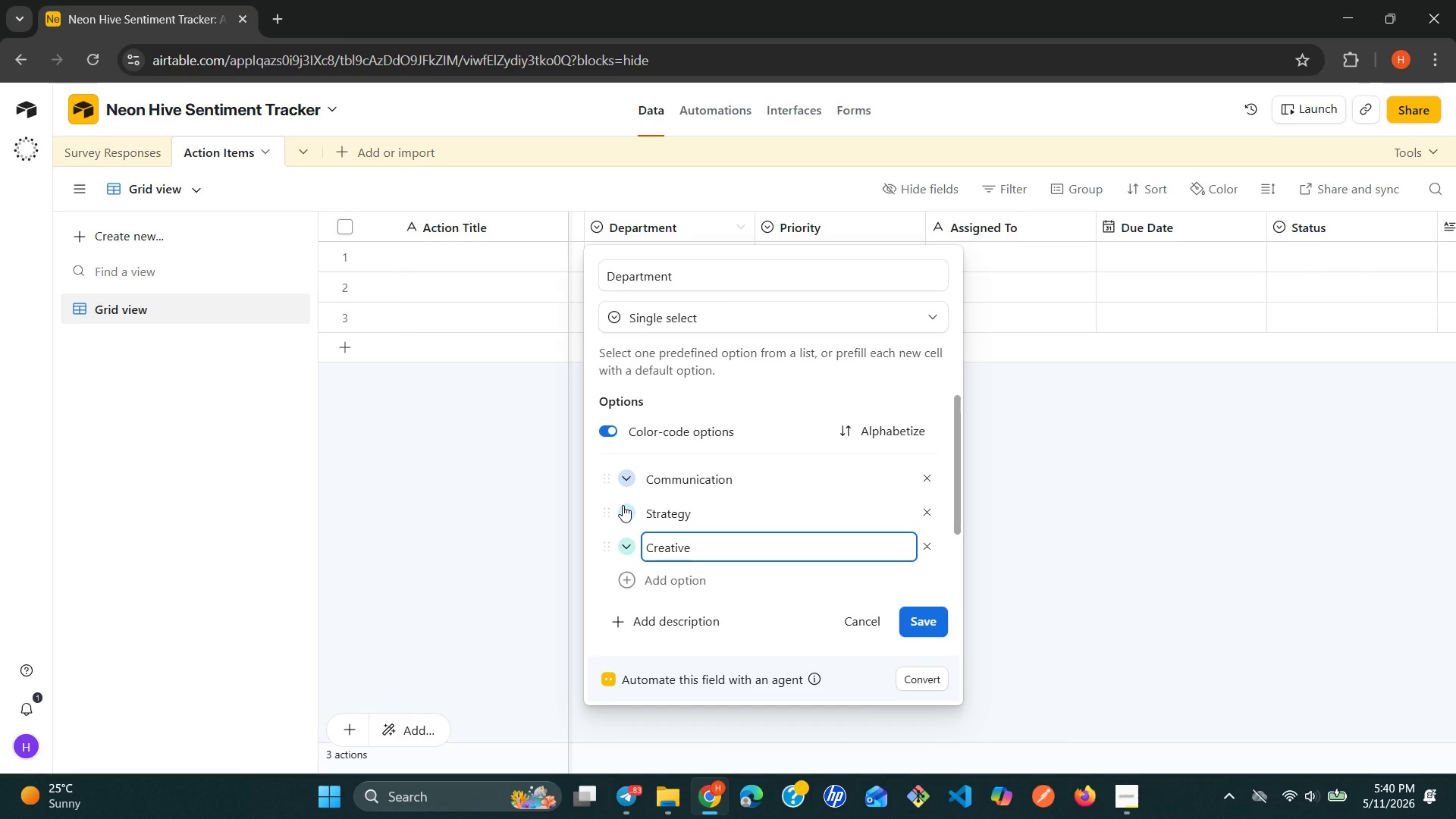 
key(Enter)
 